 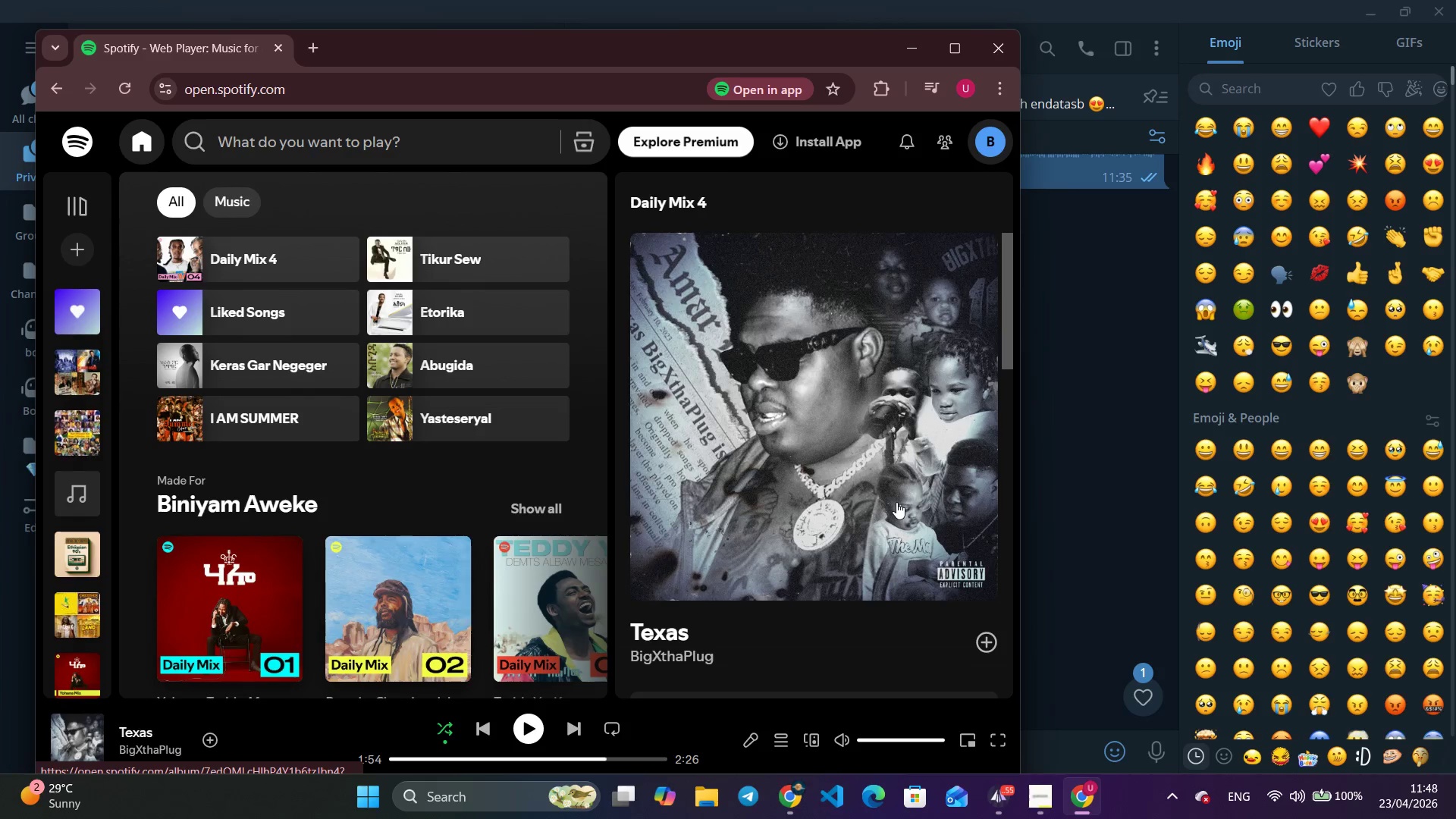 
left_click([515, 730])
 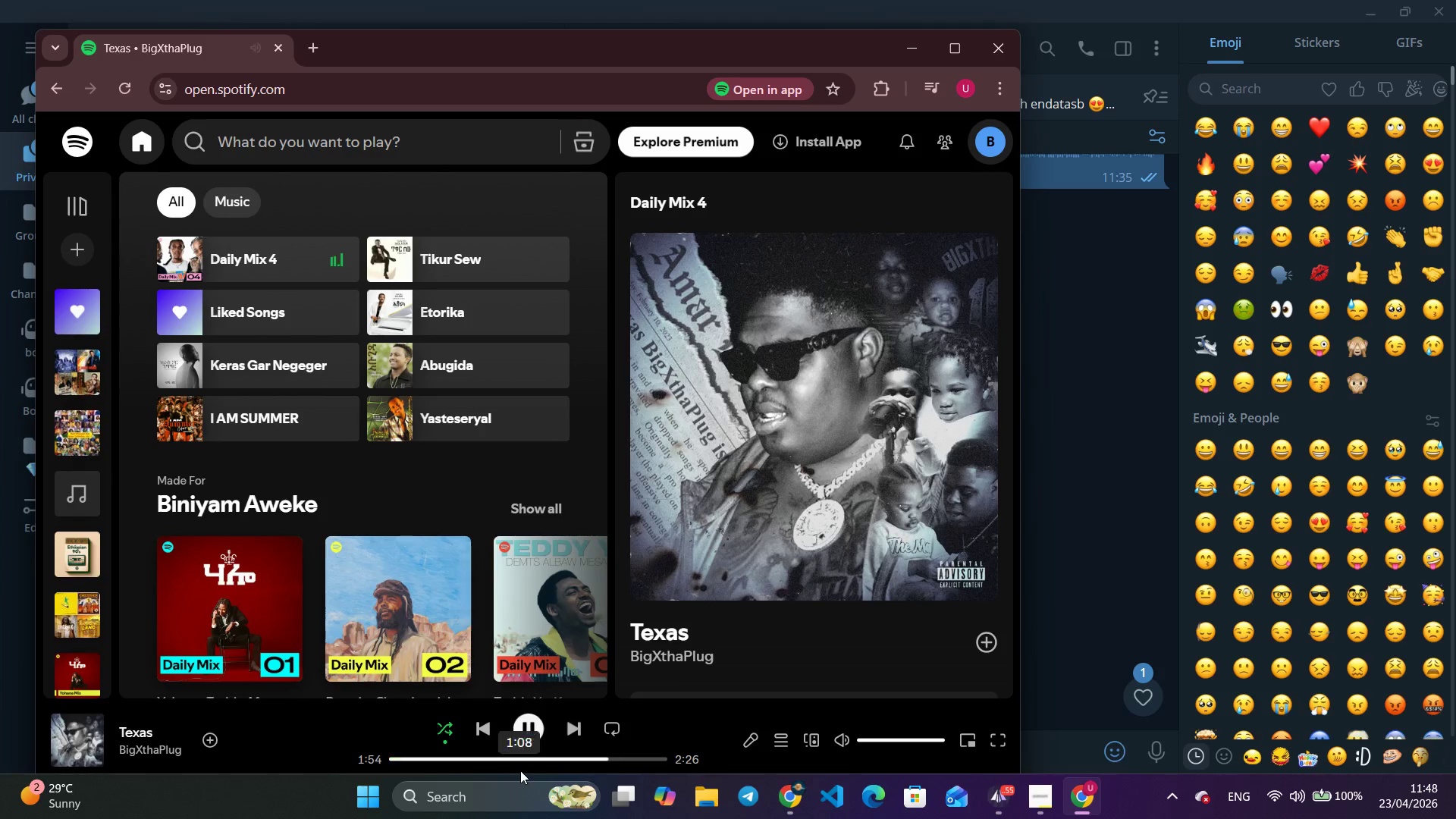 
key(Alt+Tab)
 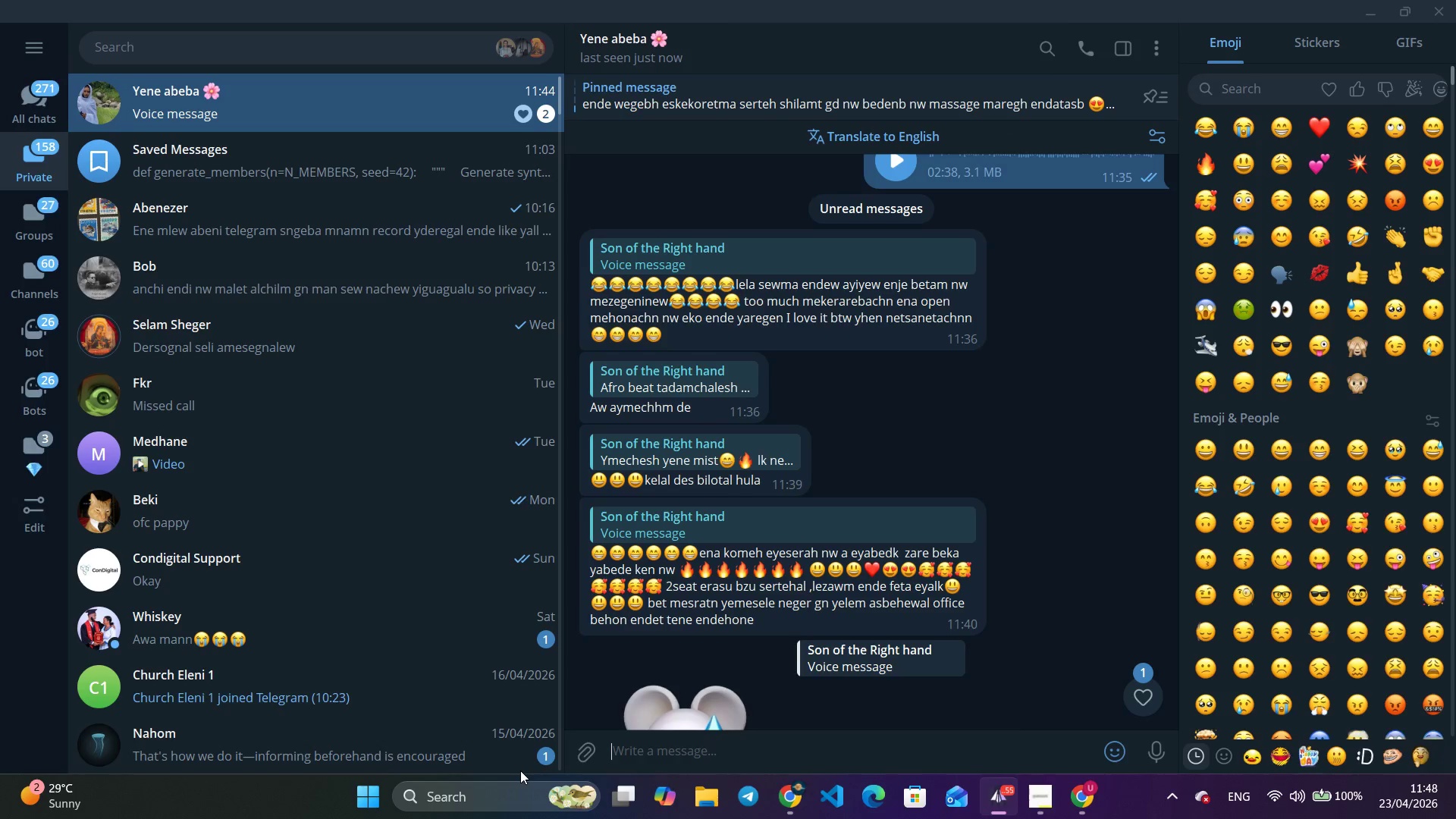 
key(Alt+Tab)
 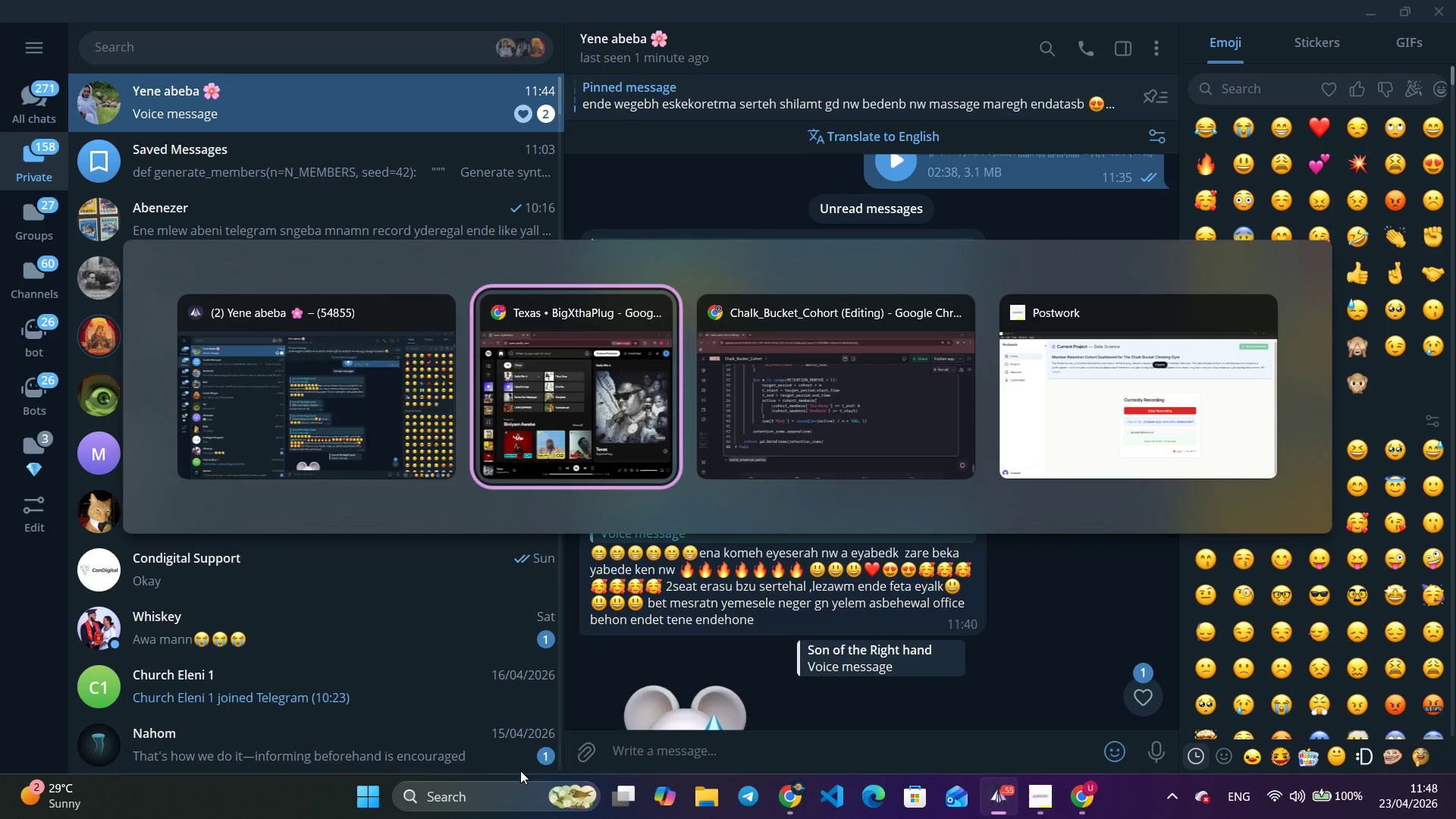 
key(Alt+Tab)
 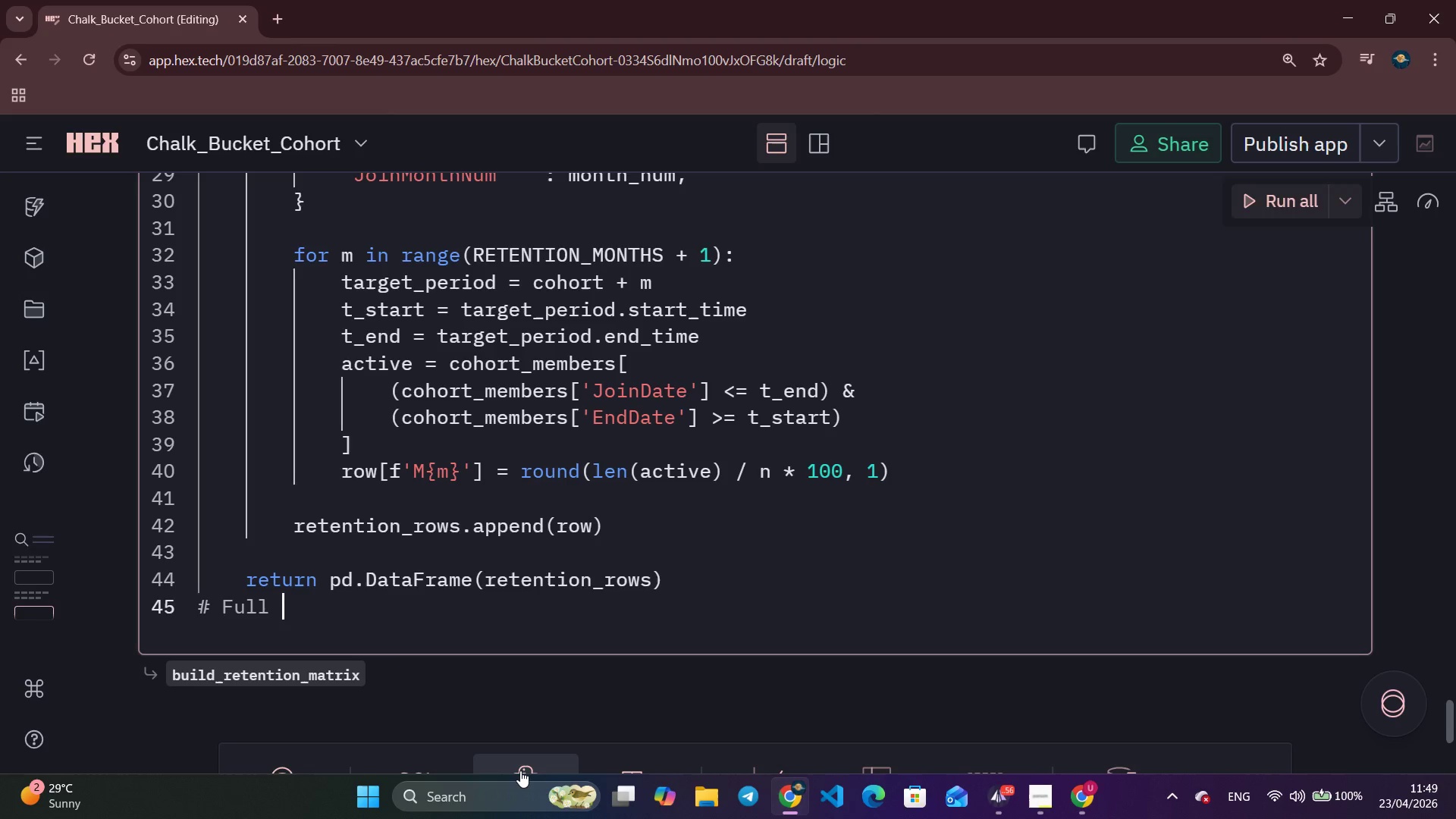 
wait(58.64)
 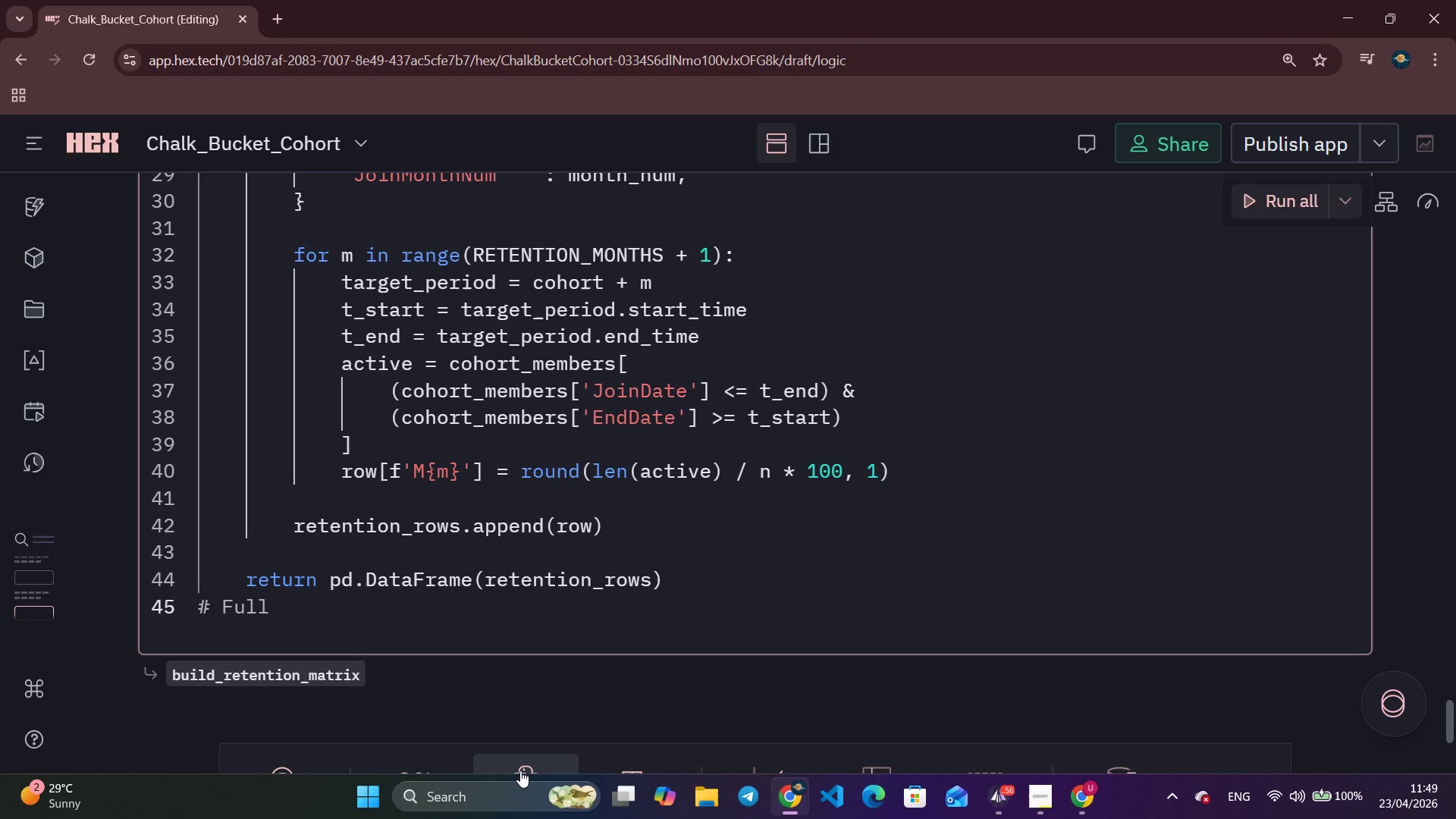 
type((unfiltered)
 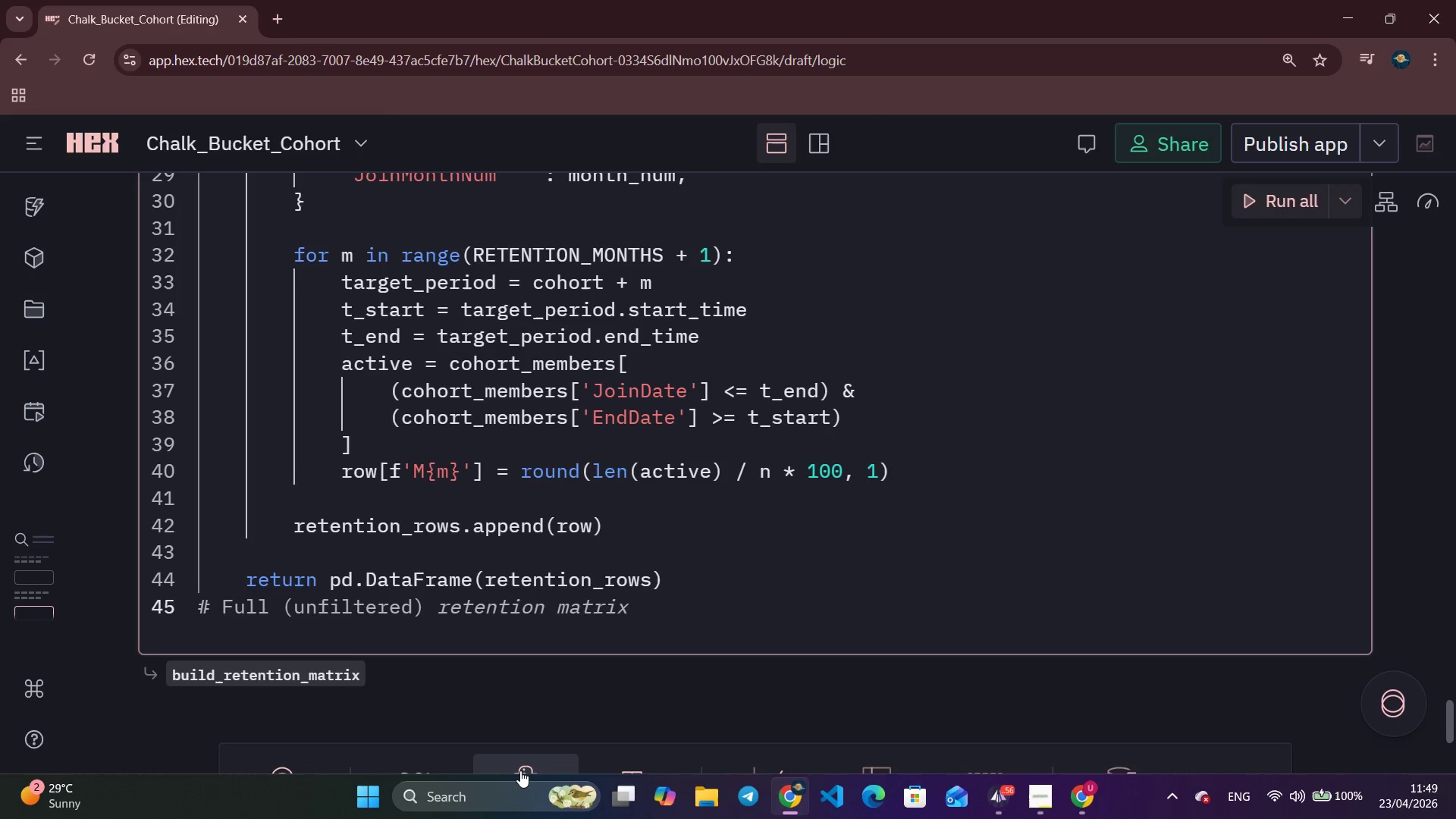 
key(ArrowRight)
 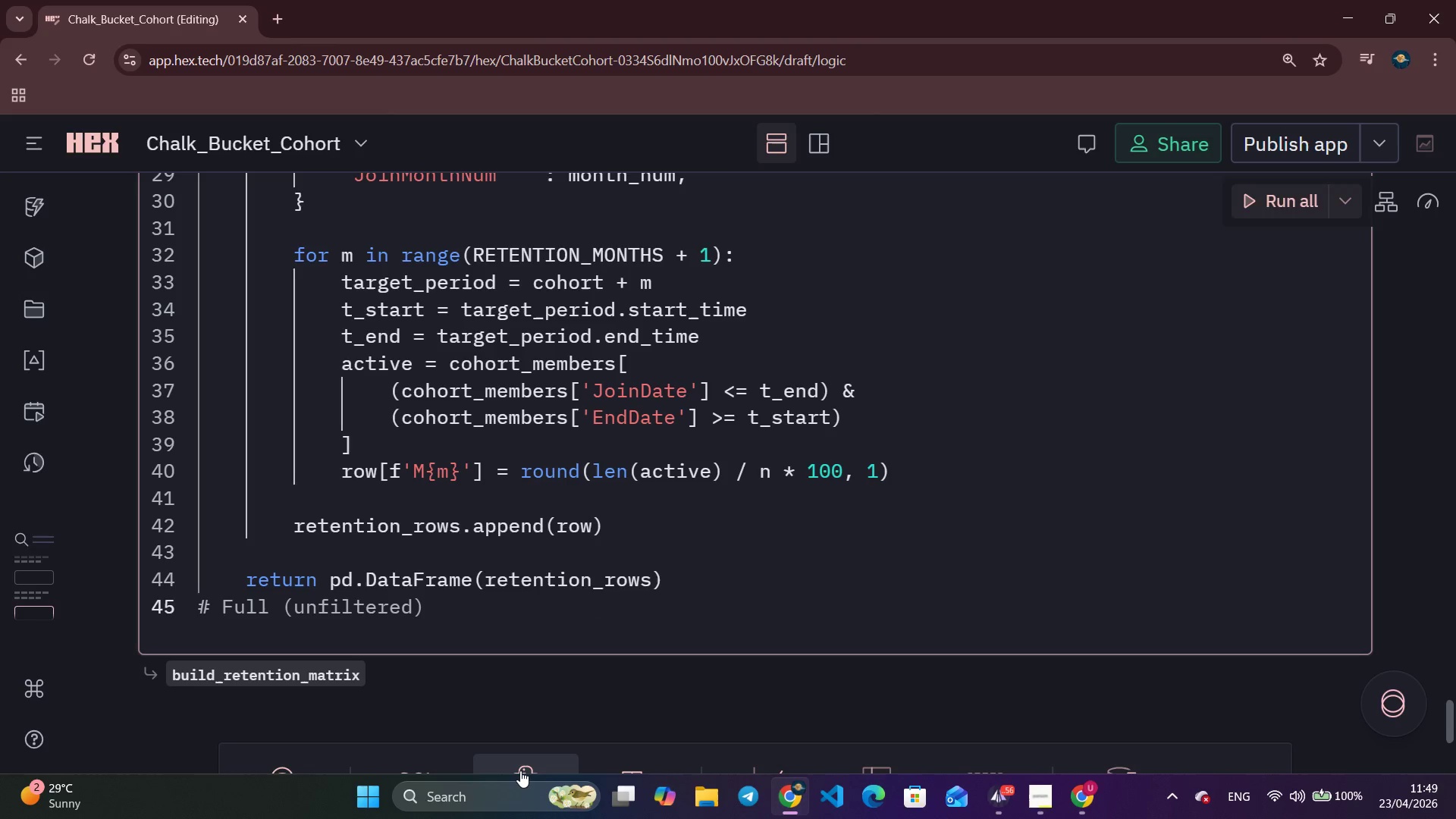 
type( retention matric)
key(Backspace)
type(x)
 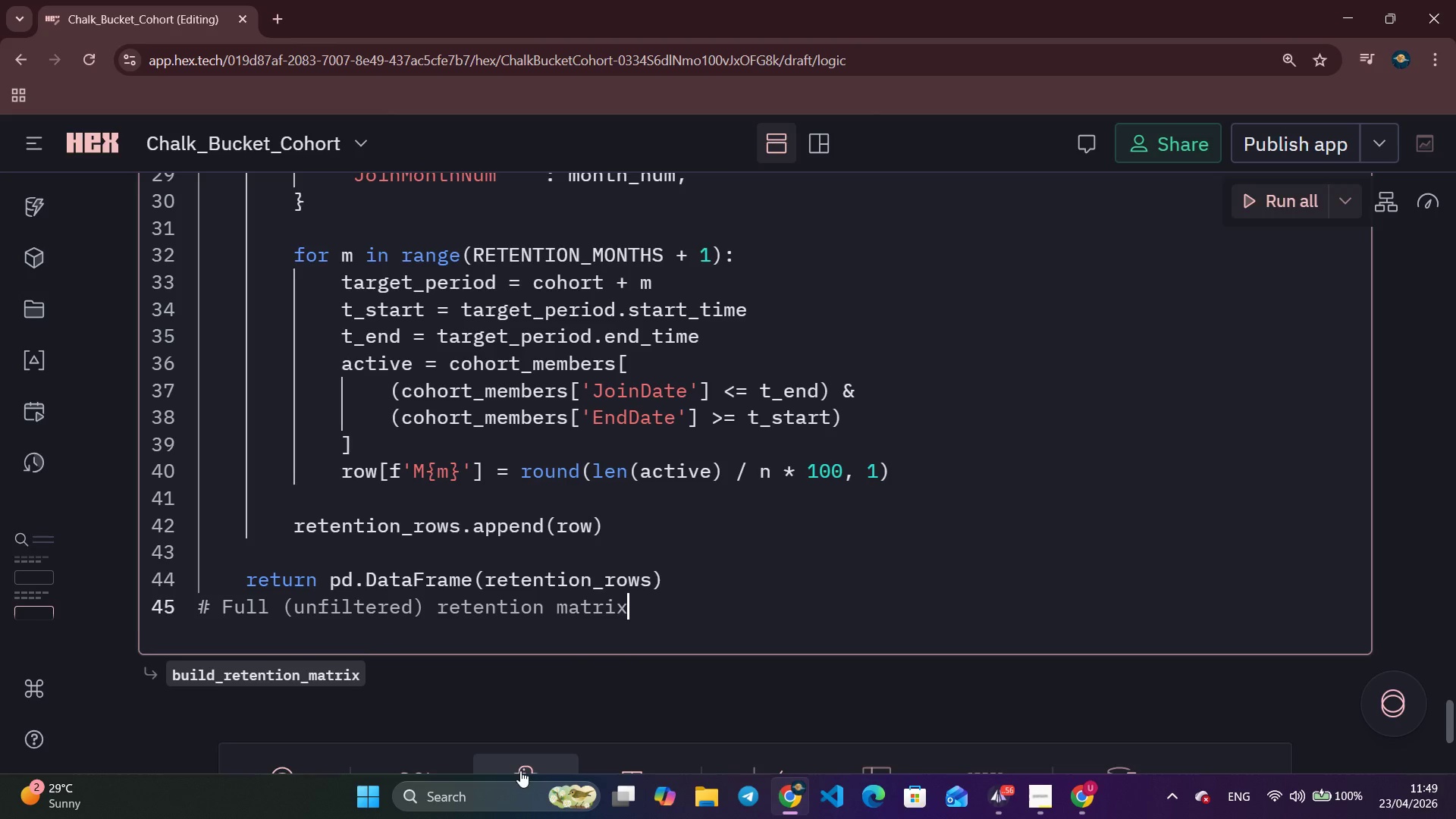 
key(Enter)
 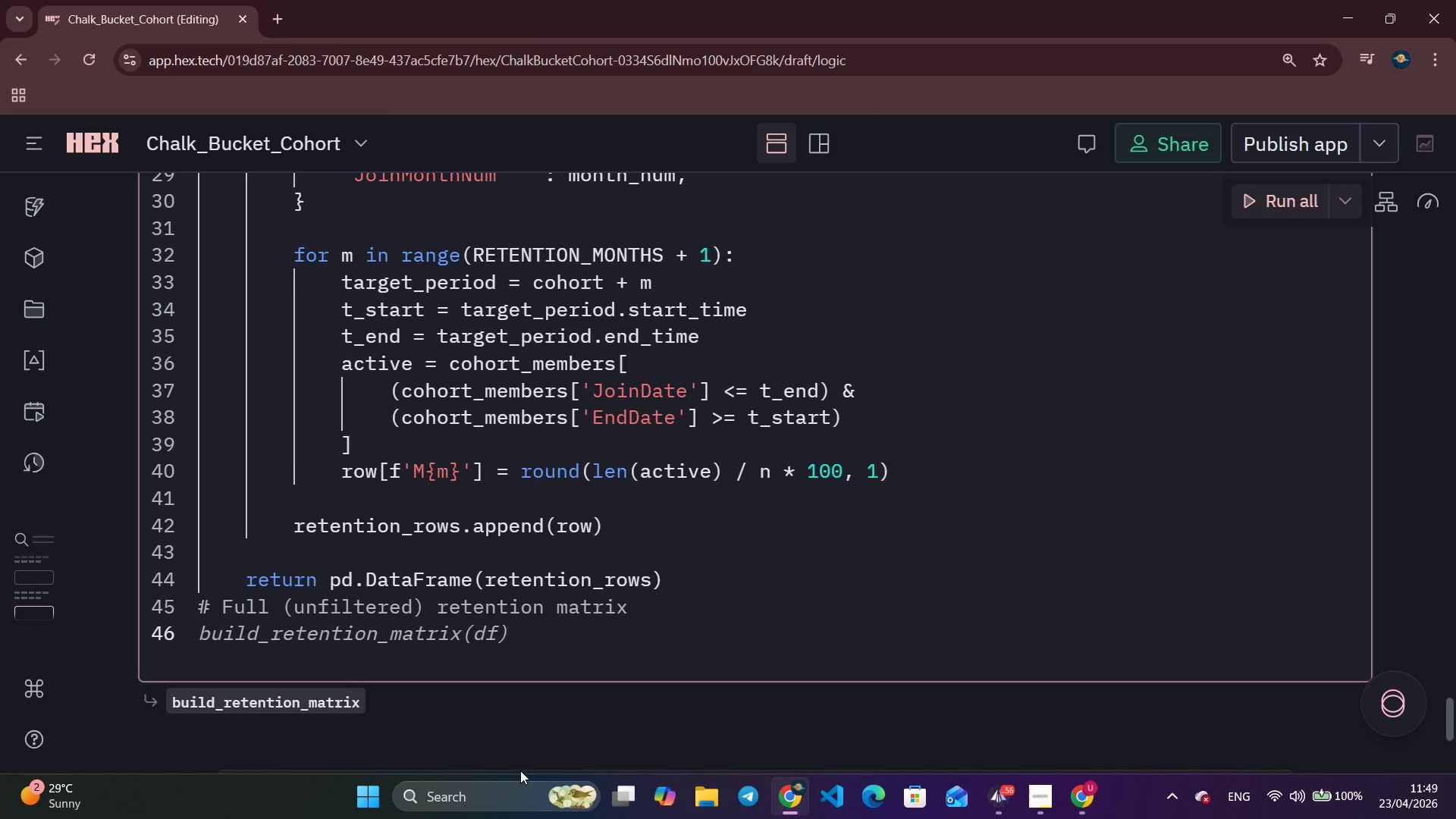 
type(ret_full = build)
 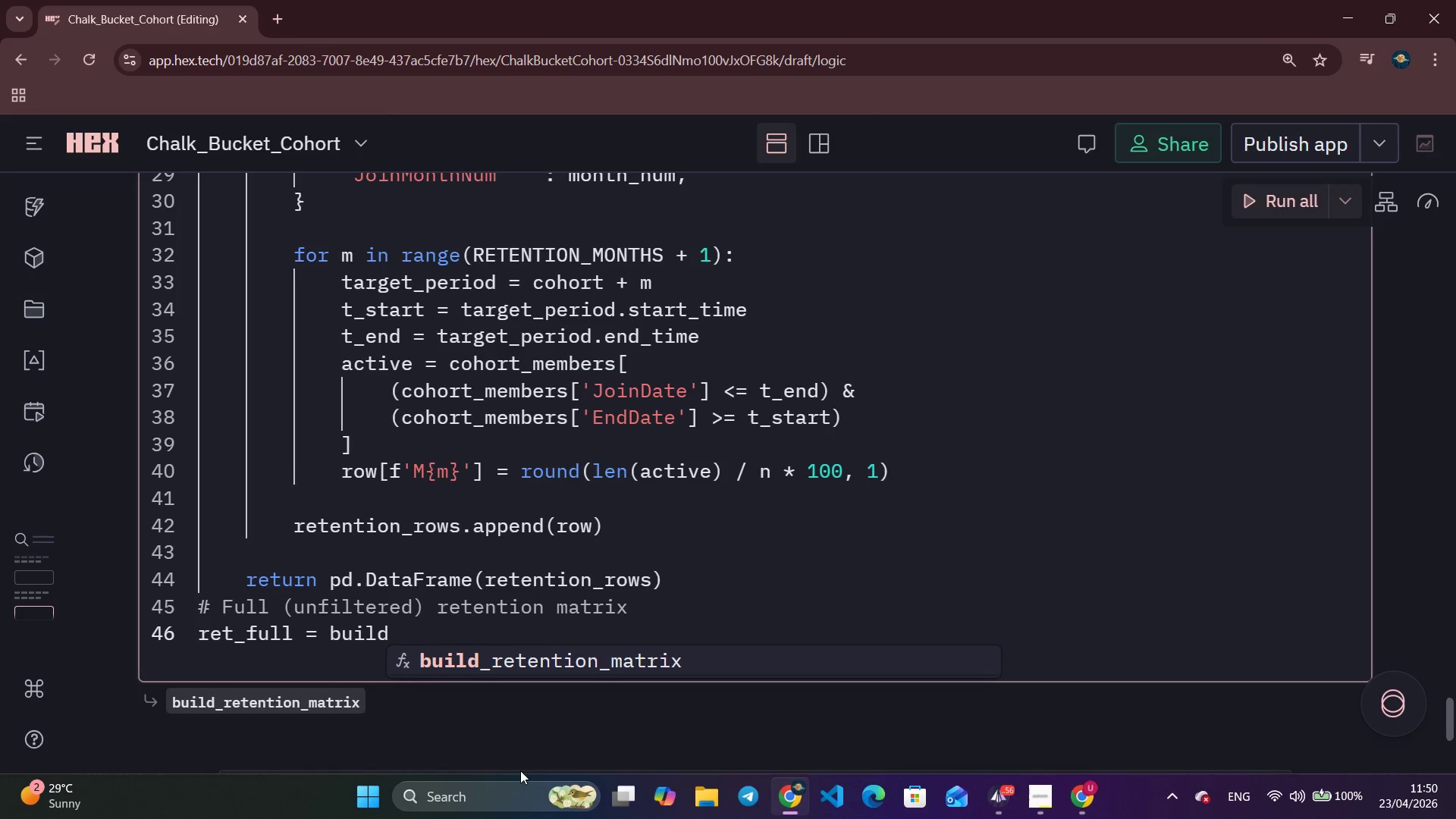 
key(Enter)
 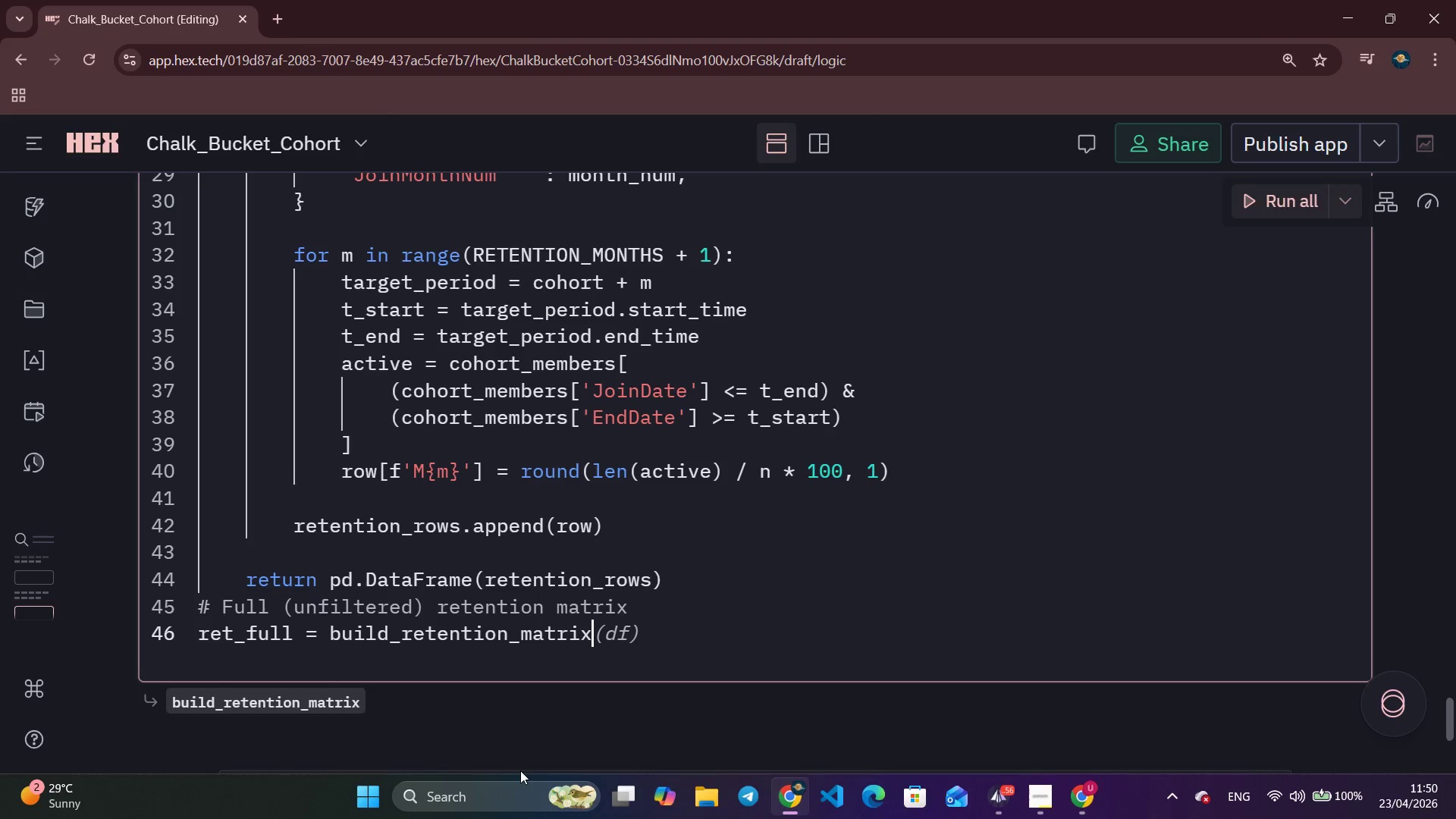 
key(Tab)
 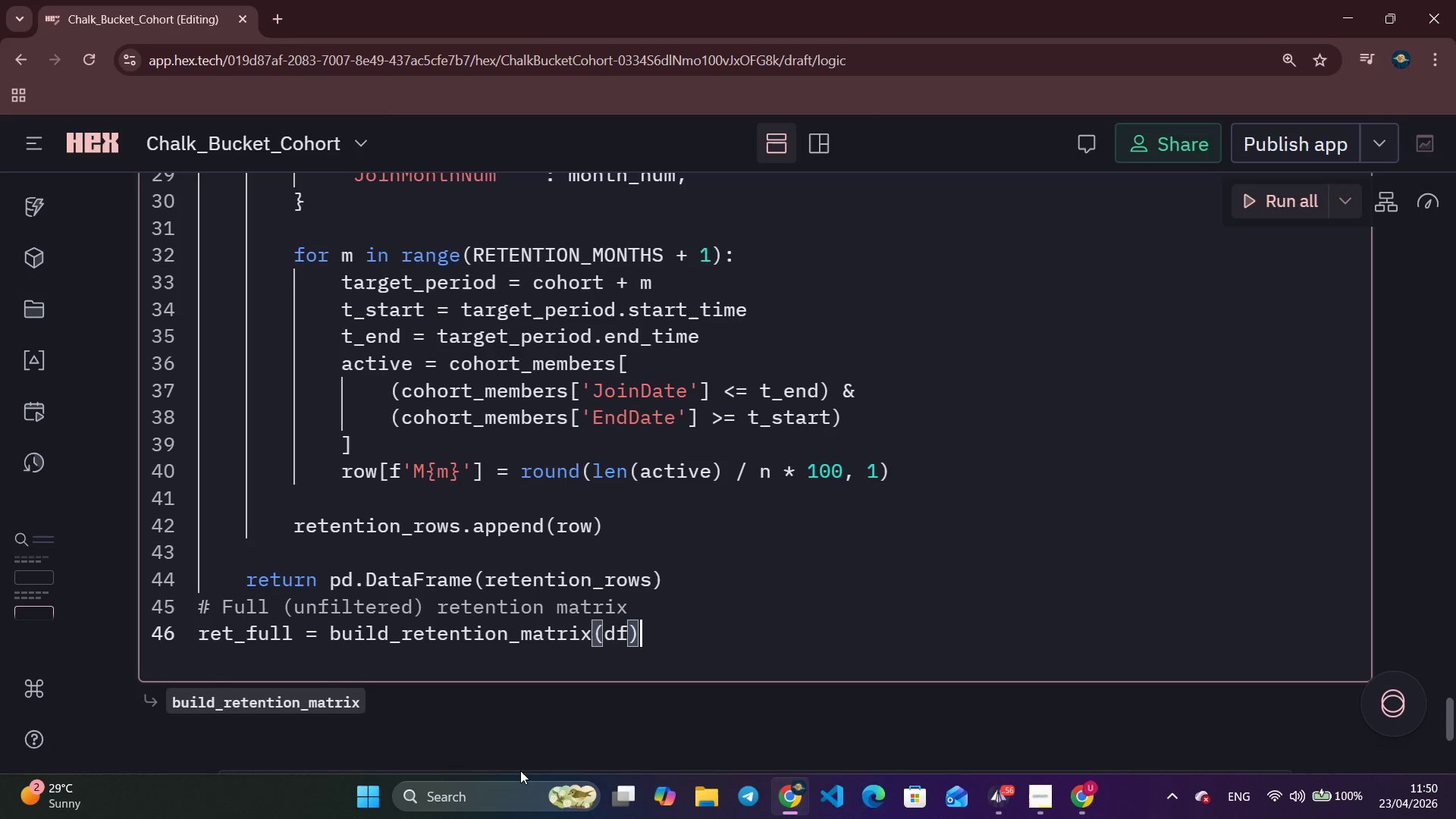 
scroll: coordinate [520, 770], scroll_direction: down, amount: 2.0
 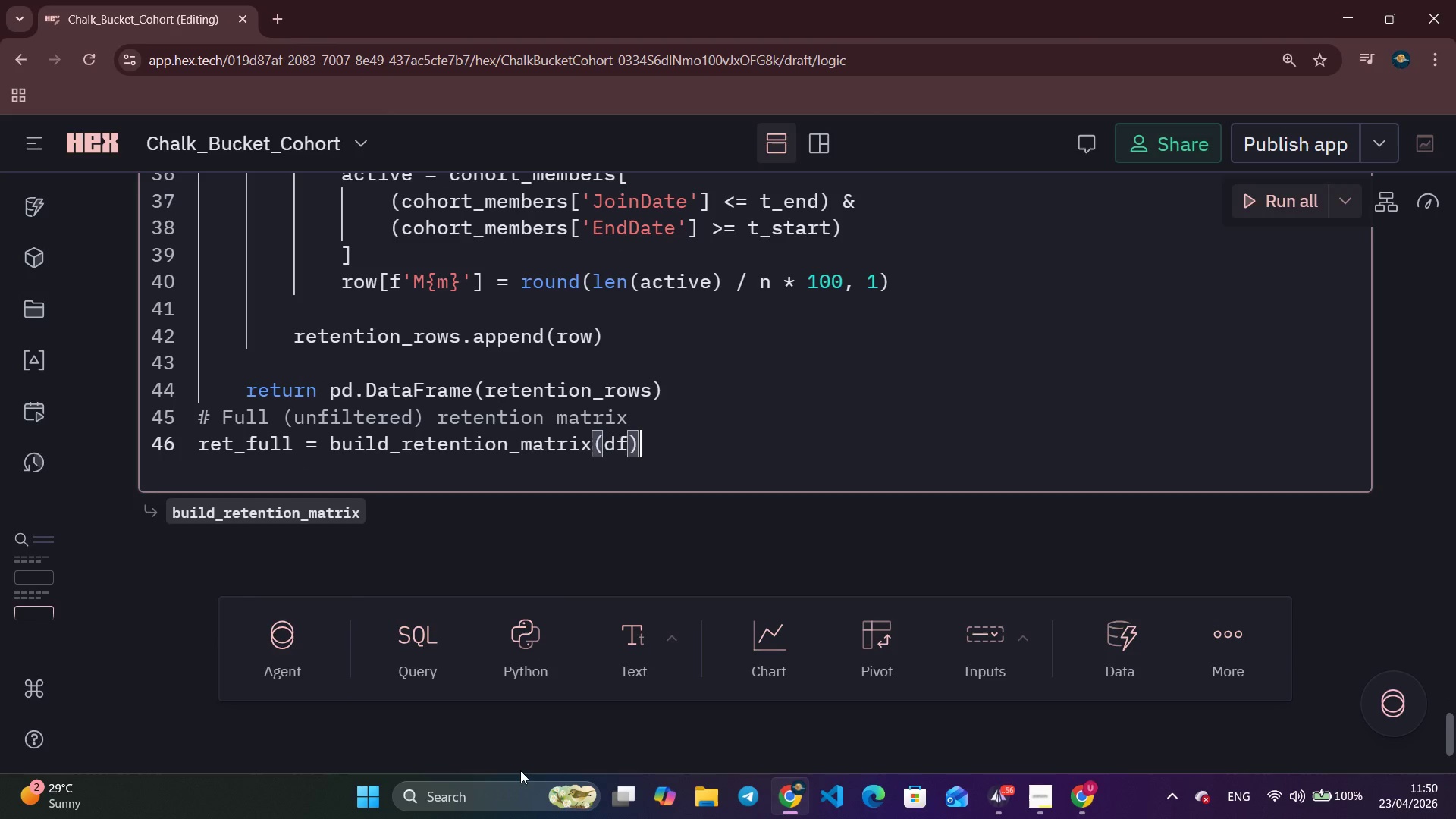 
key(Alt+Tab)
 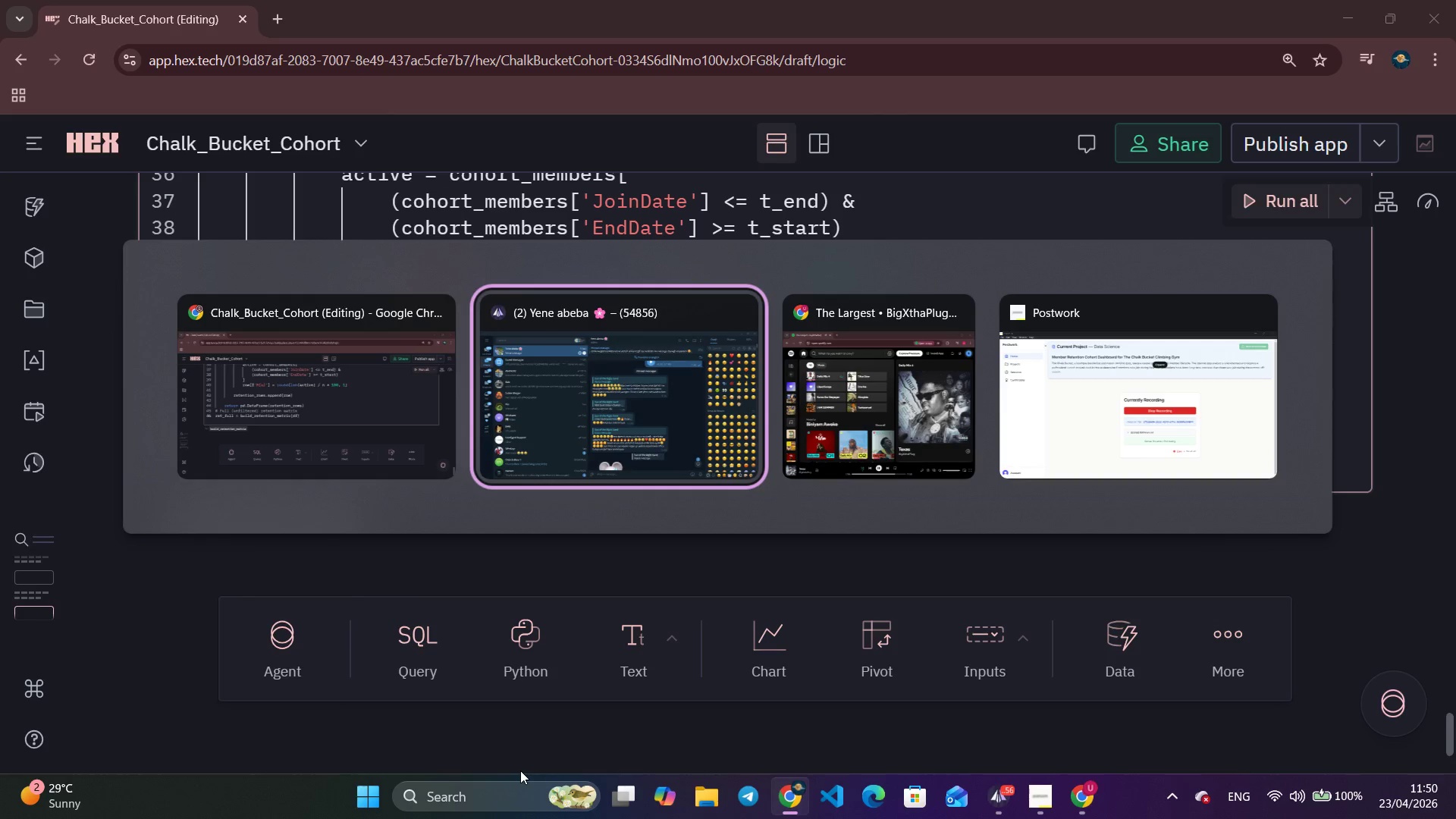 
key(Alt+Tab)
 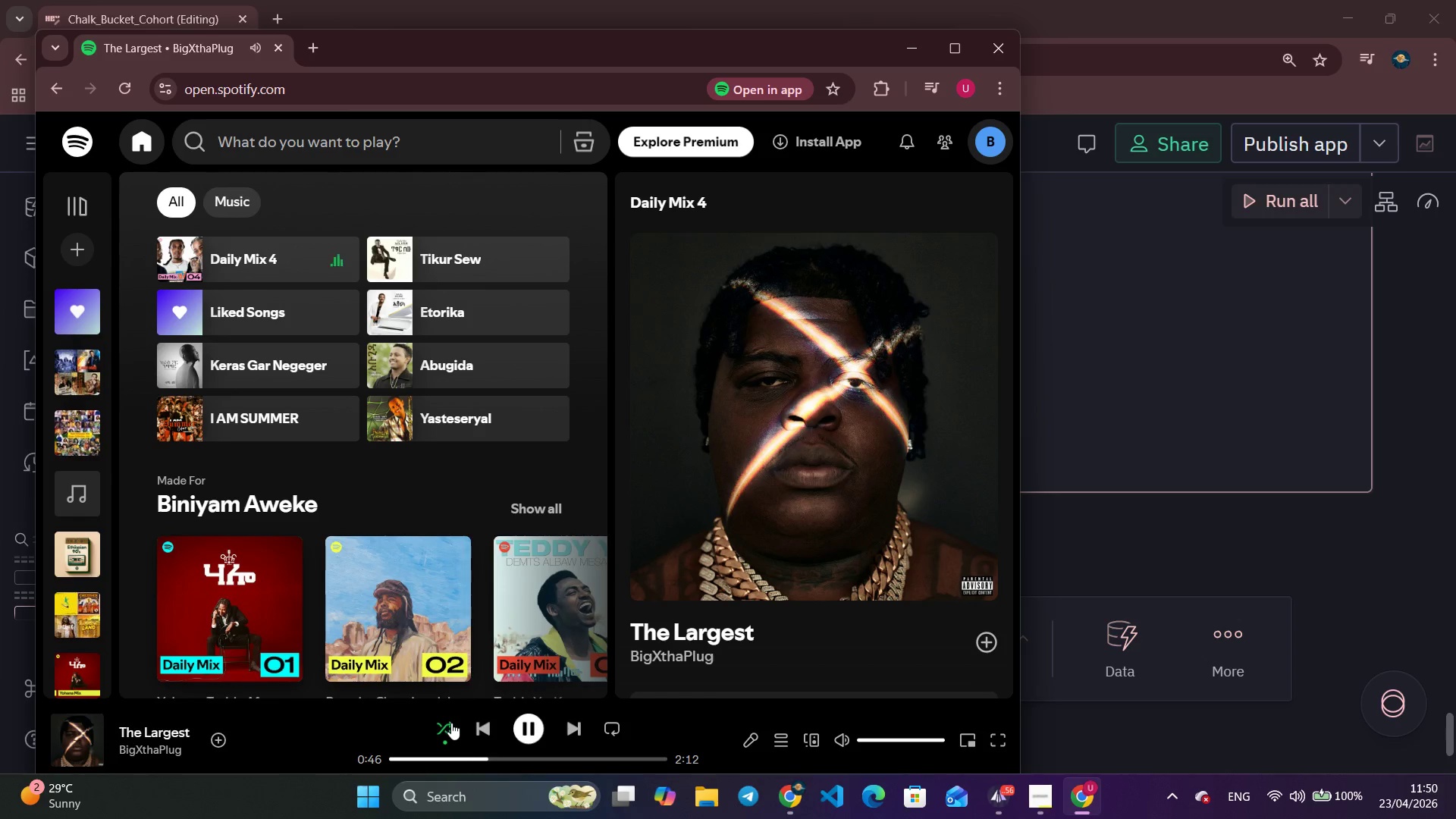 
left_click_drag(start_coordinate=[468, 758], to_coordinate=[187, 756])
 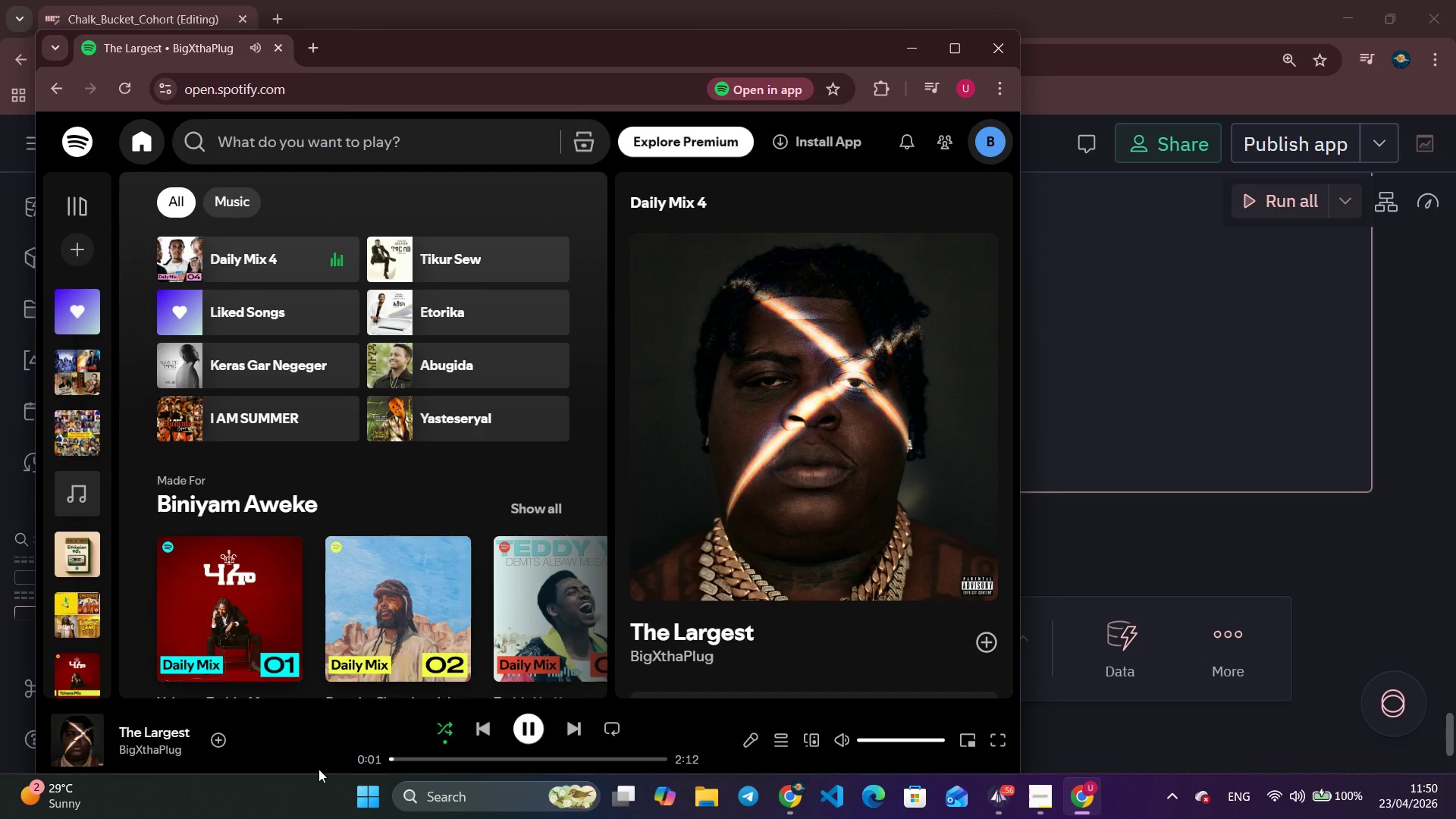 
hold_key(key=VolumeUp, duration=1.19)
 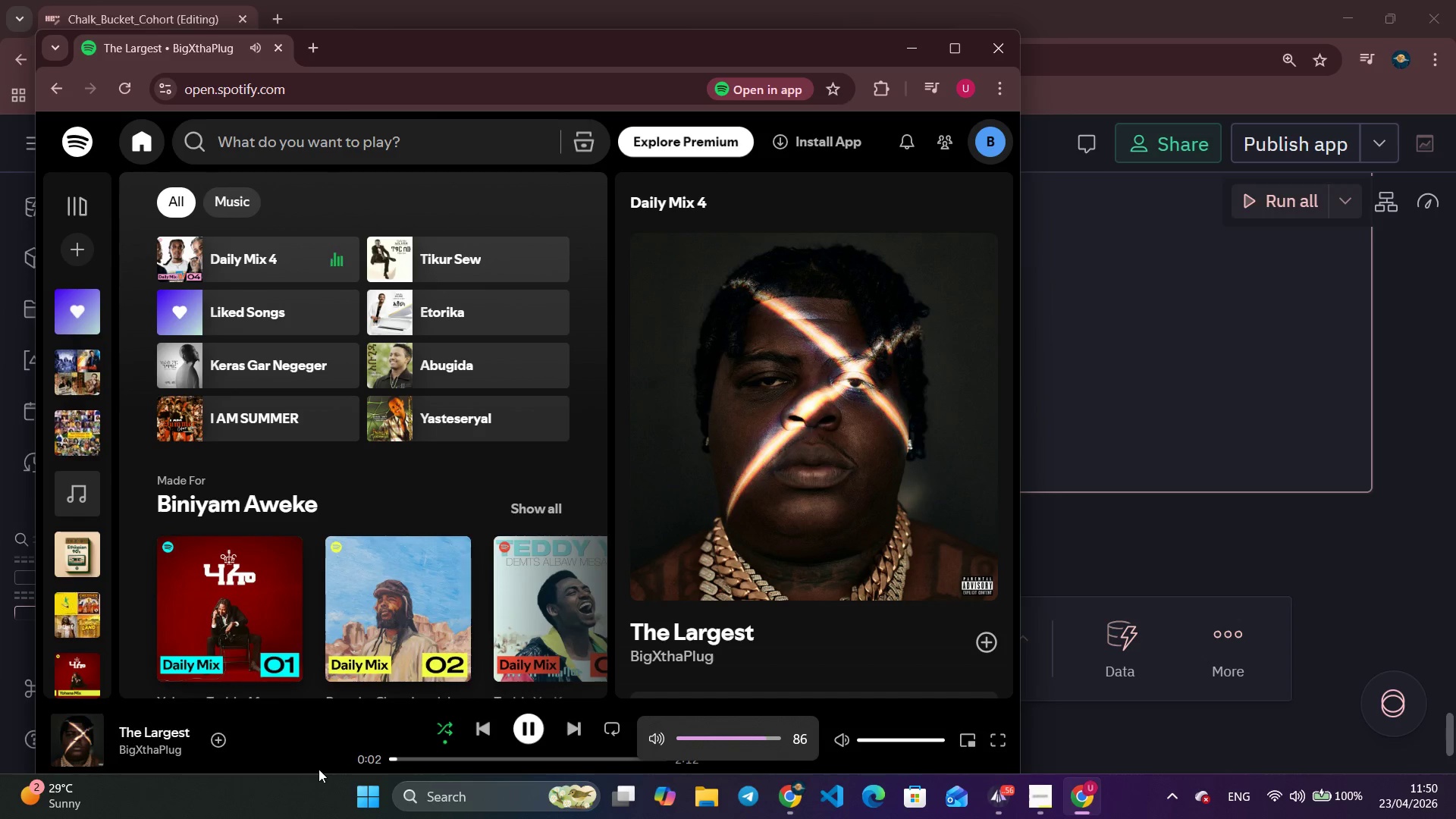 
key(VolumeUp)
 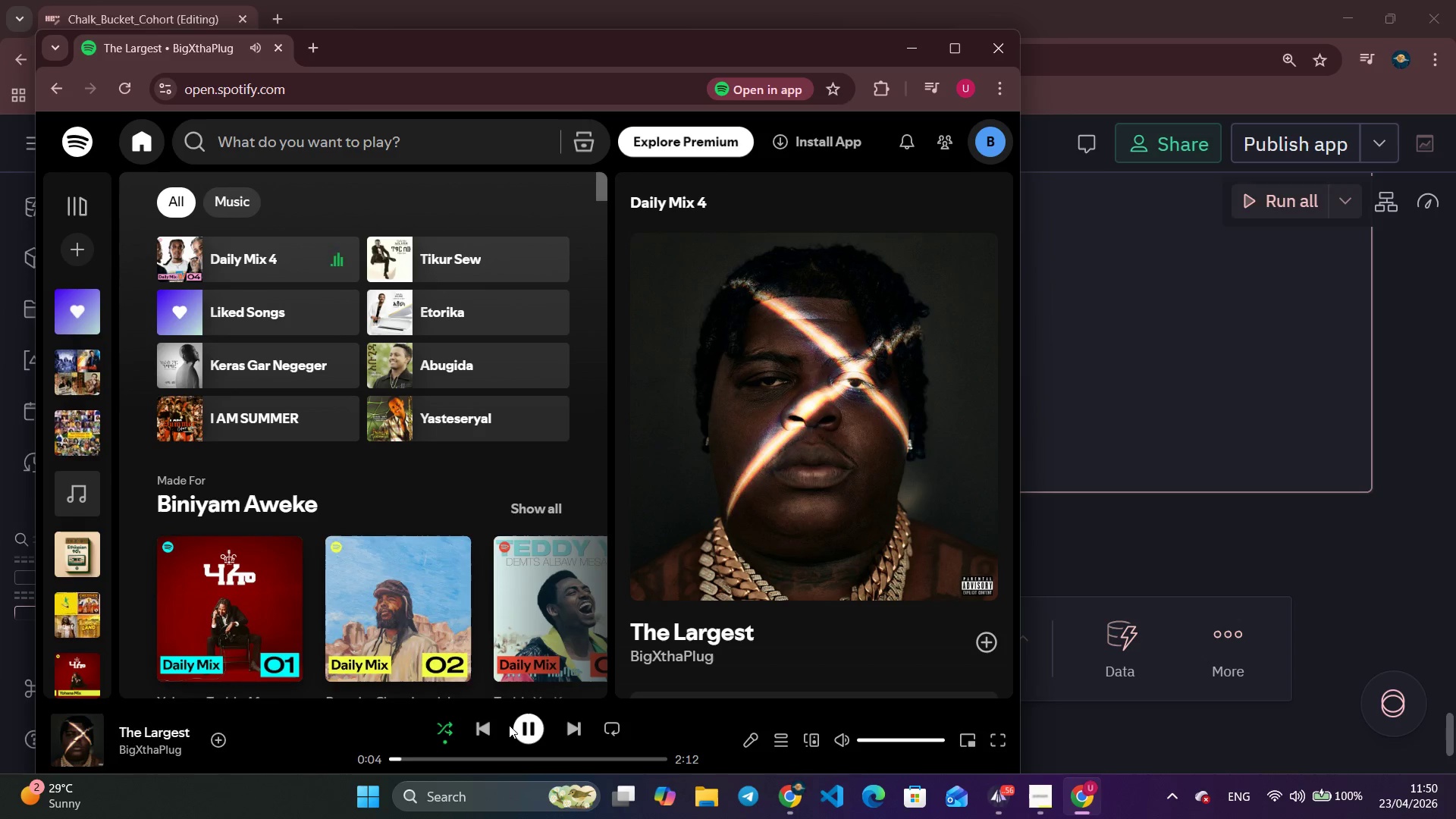 
left_click([520, 719])
 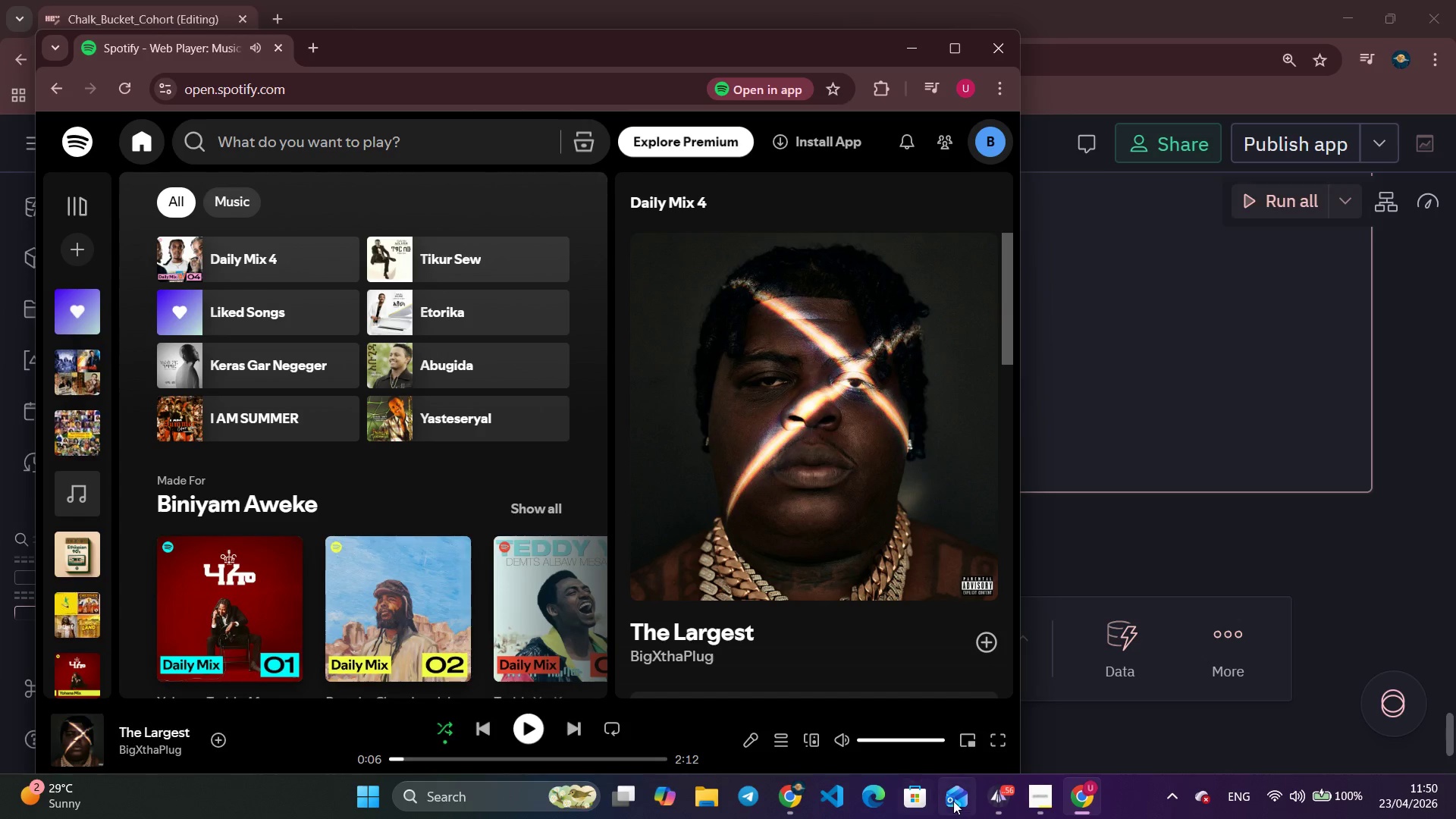 
left_click([986, 780])
 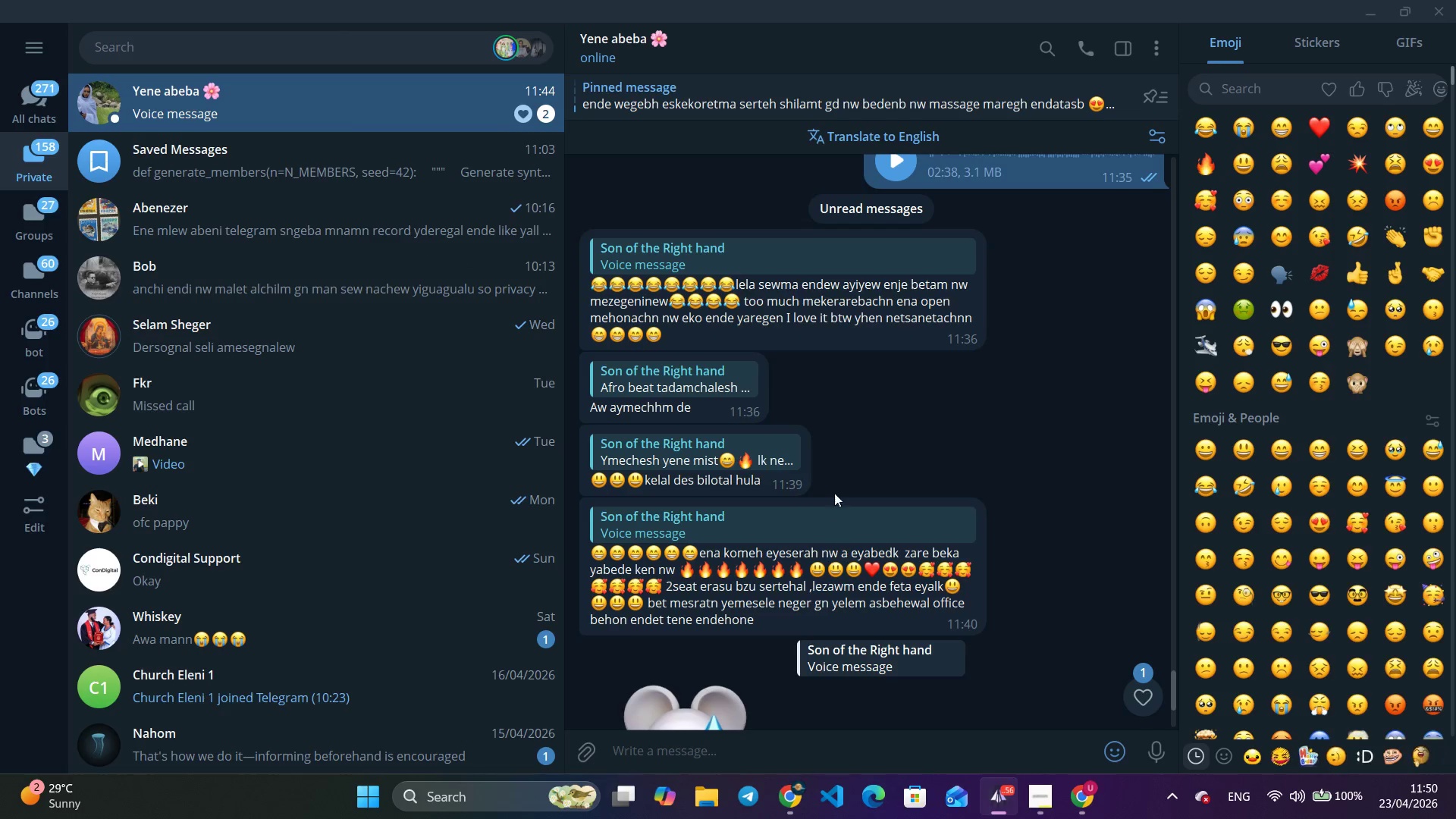 
scroll: coordinate [830, 462], scroll_direction: up, amount: 2.0
 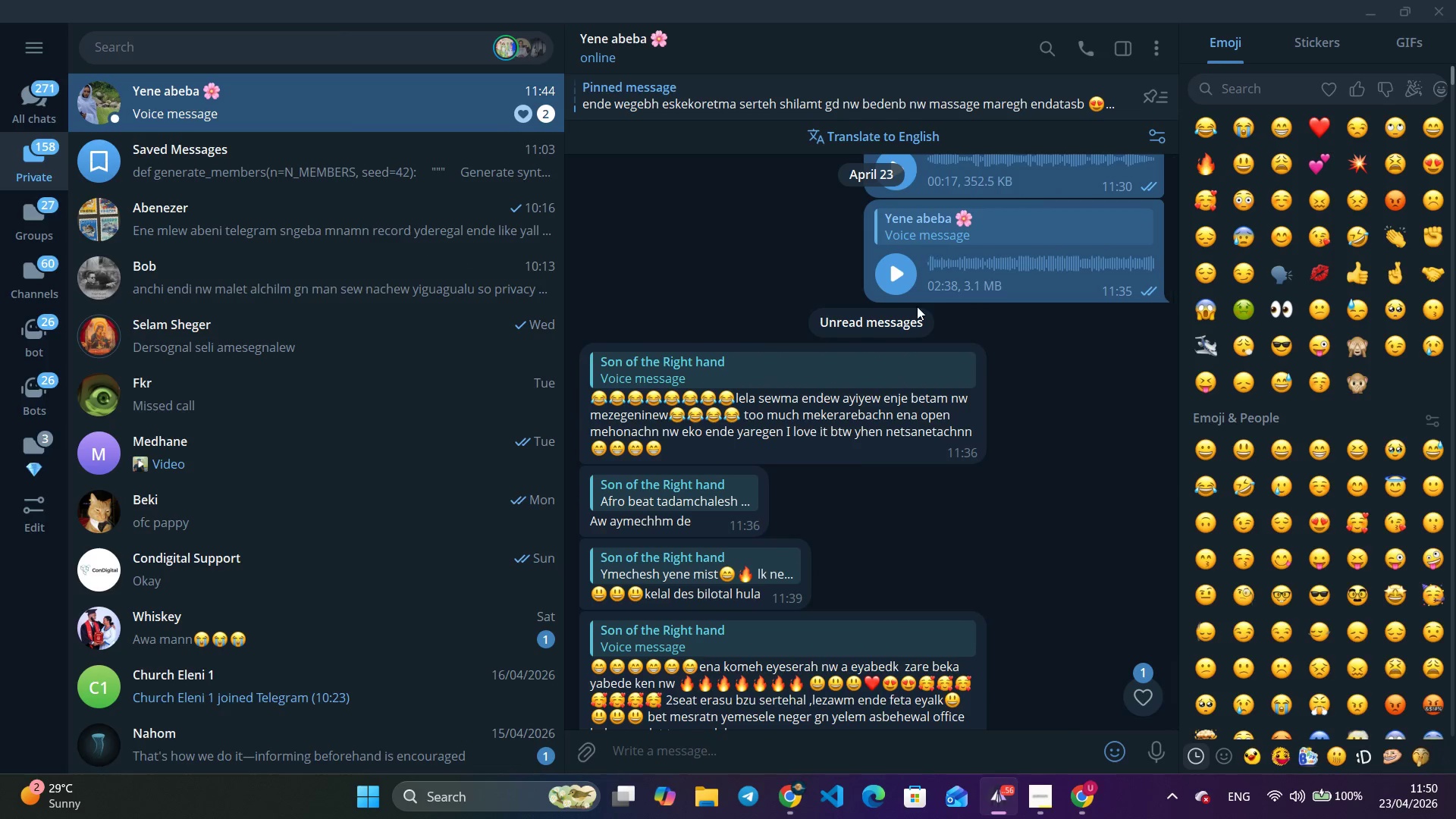 
mouse_move([912, 304])
 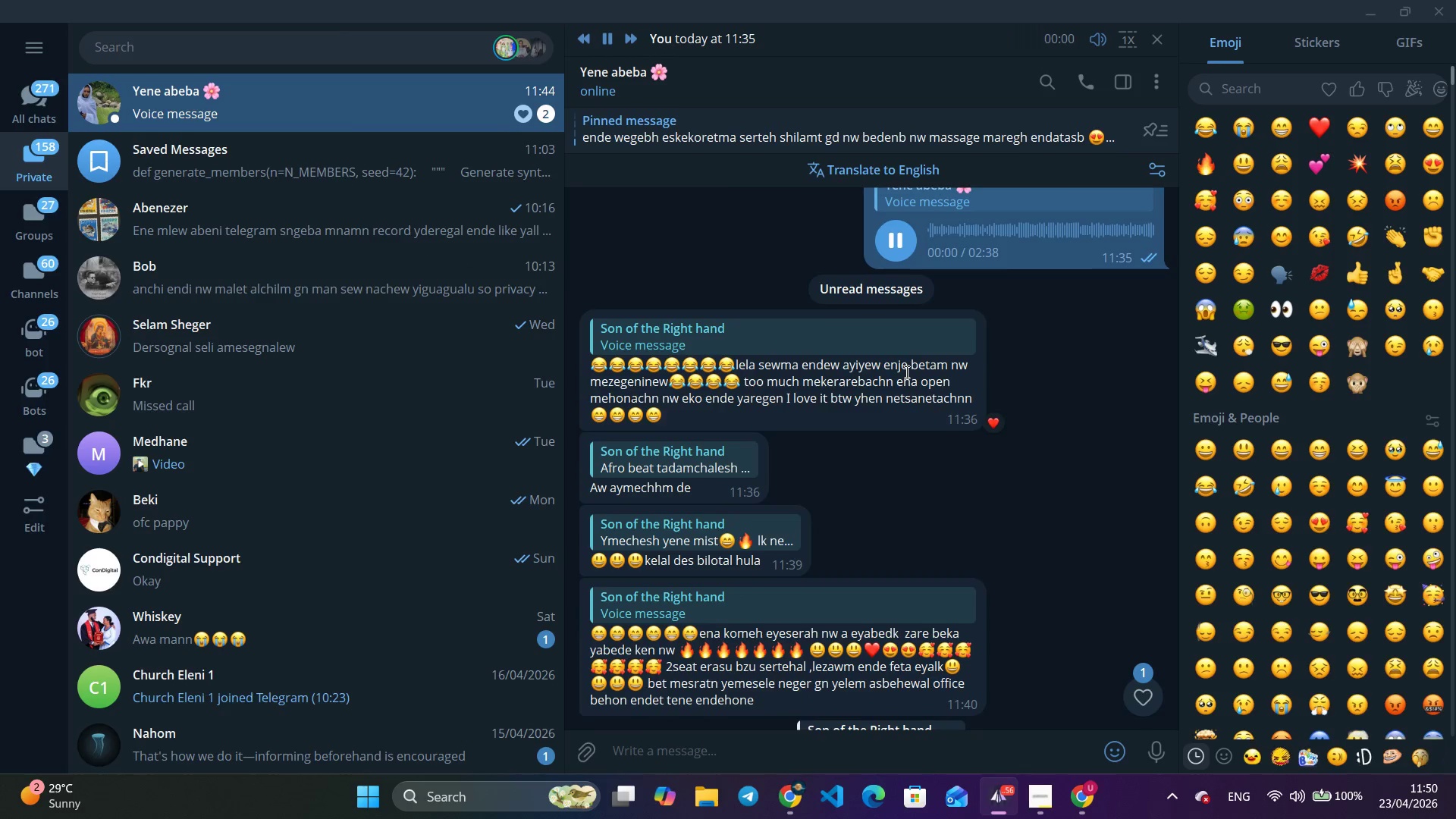 
wait(9.8)
 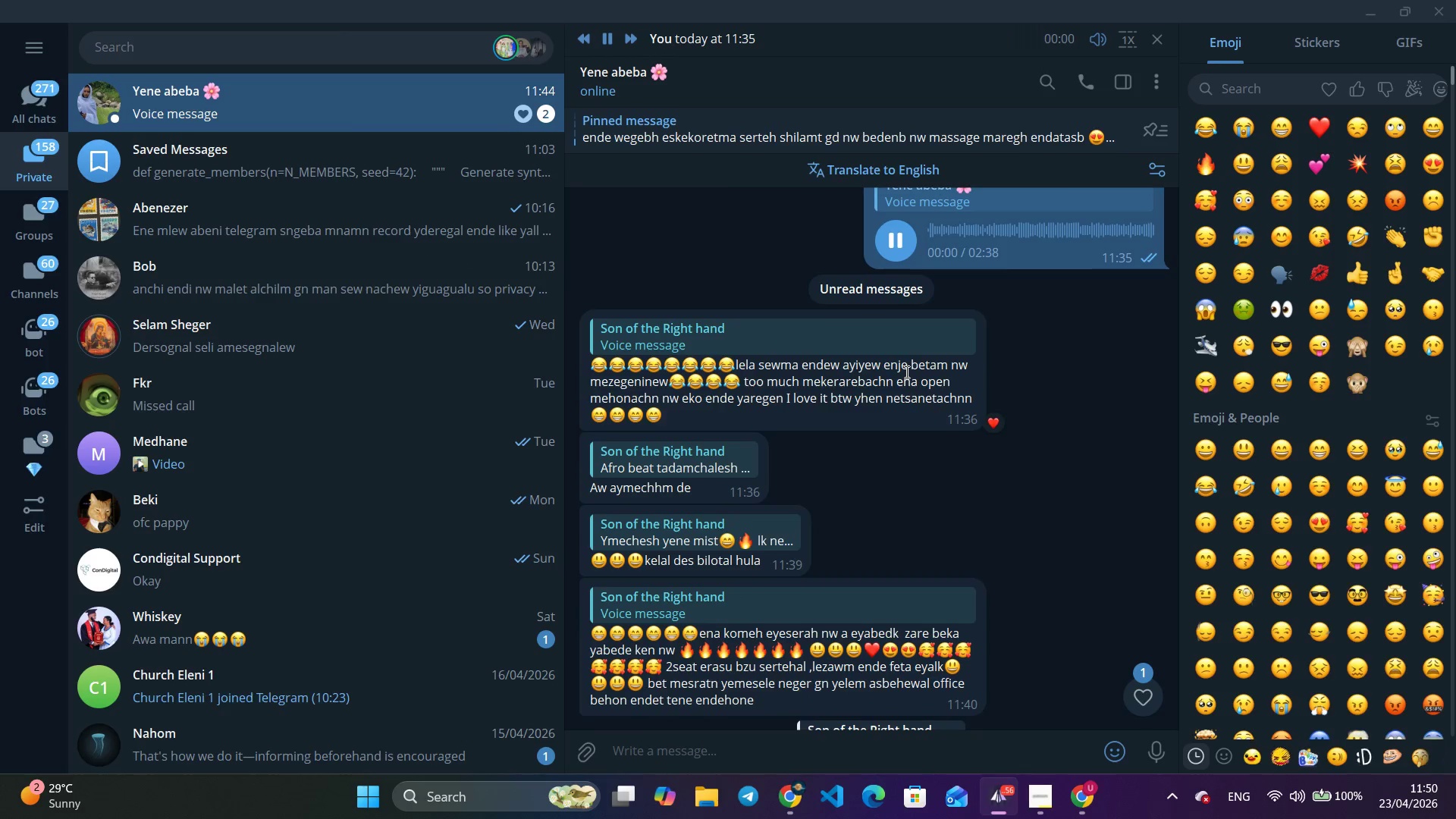 
left_click([904, 246])
 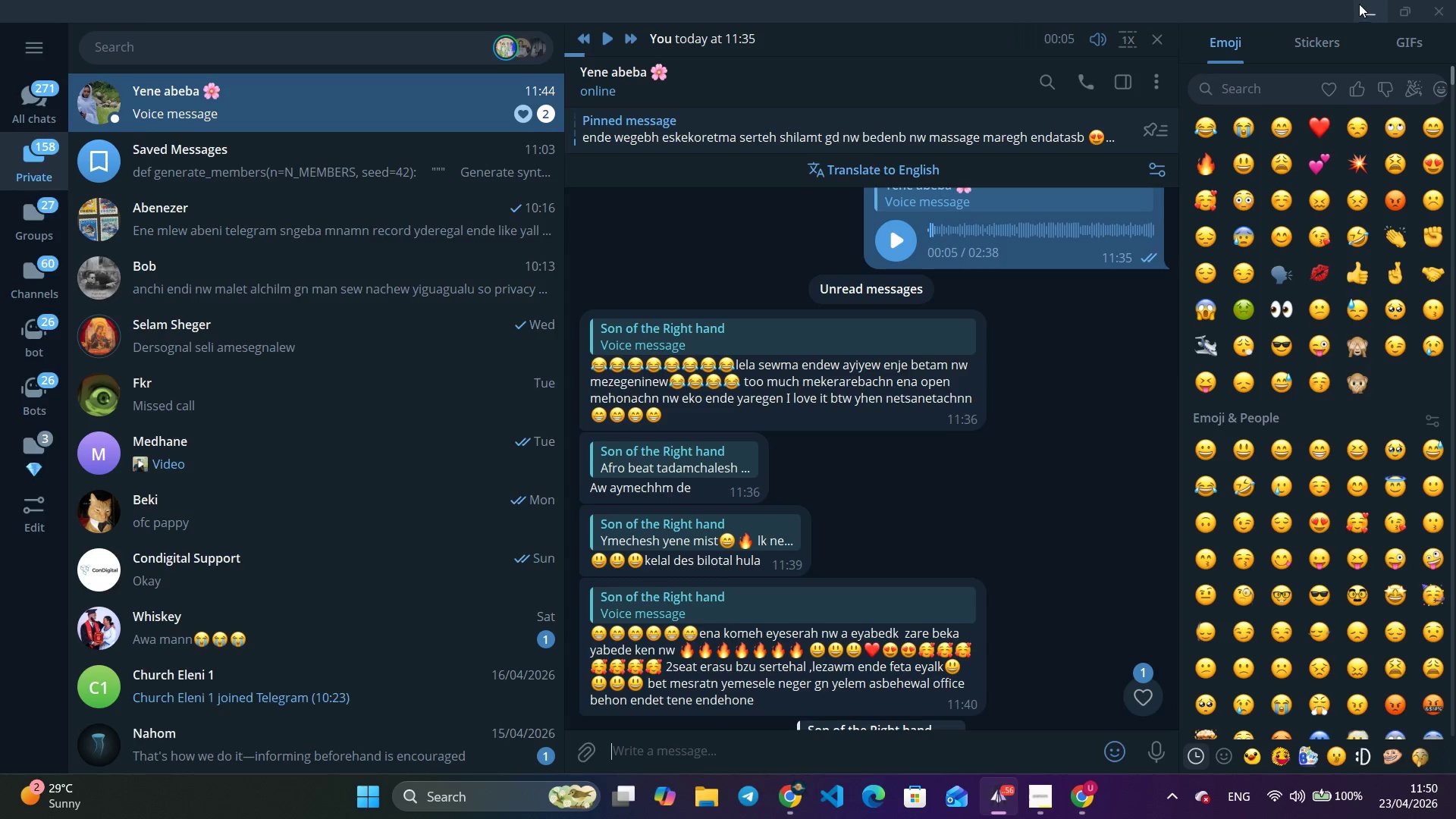 
wait(8.77)
 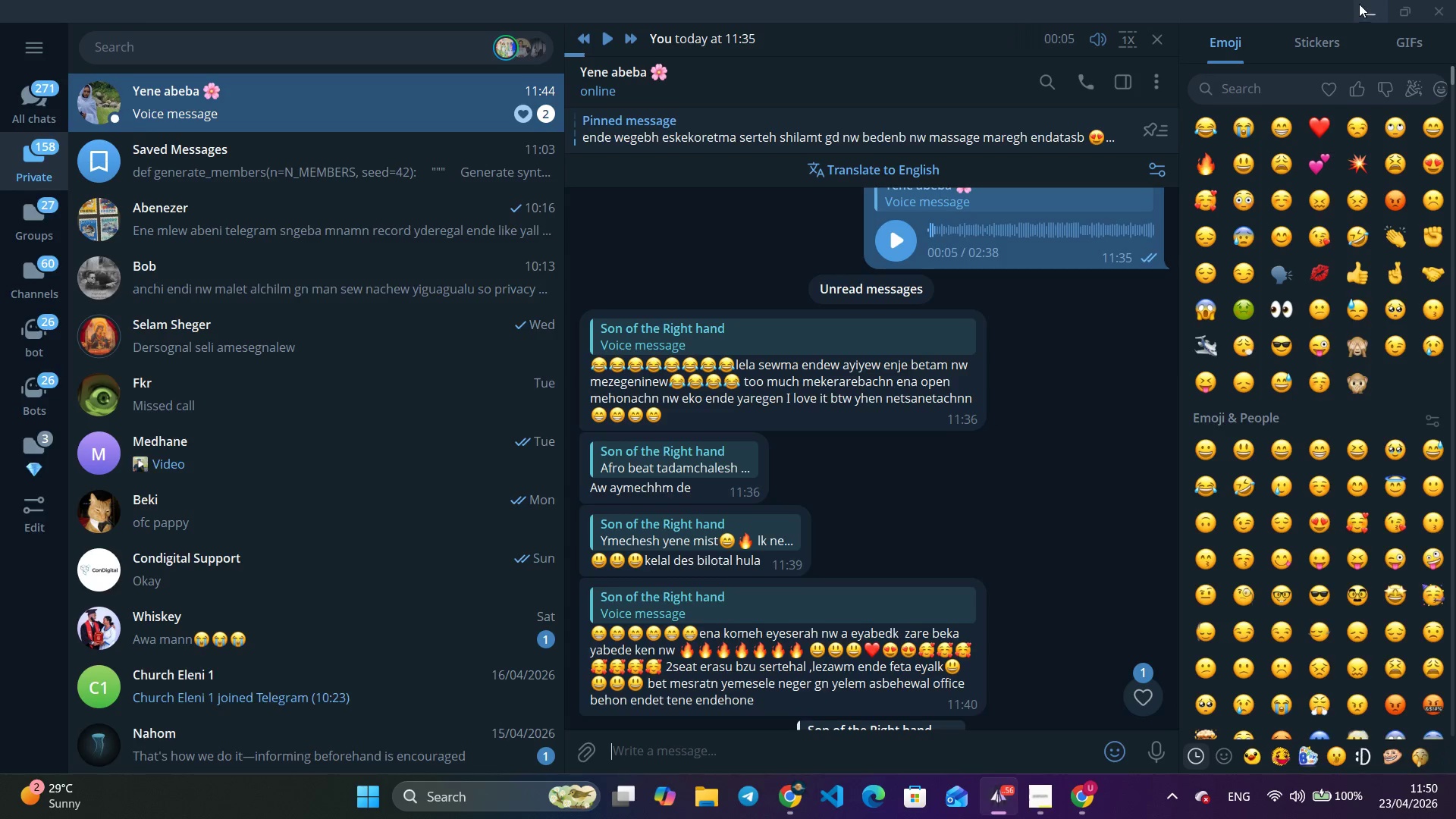 
left_click([1005, 54])
 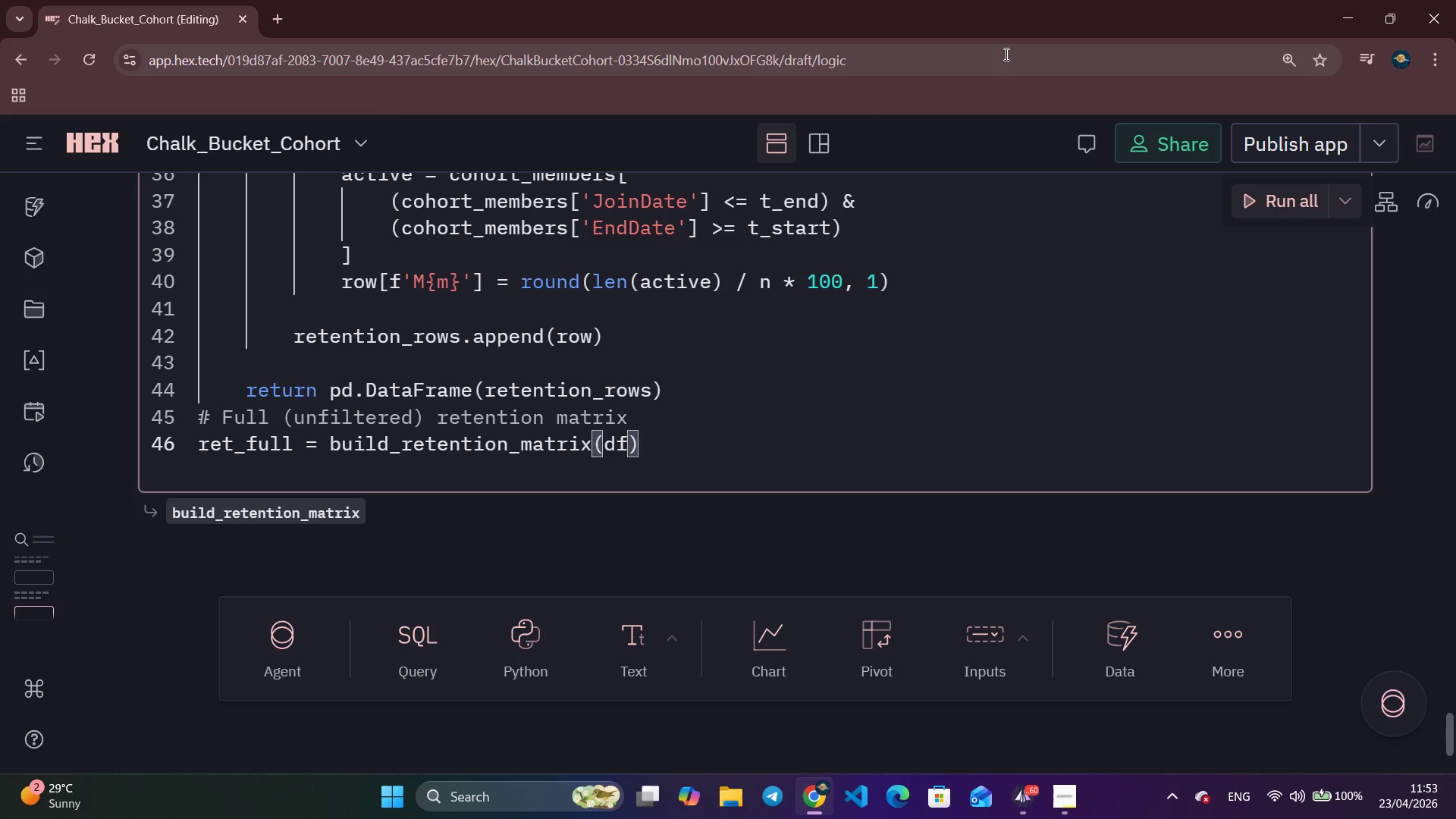 
wait(166.81)
 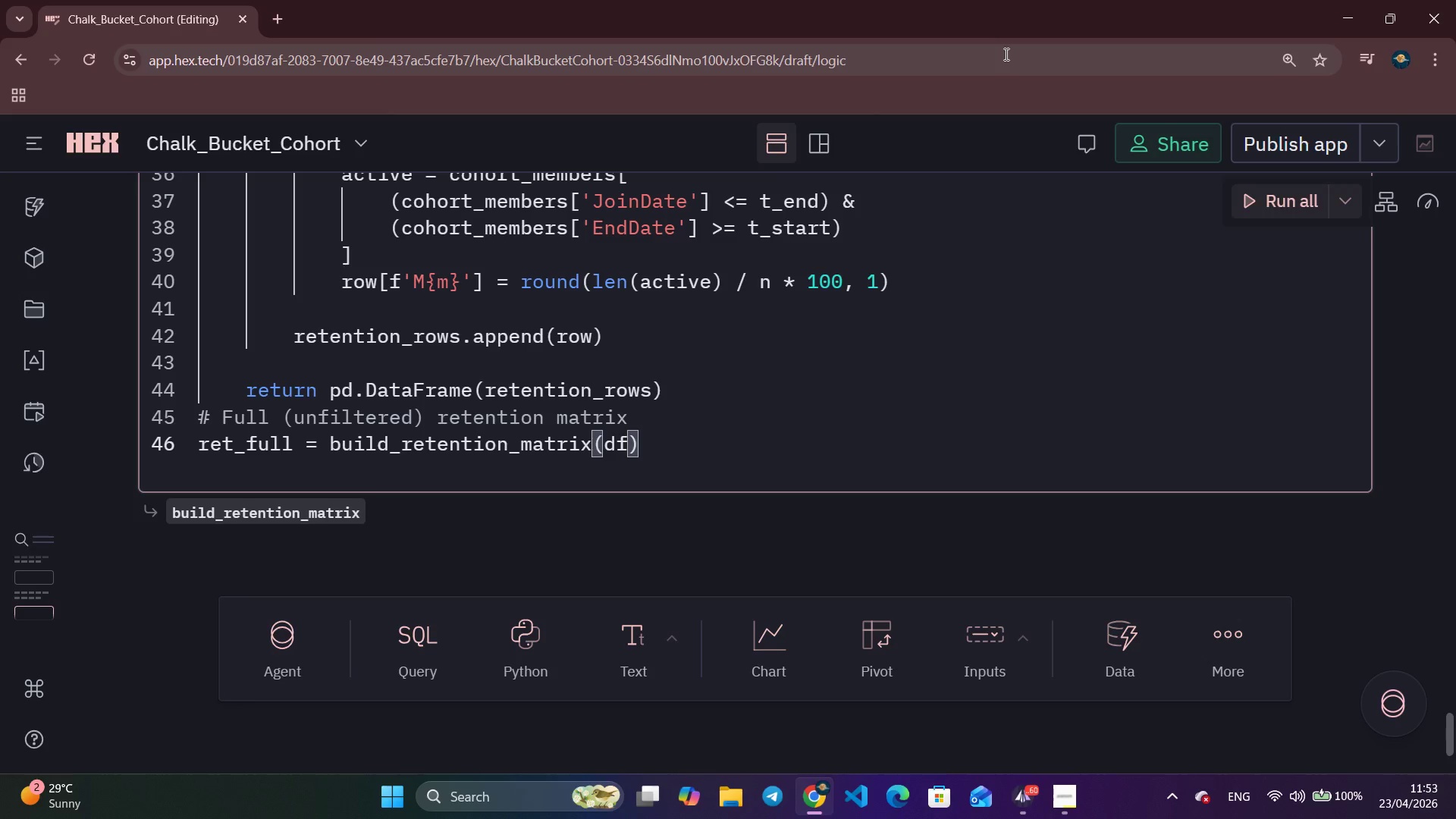 
key(Enter)
 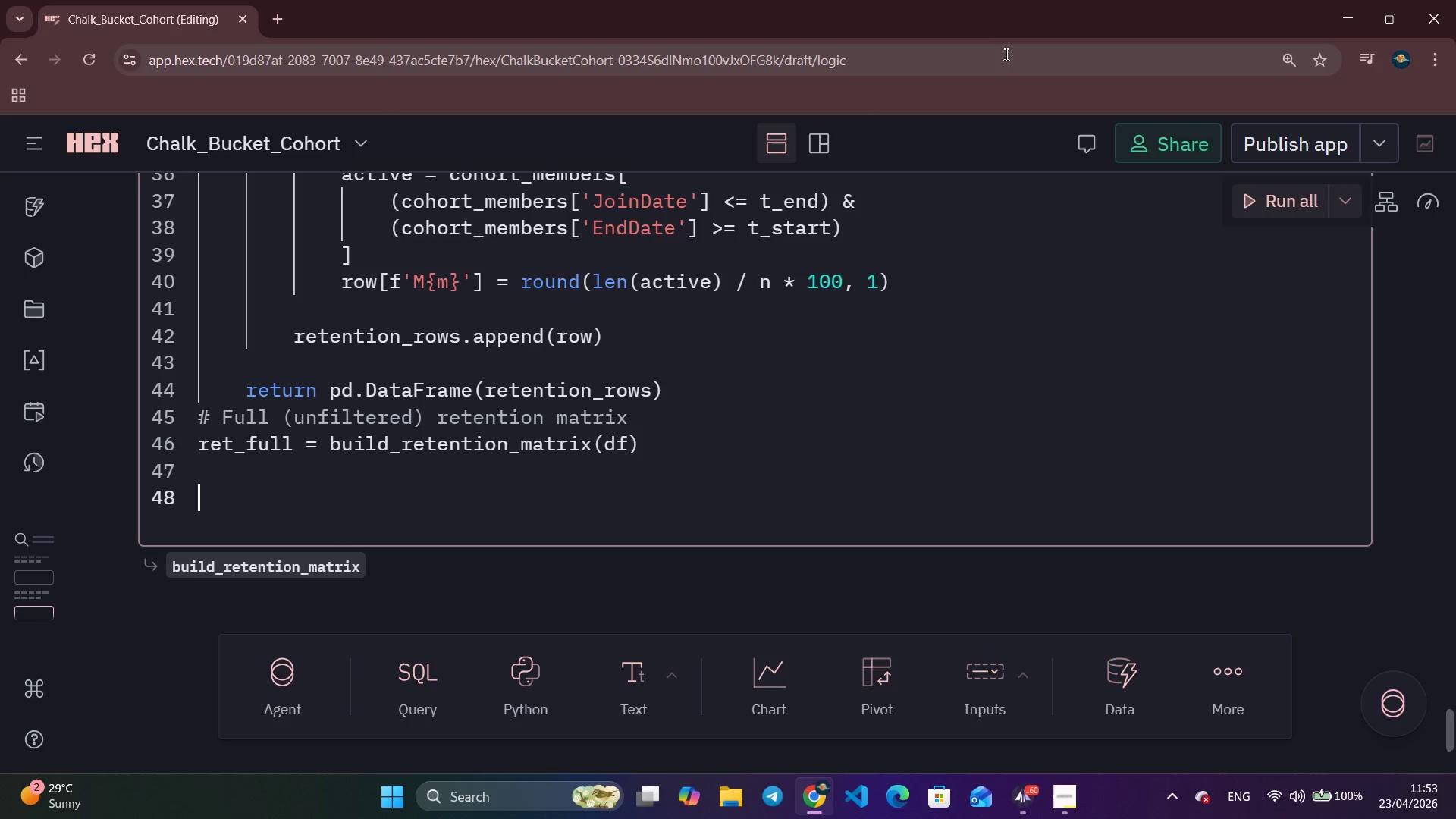 
key(Enter)
 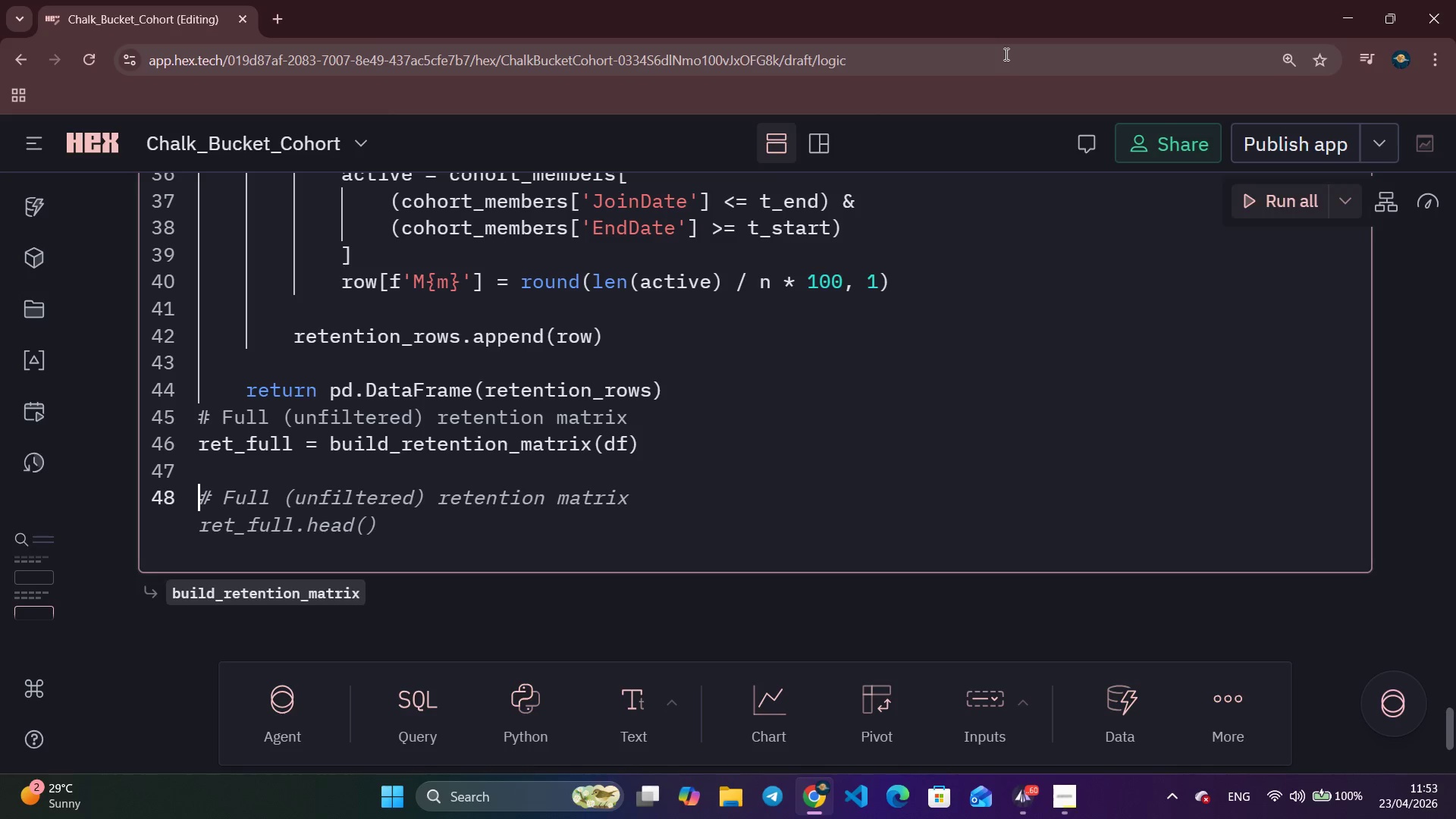 
type(print(f'')
 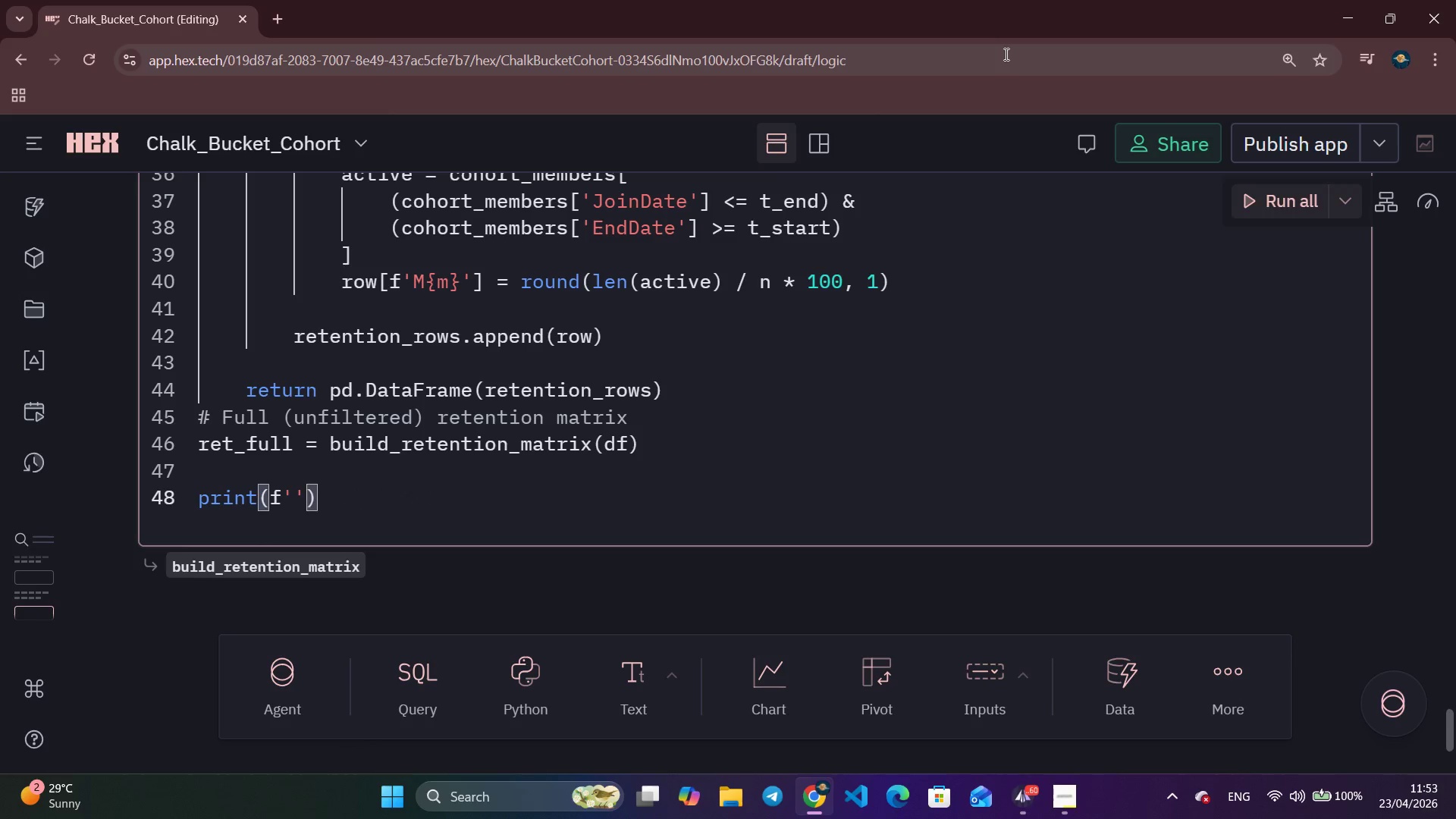 
key(ArrowLeft)
 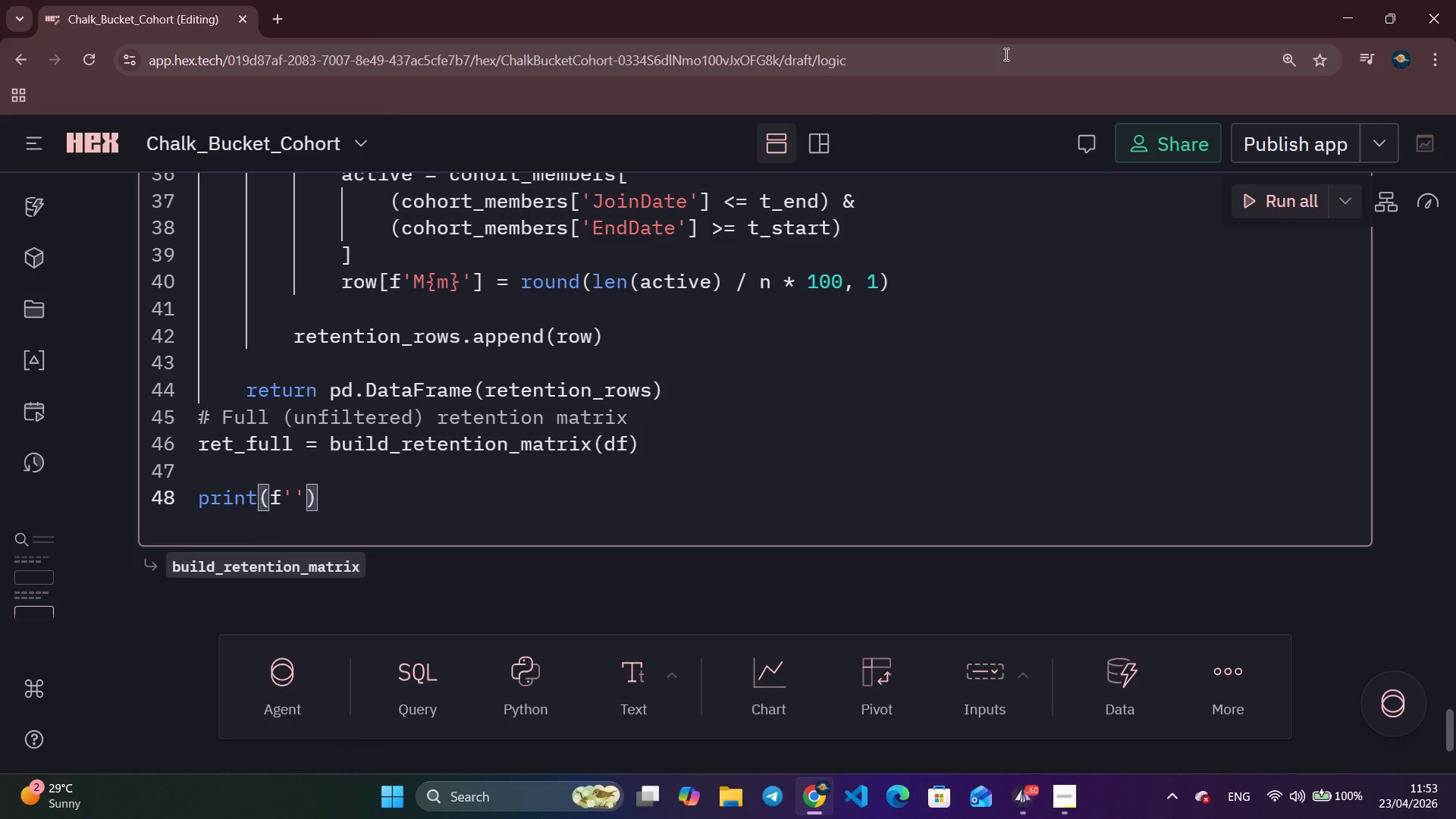 
type(c)
key(Backspace)
type(c)
key(Backspace)
type(Cohorts in matric)
key(Backspace)
type(x    : )
key(Tab)
 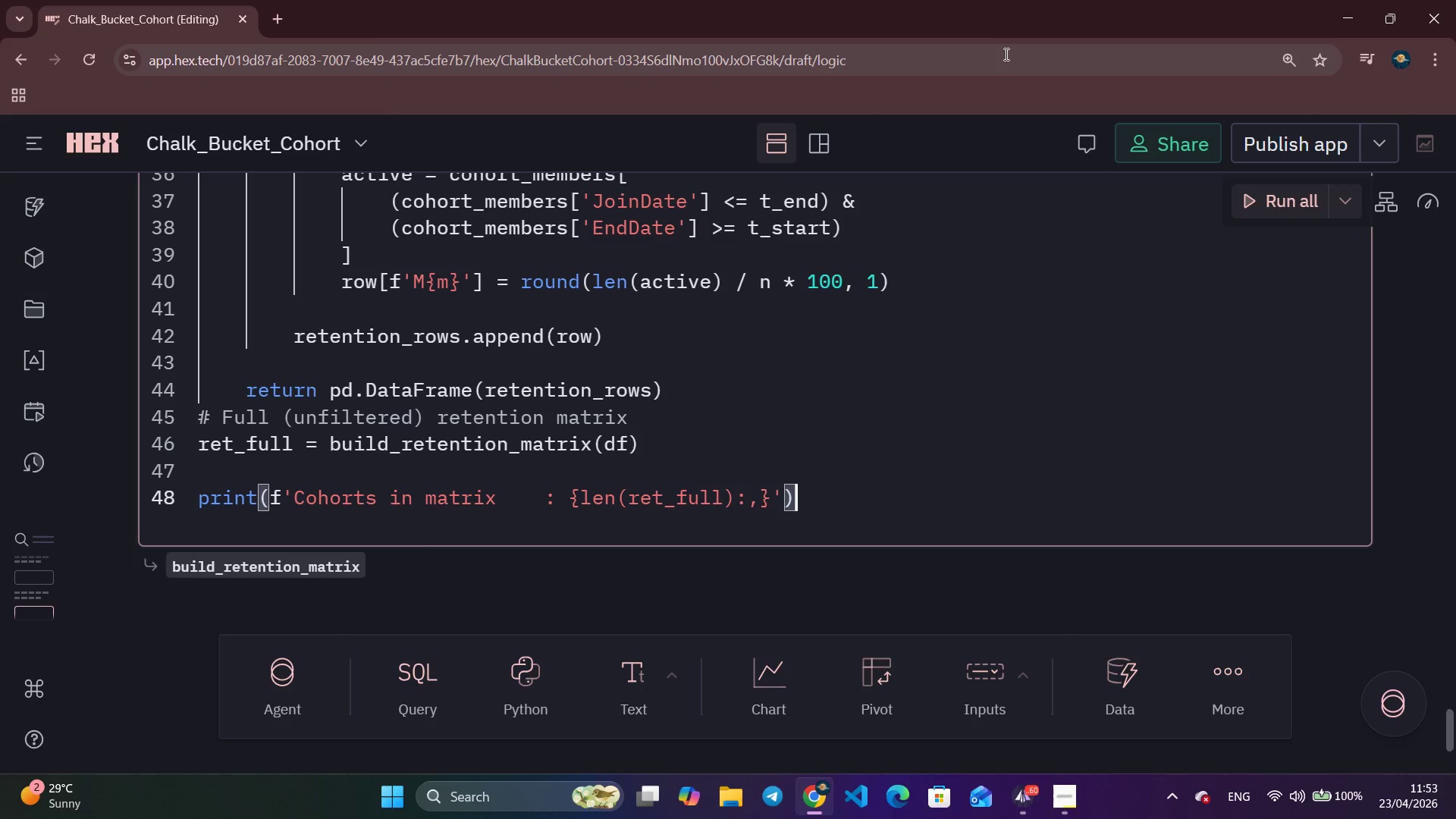 
key(ArrowLeft)
 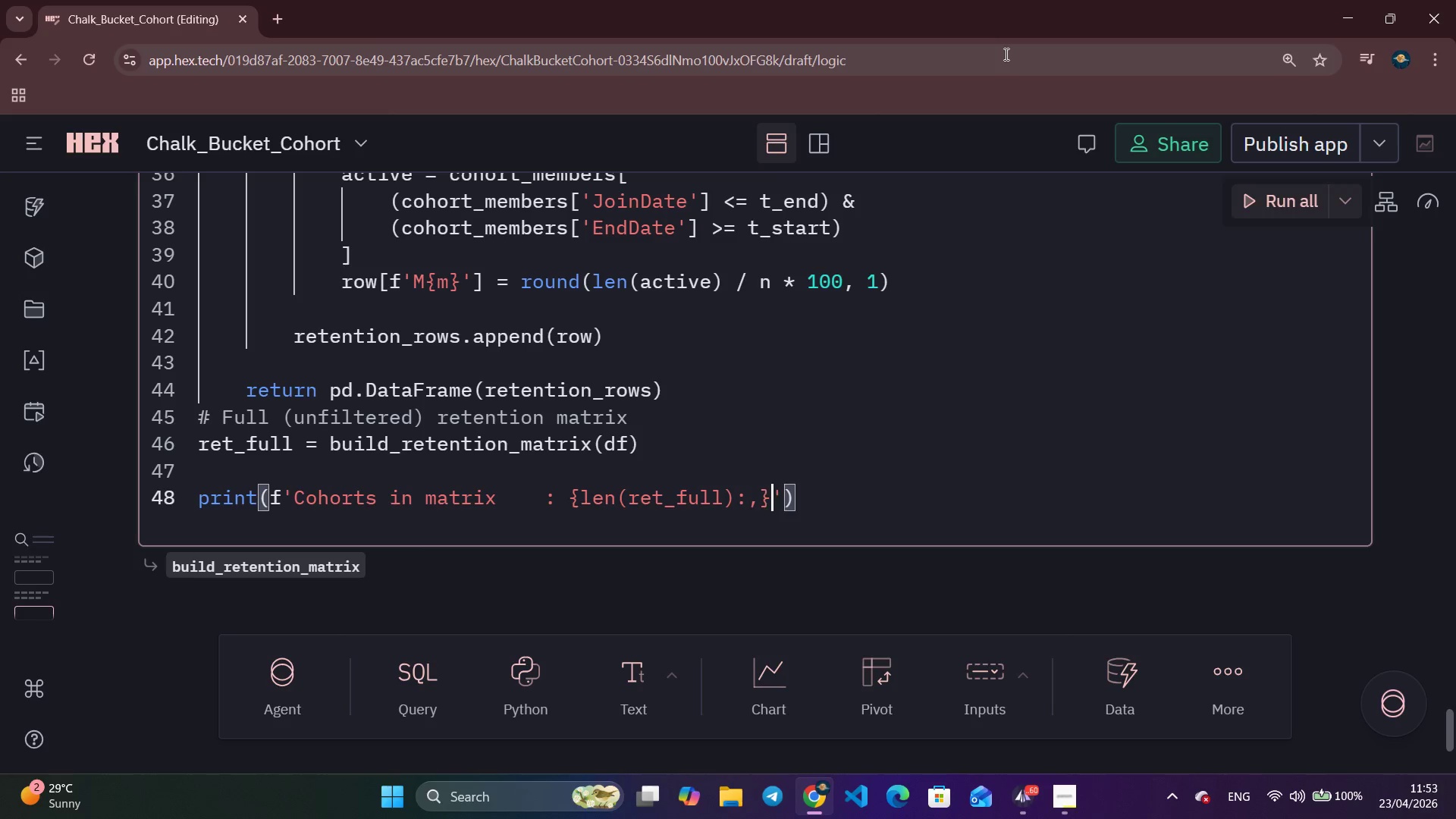 
key(ArrowLeft)
 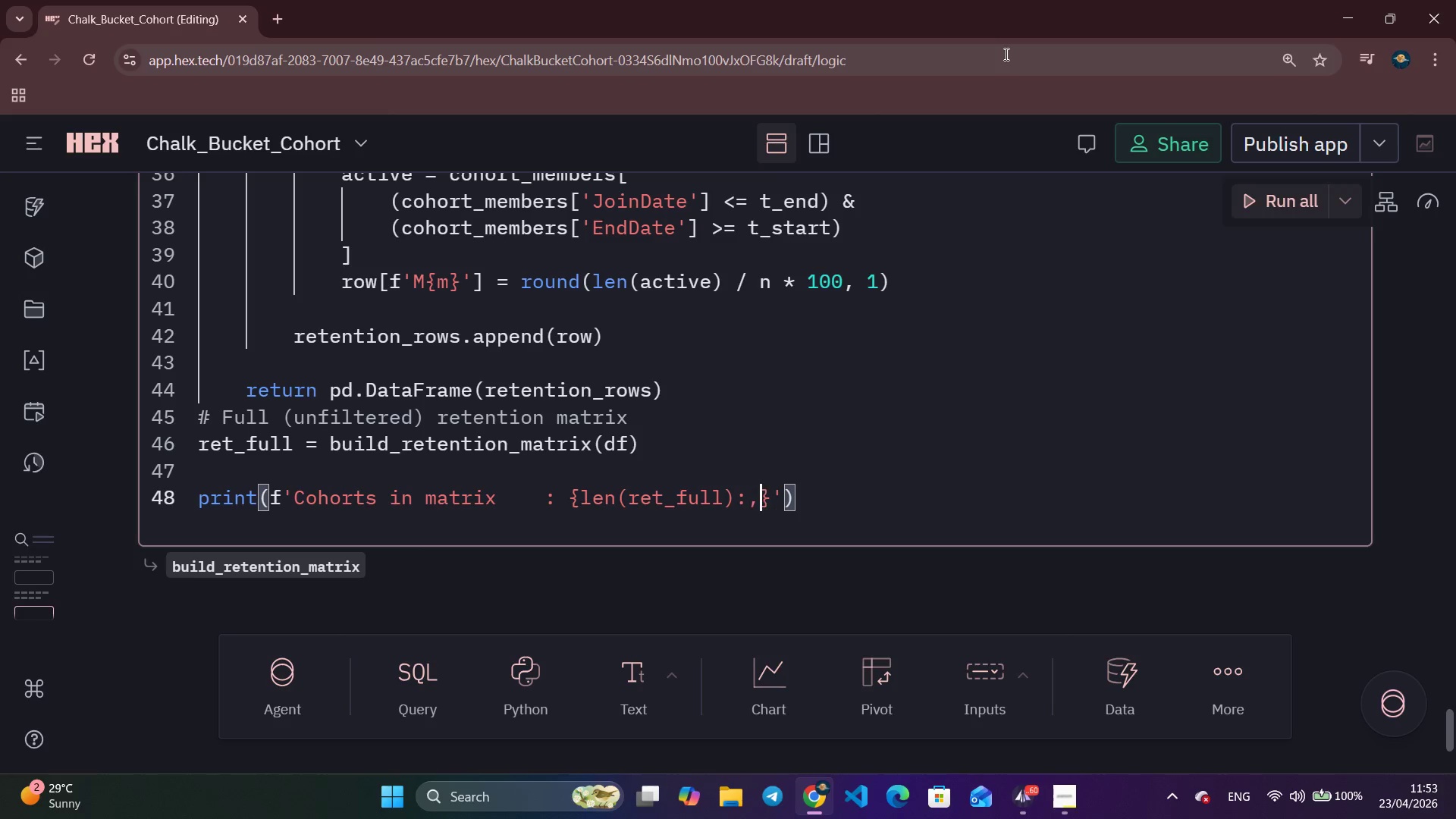 
key(ArrowLeft)
 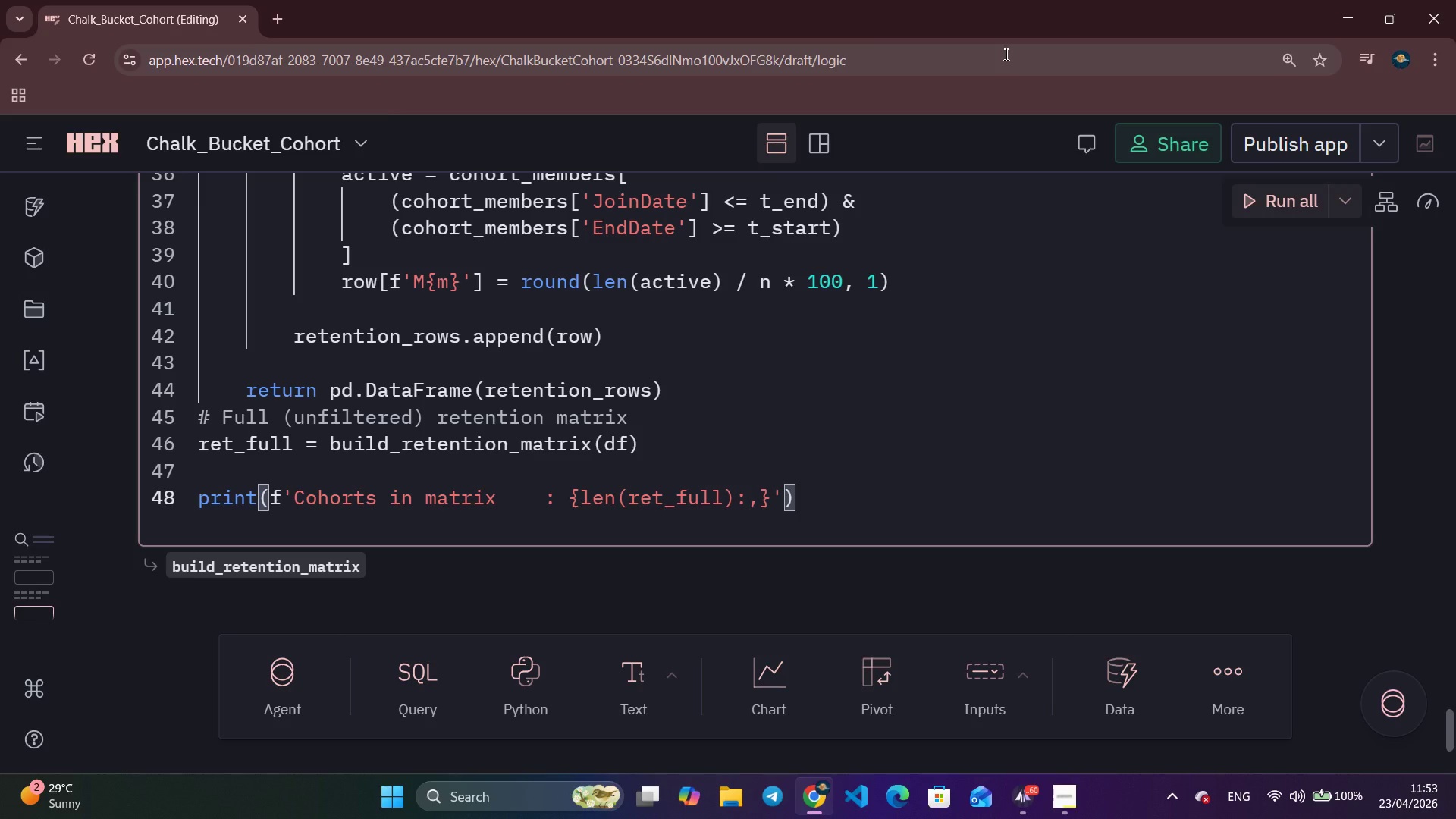 
key(Backspace)
 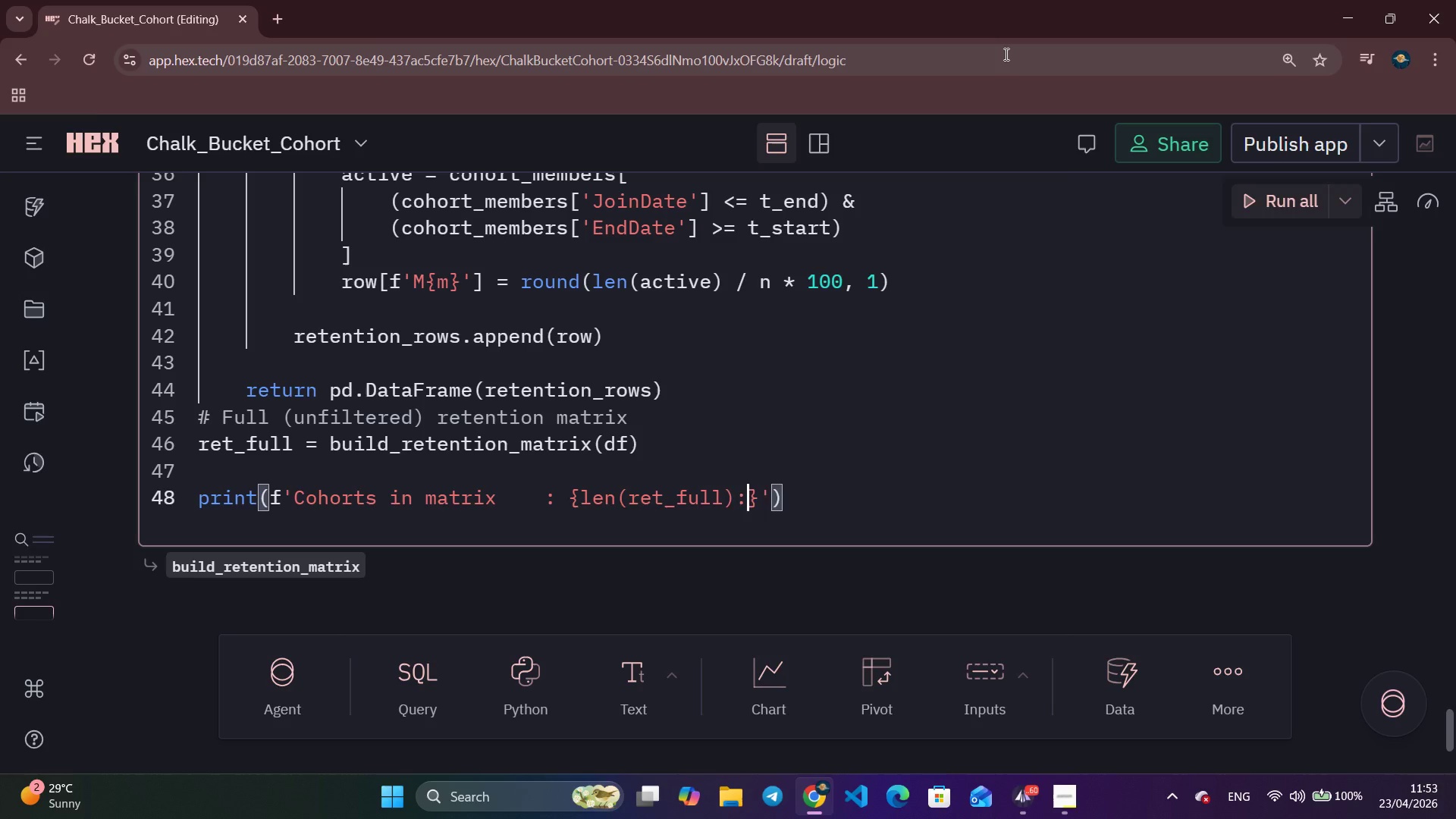 
key(Backspace)
 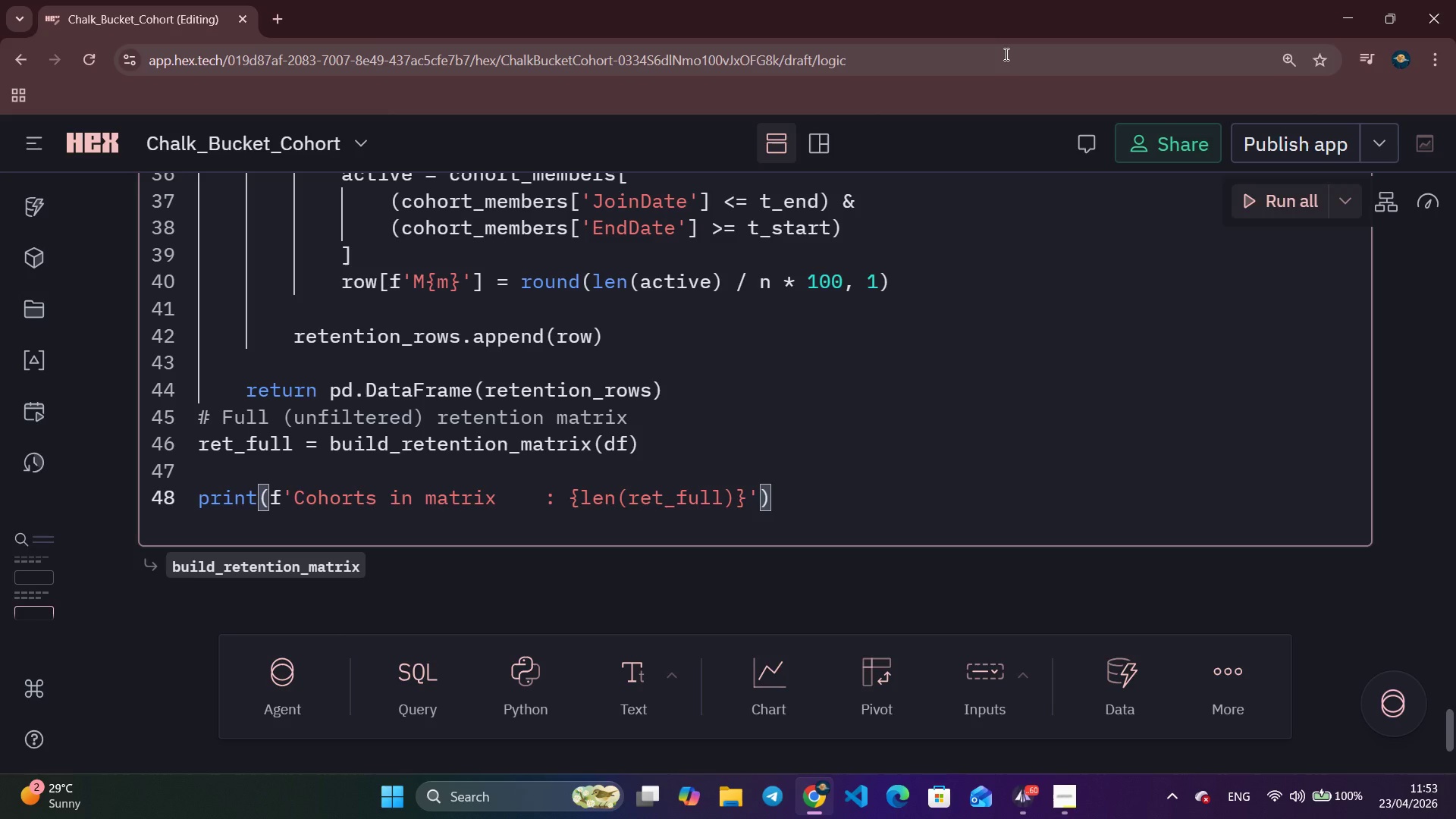 
key(ArrowRight)
 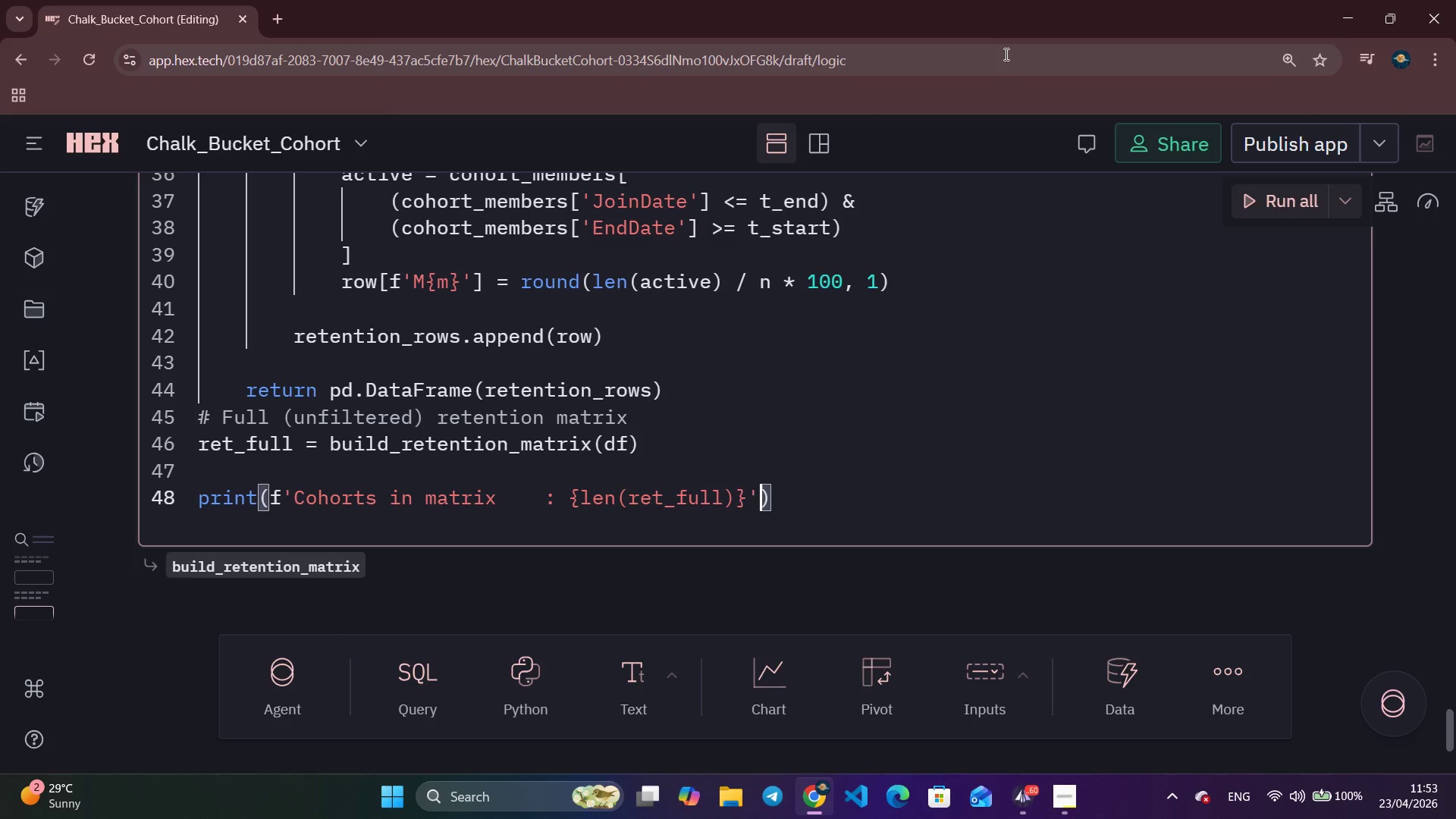 
key(ArrowRight)
 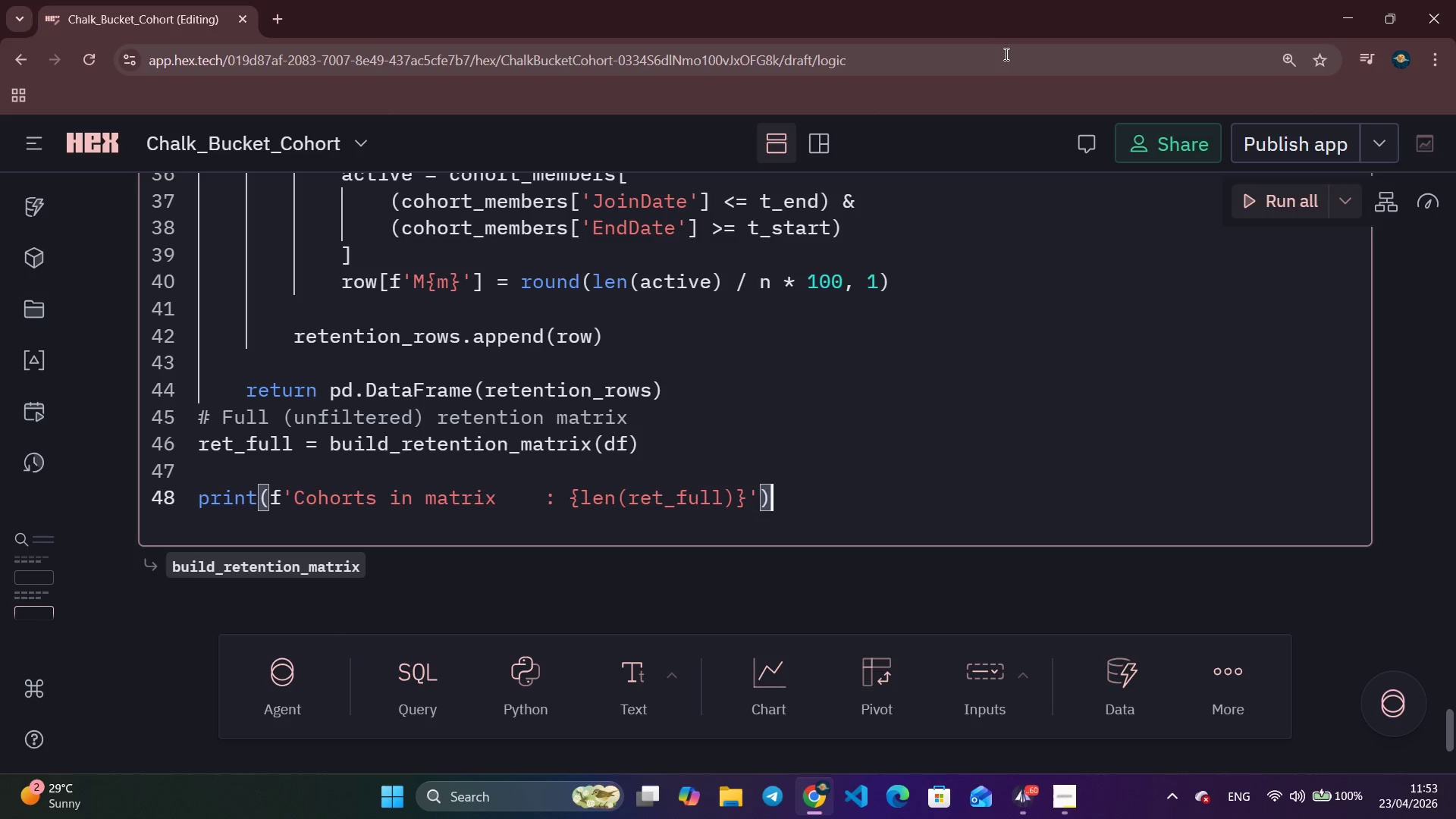 
key(ArrowRight)
 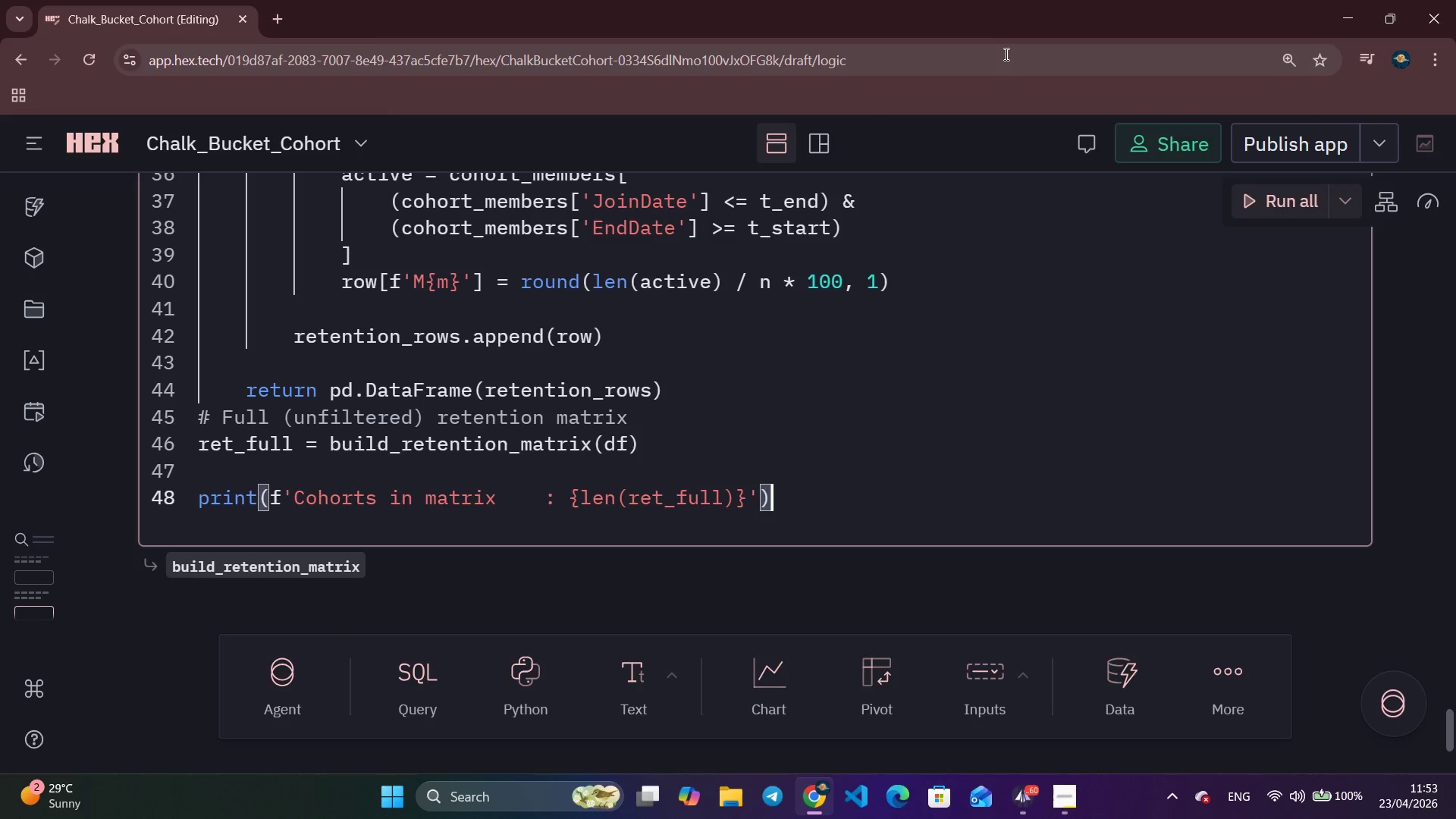 
key(ArrowRight)
 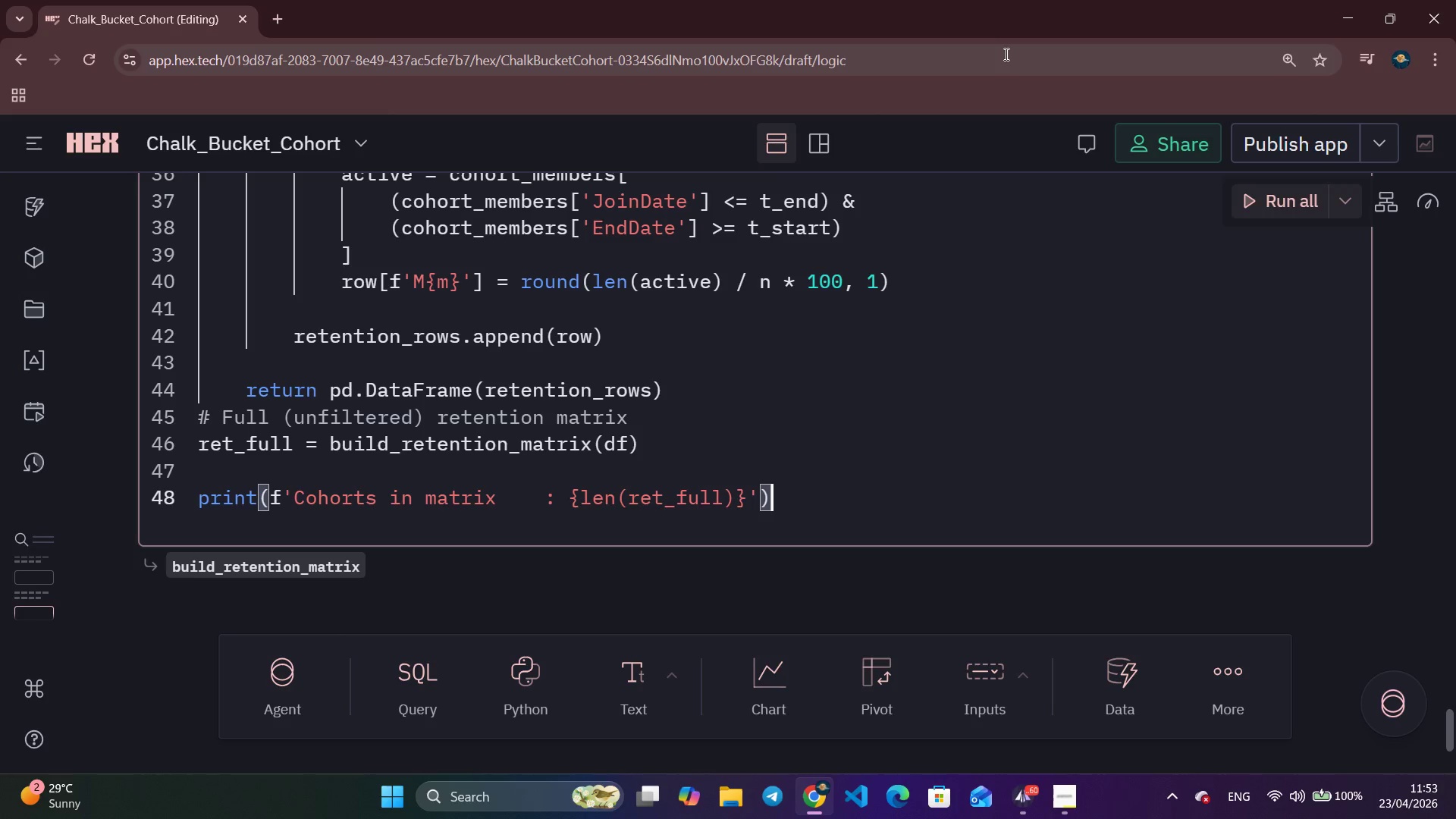 
key(Enter)
 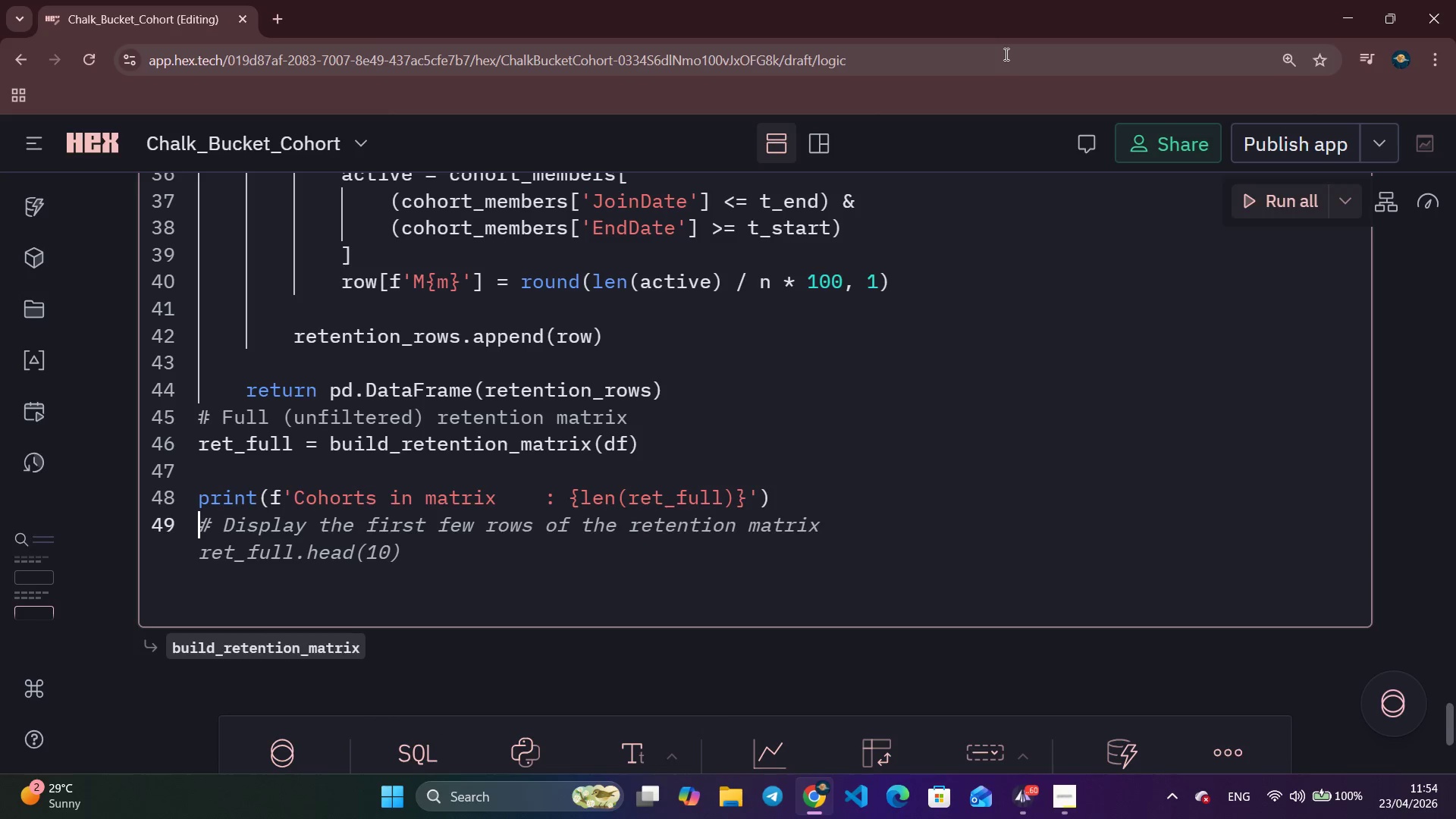 
type(pi)
key(Backspace)
type(rint(f'')
 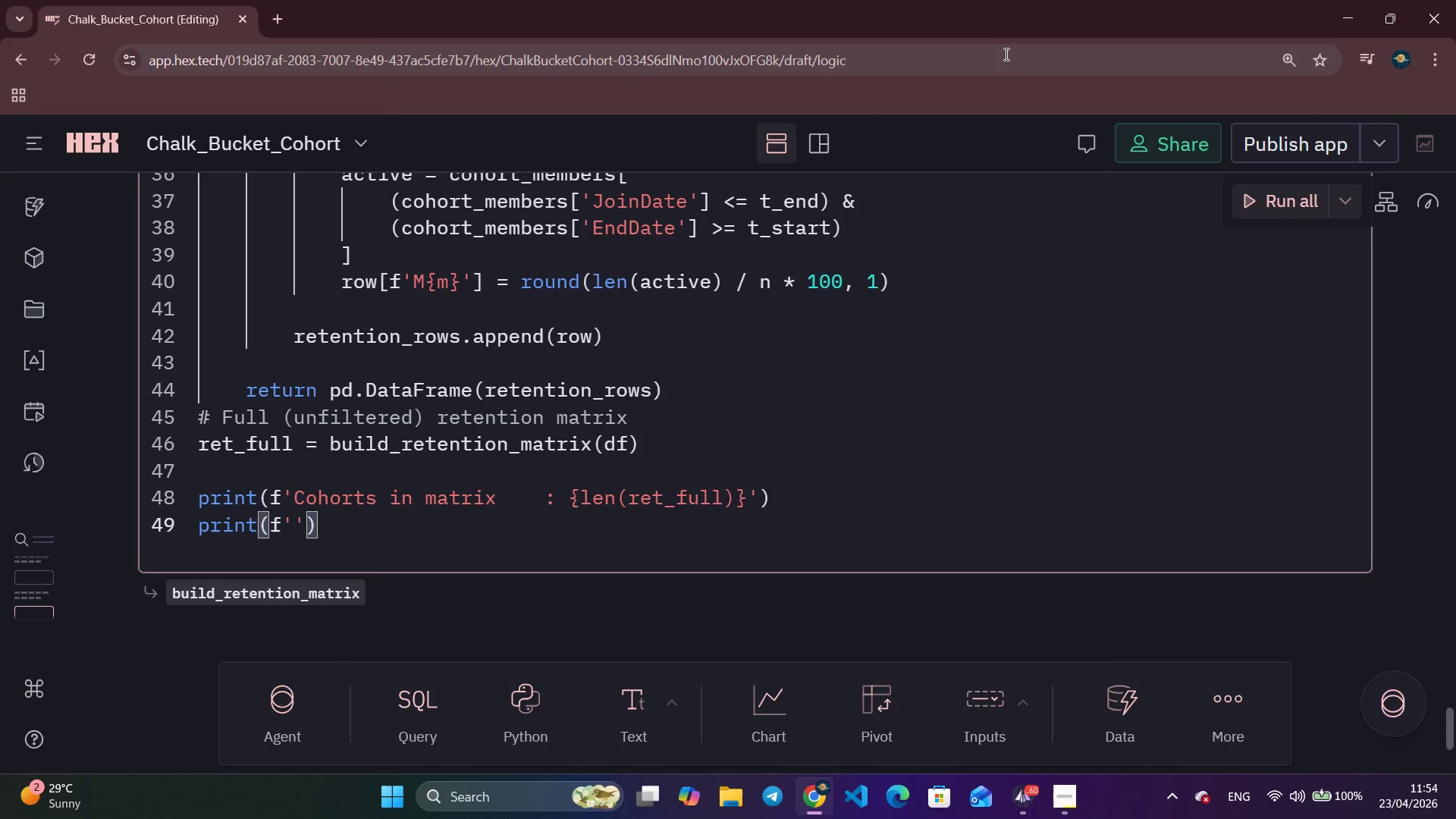 
key(ArrowLeft)
 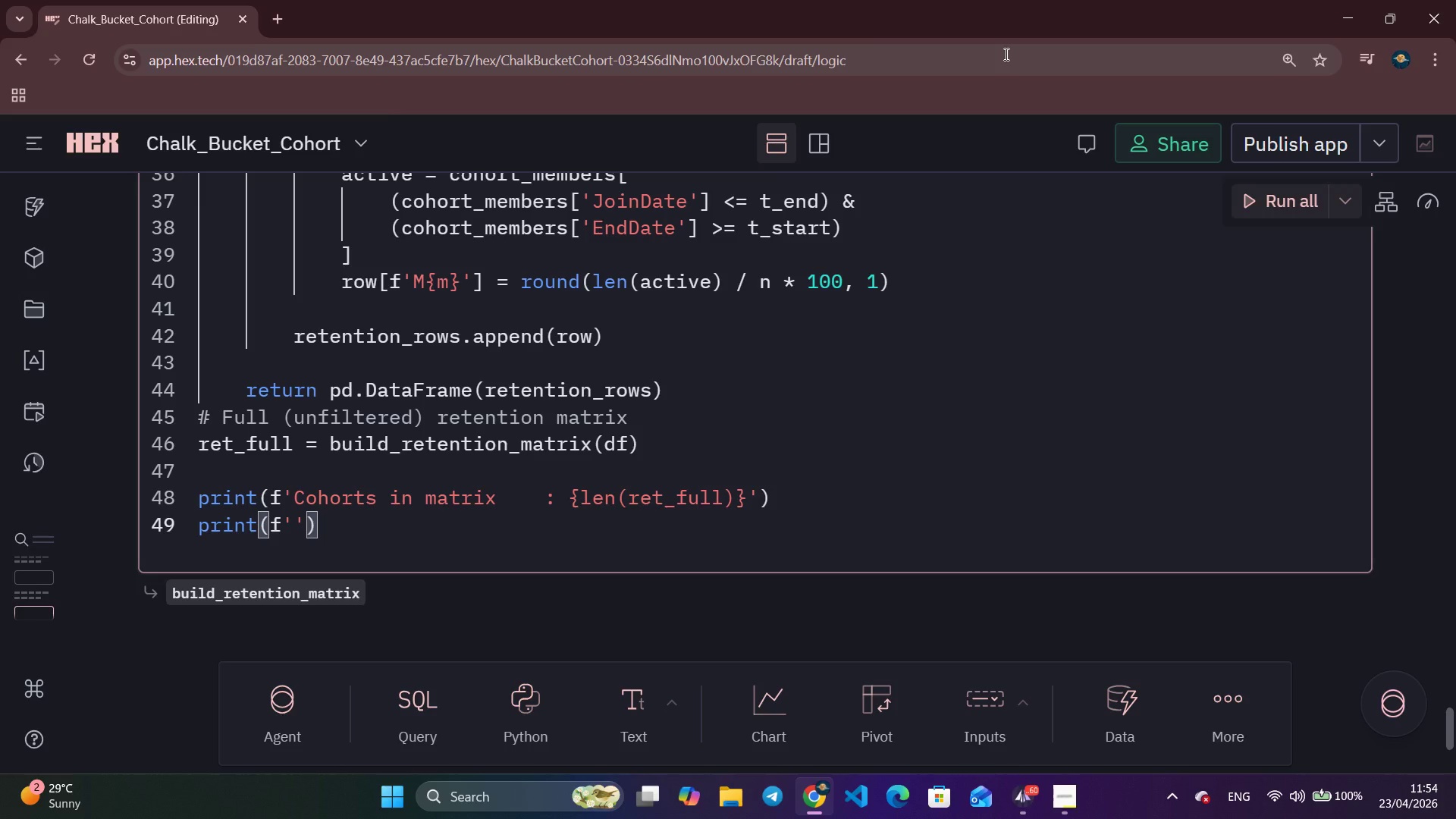 
type(Cohort range          )
key(Backspace)
type(: {ret)
 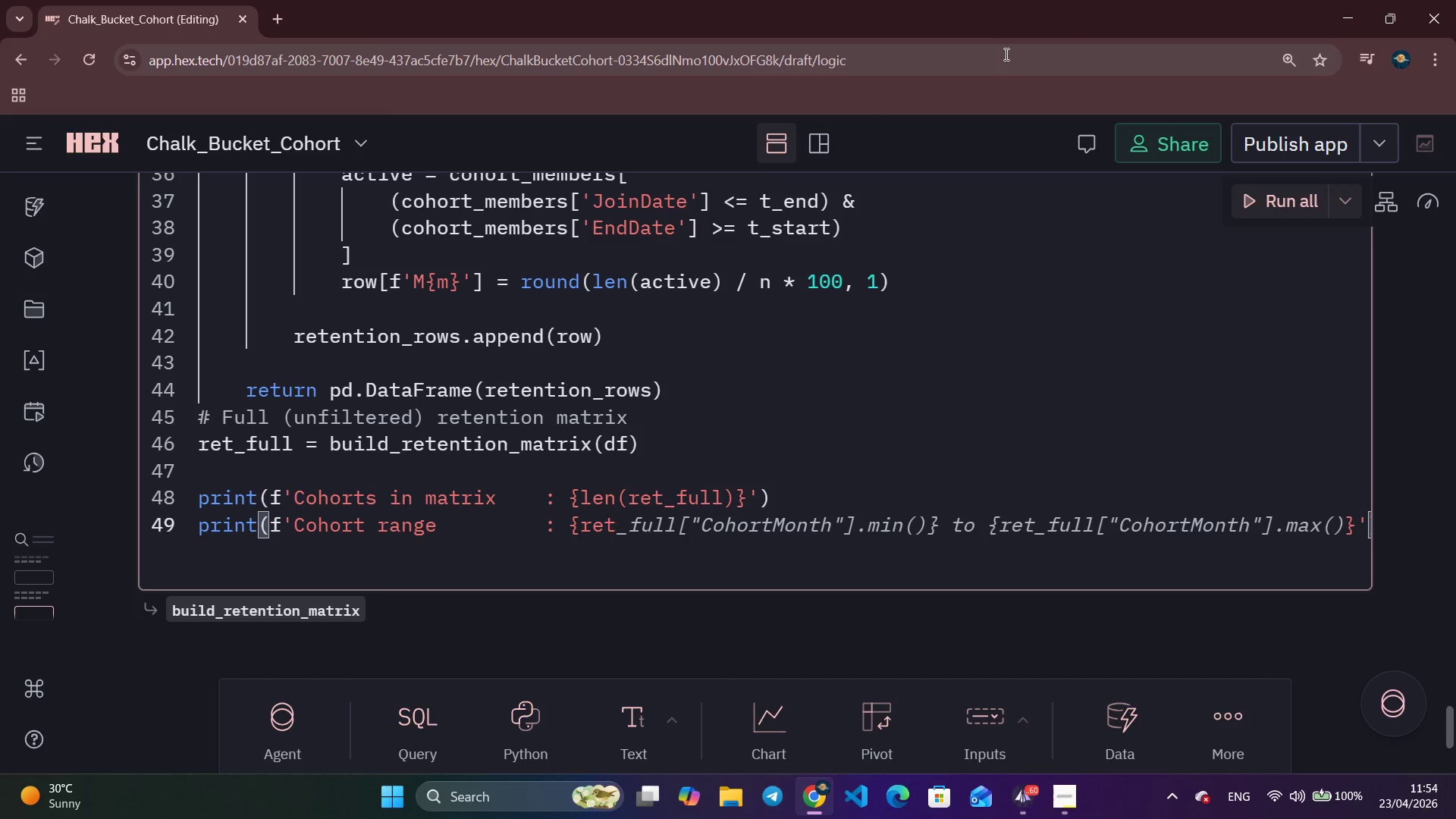 
key(Control+ArrowRight)
 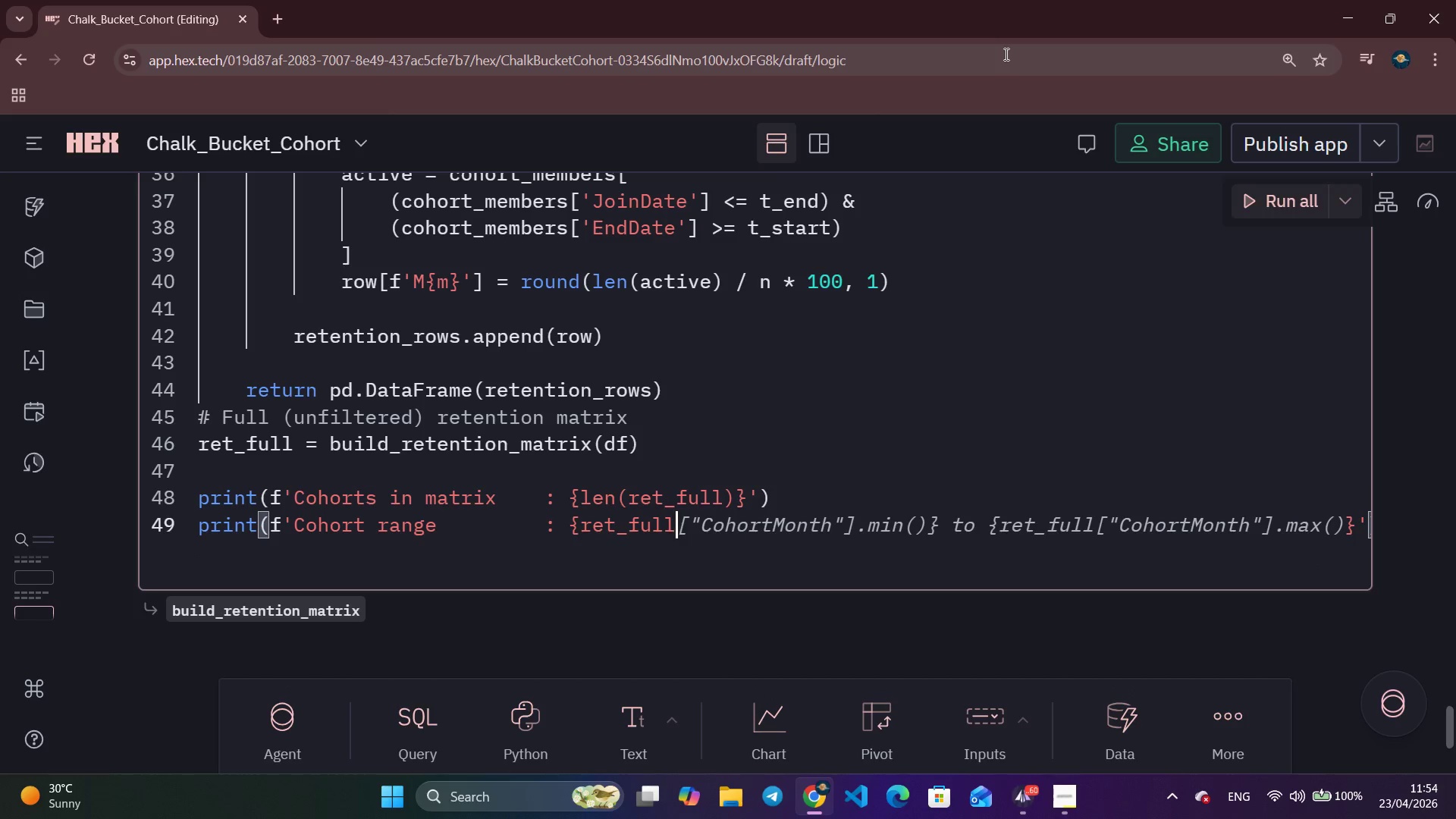 
key(Control+ArrowRight)
 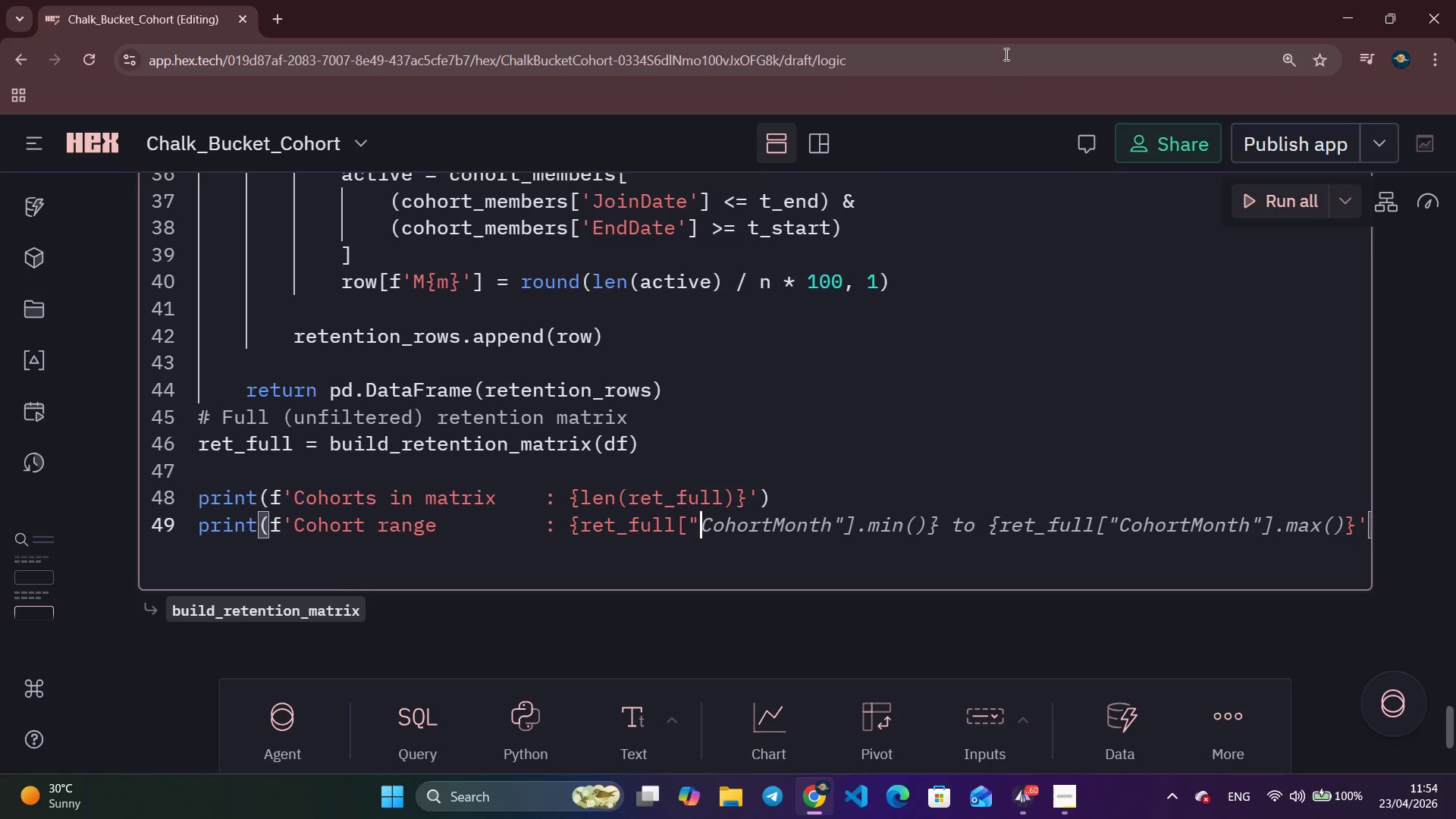 
key(Control+ArrowRight)
 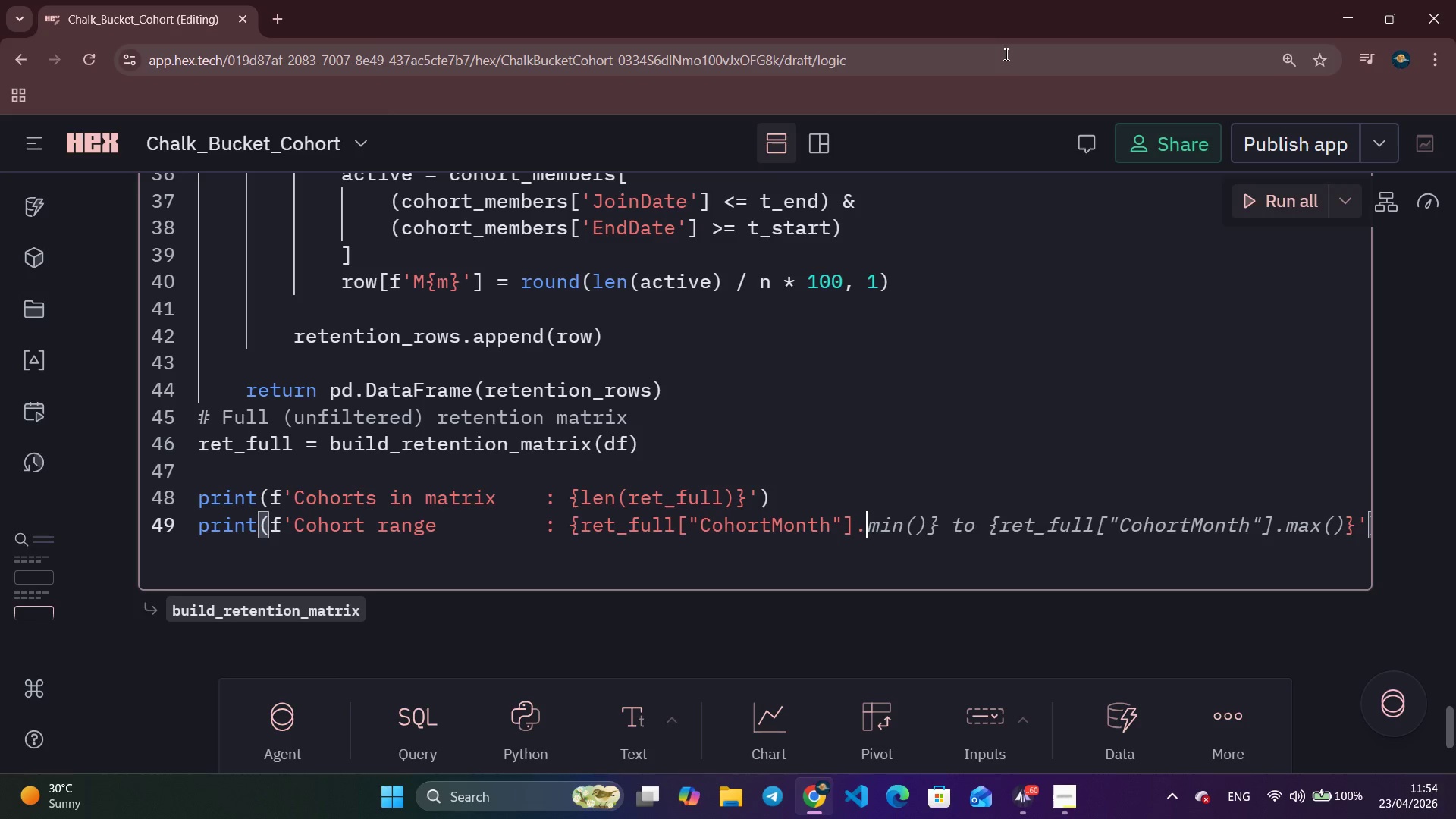 
key(Control+ArrowRight)
 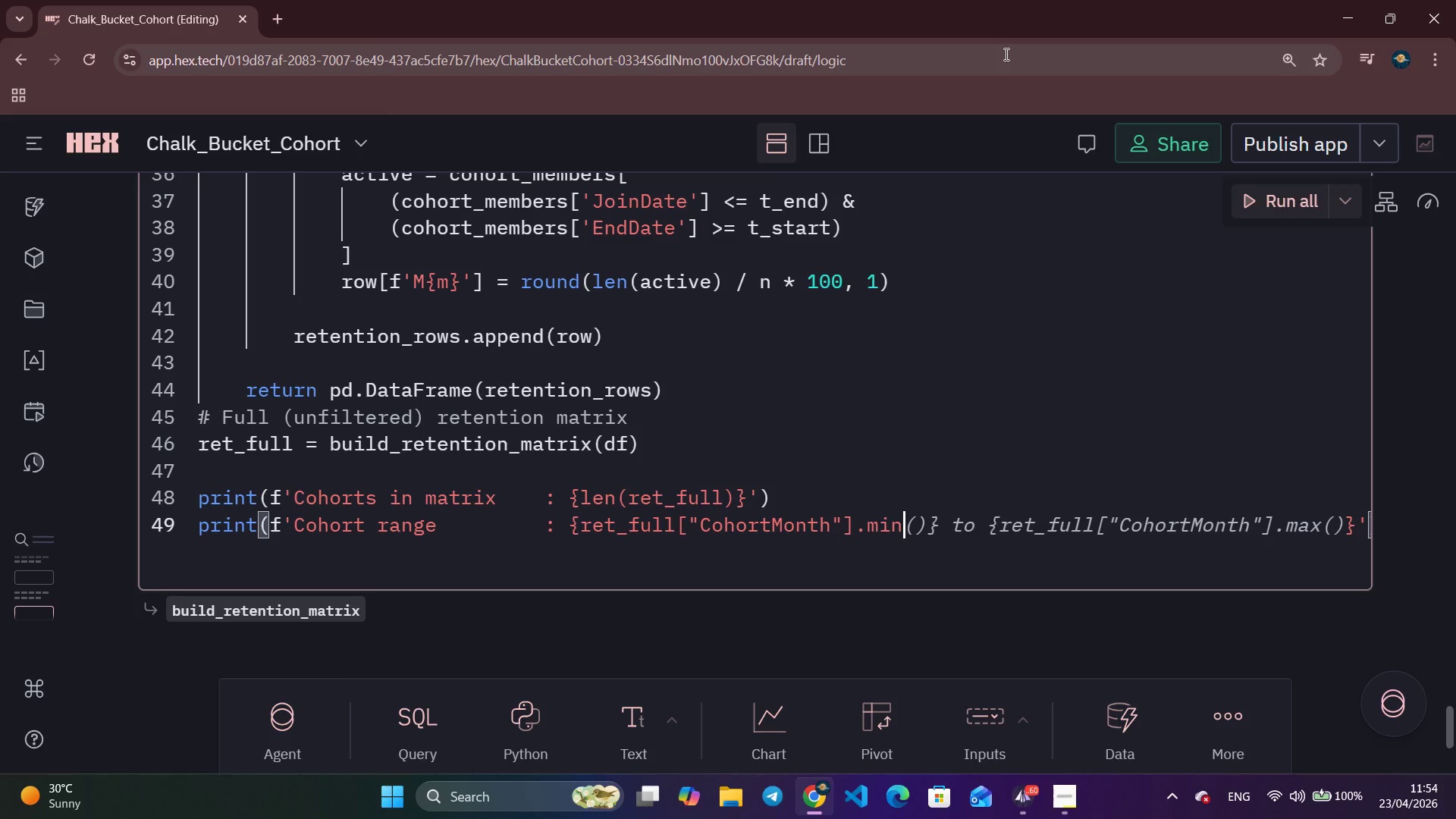 
key(Control+ArrowRight)
 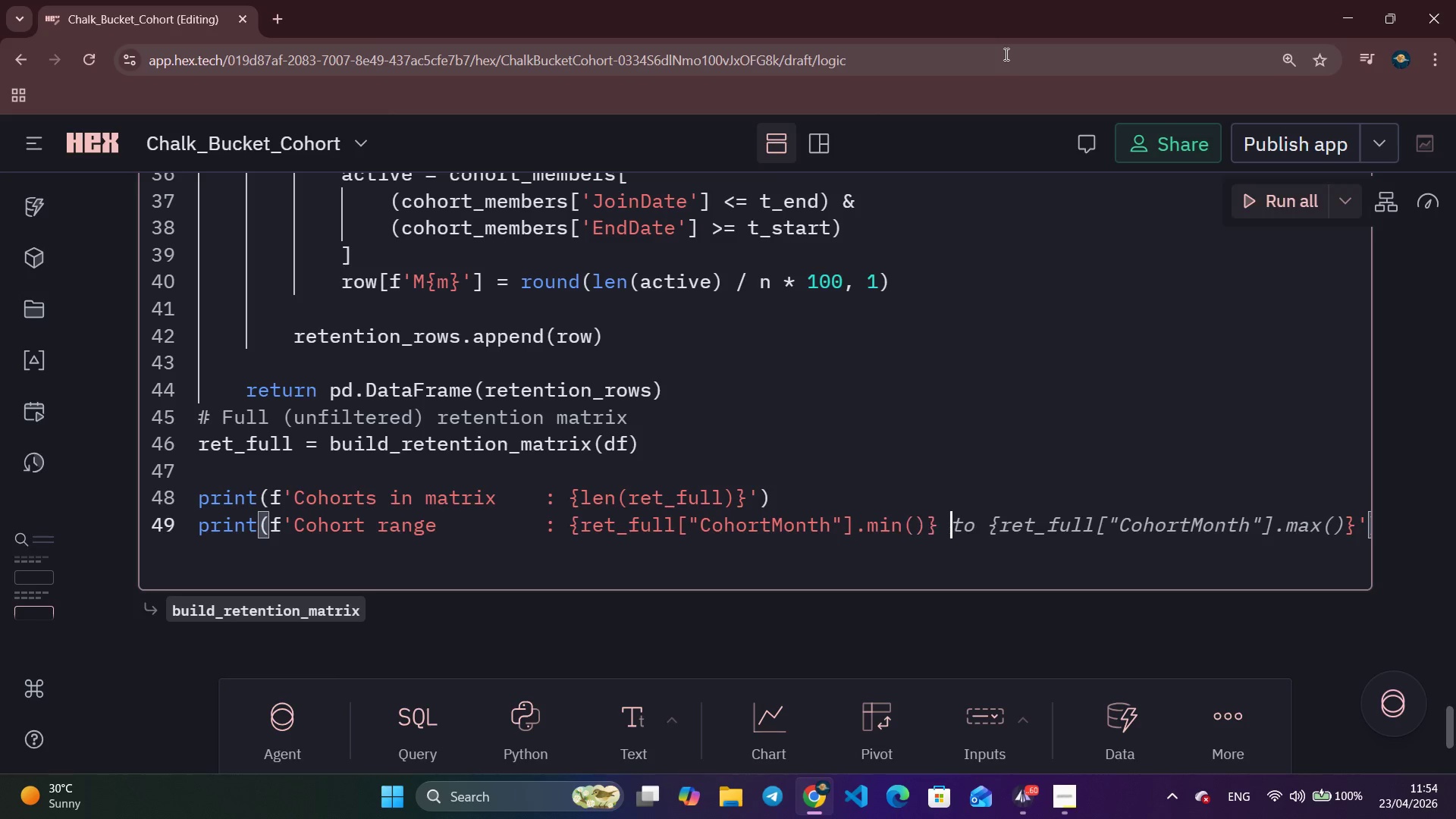 
key(Control+ArrowRight)
 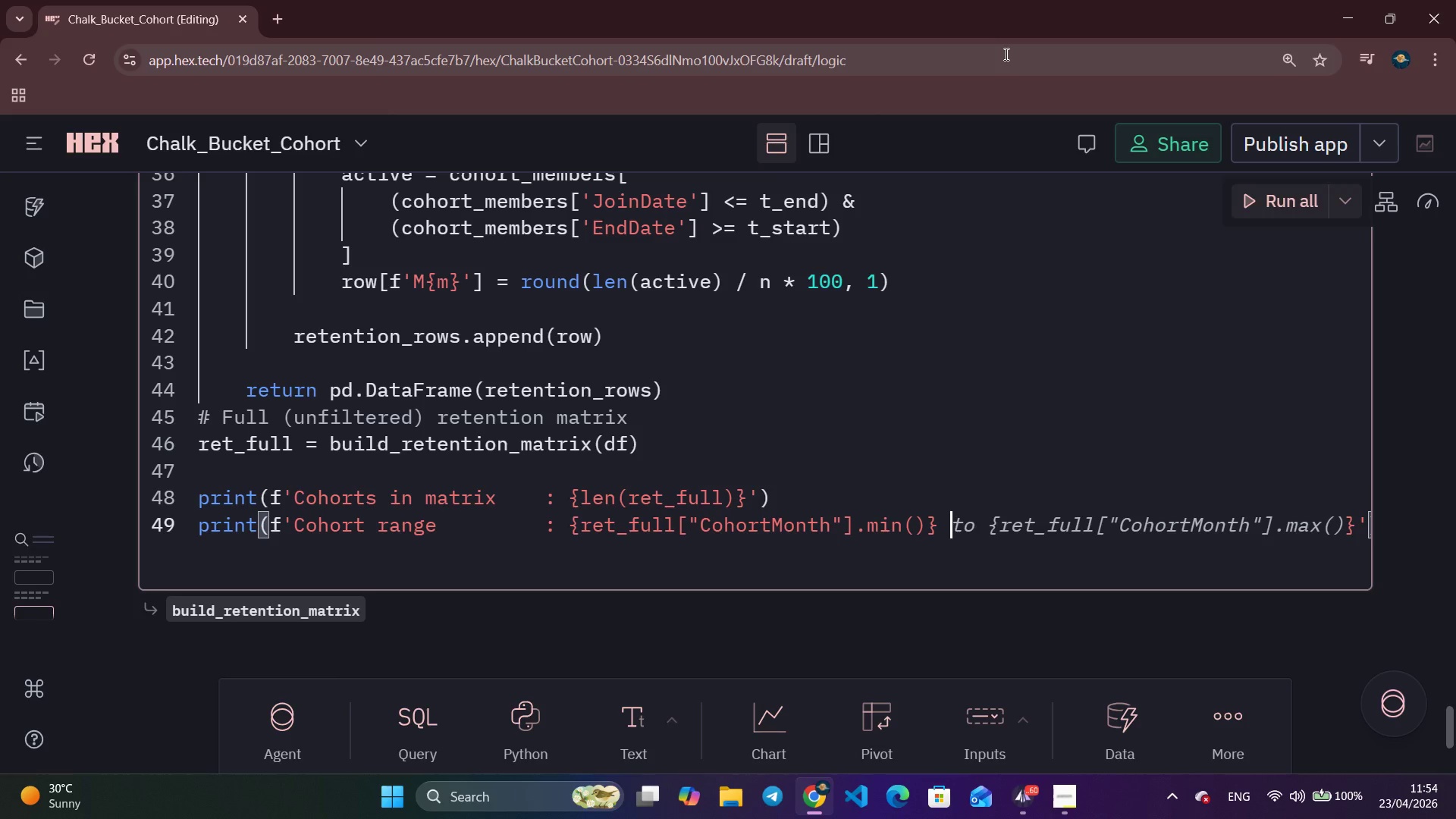 
key(Control+ArrowRight)
 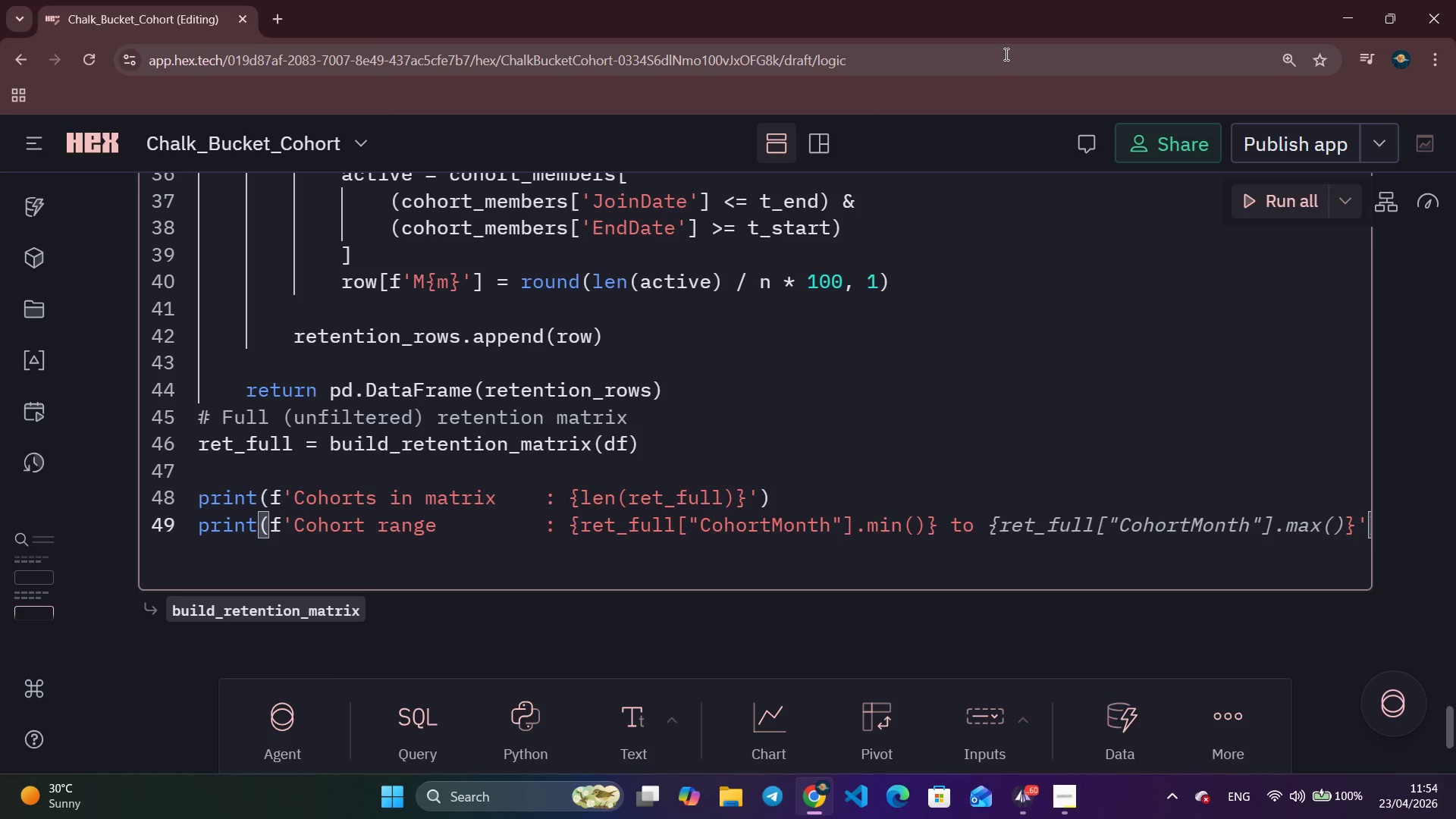 
key(Control+ArrowRight)
 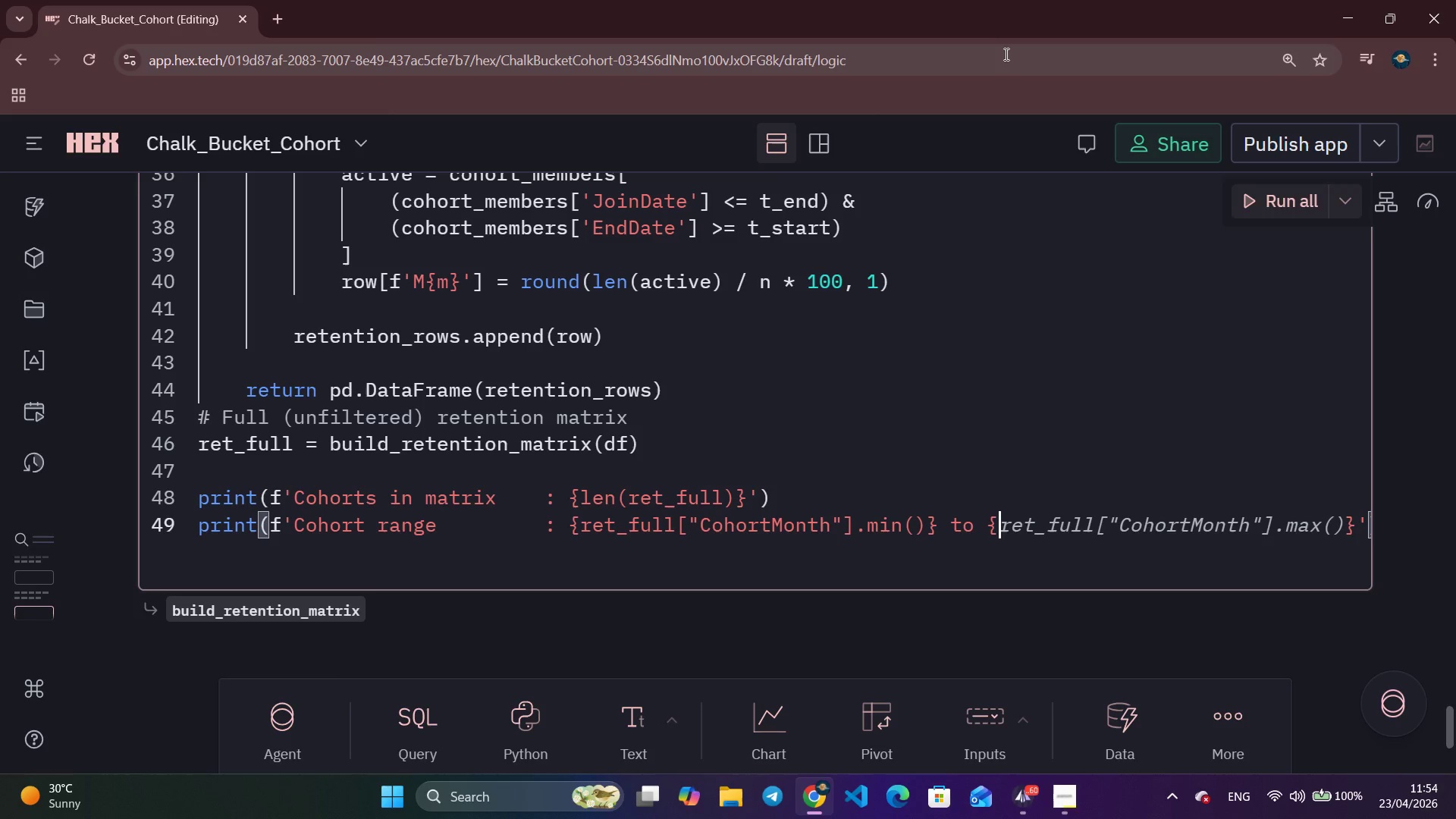 
key(Control+ArrowRight)
 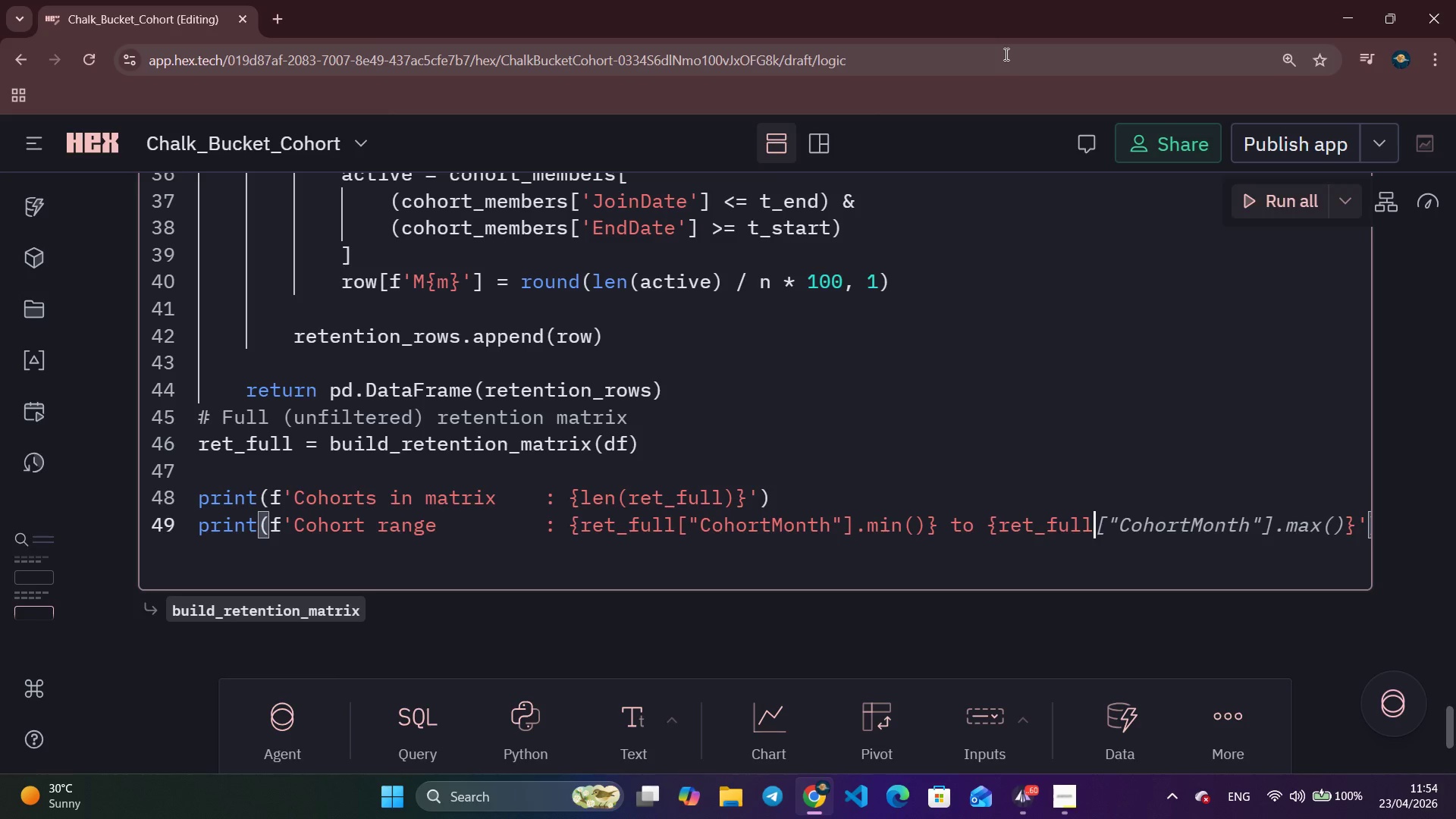 
key(Control+ArrowRight)
 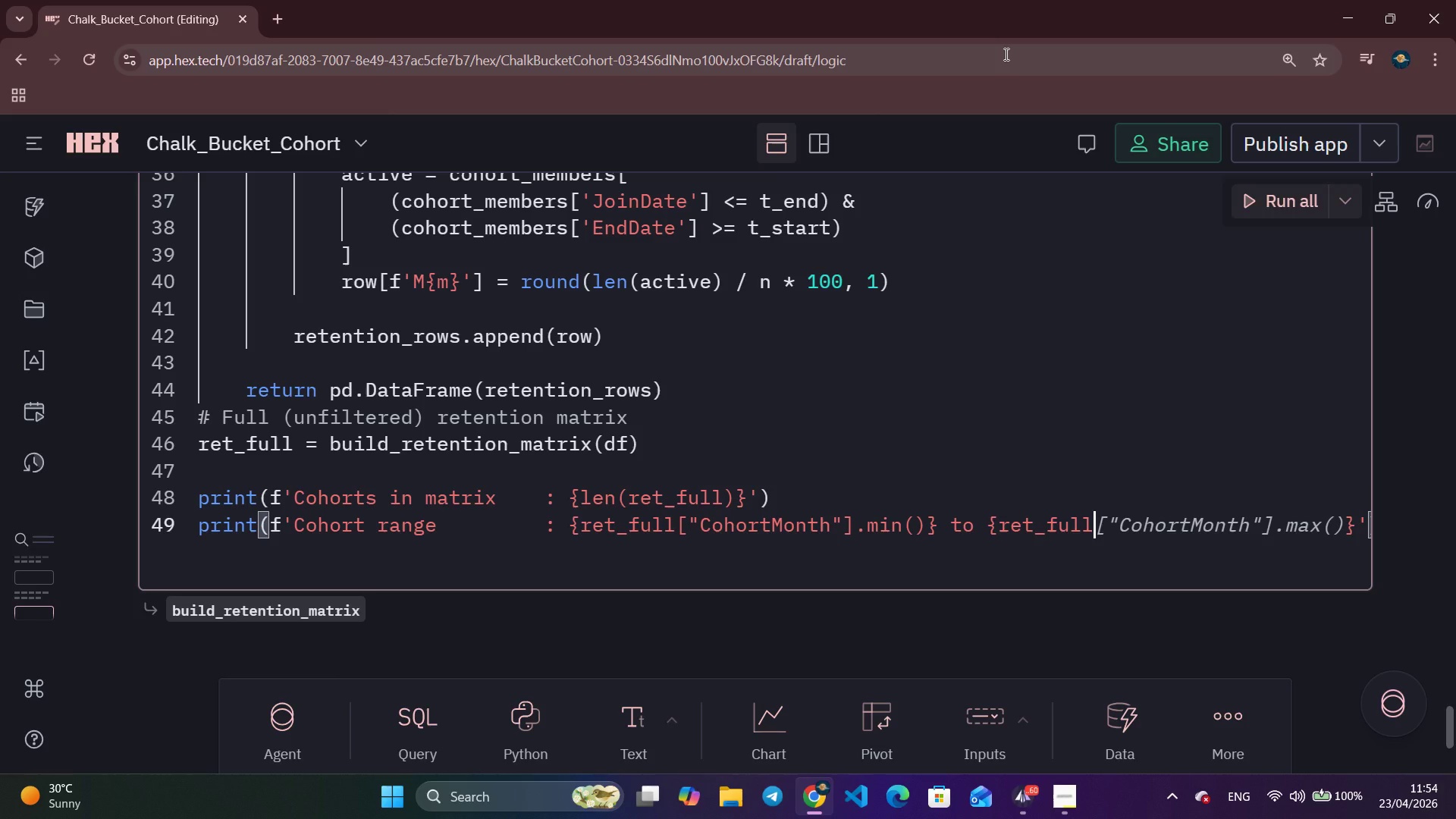 
wait(8.12)
 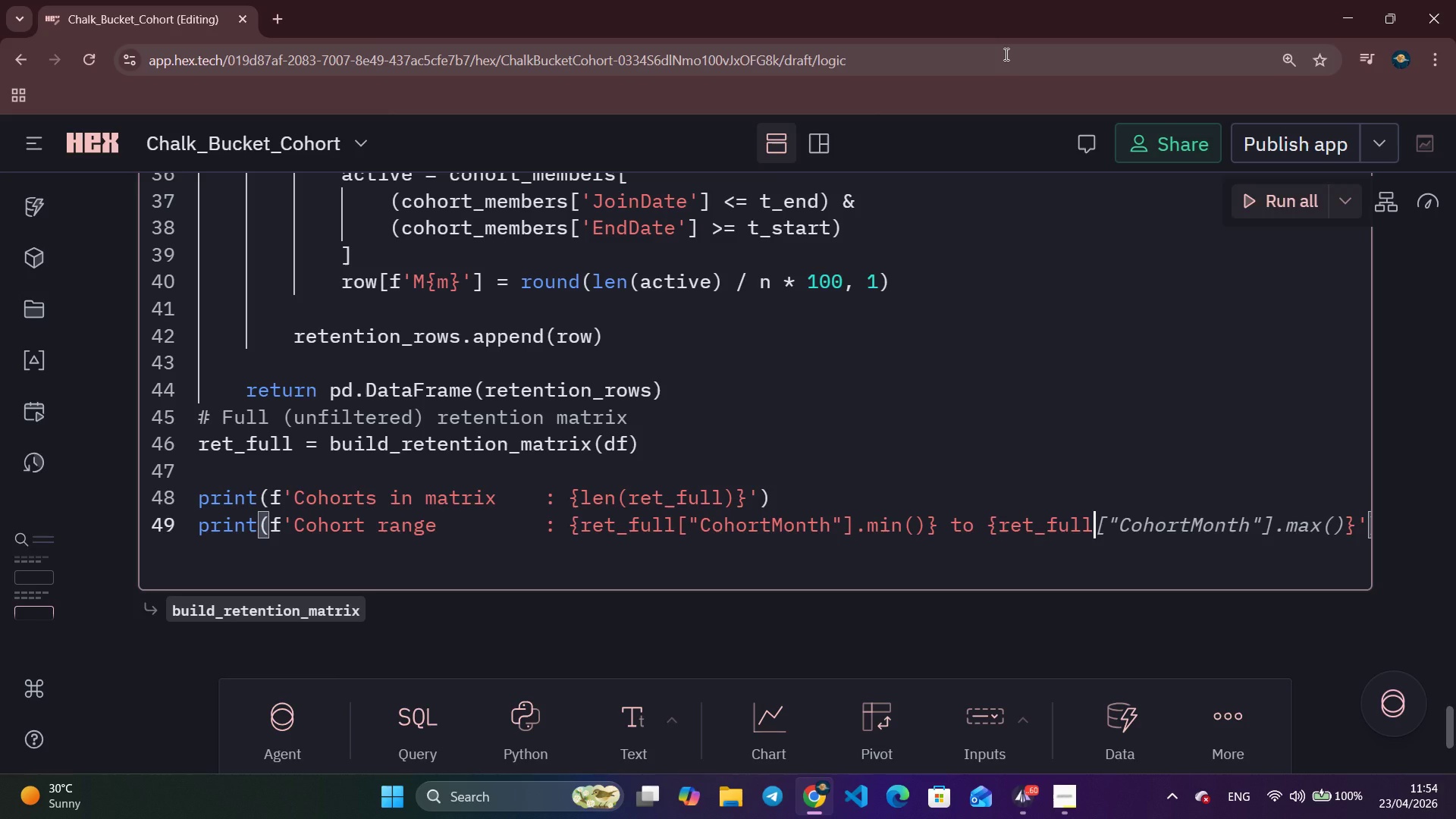 
key(Control+ArrowRight)
 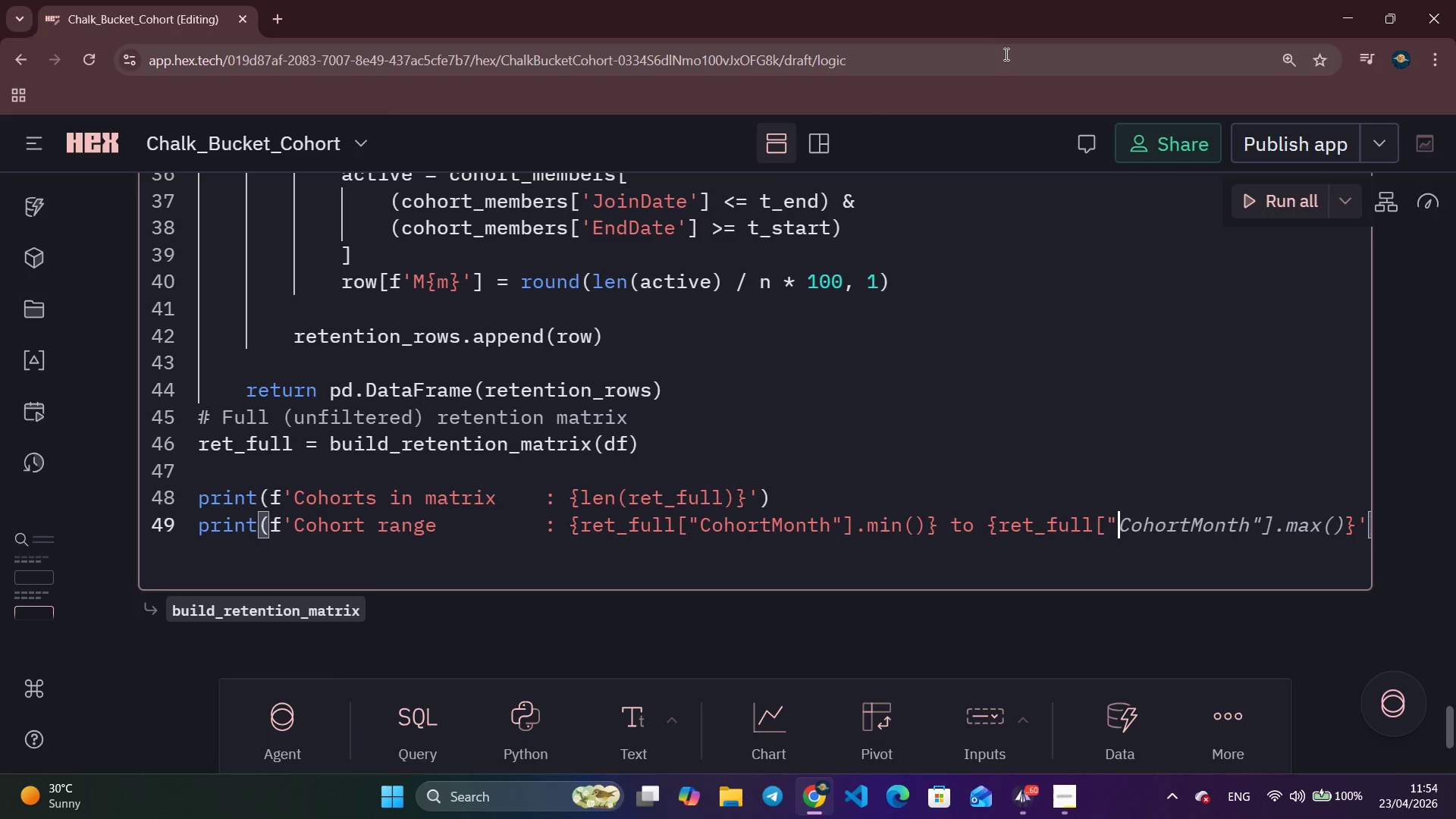 
key(Control+ArrowRight)
 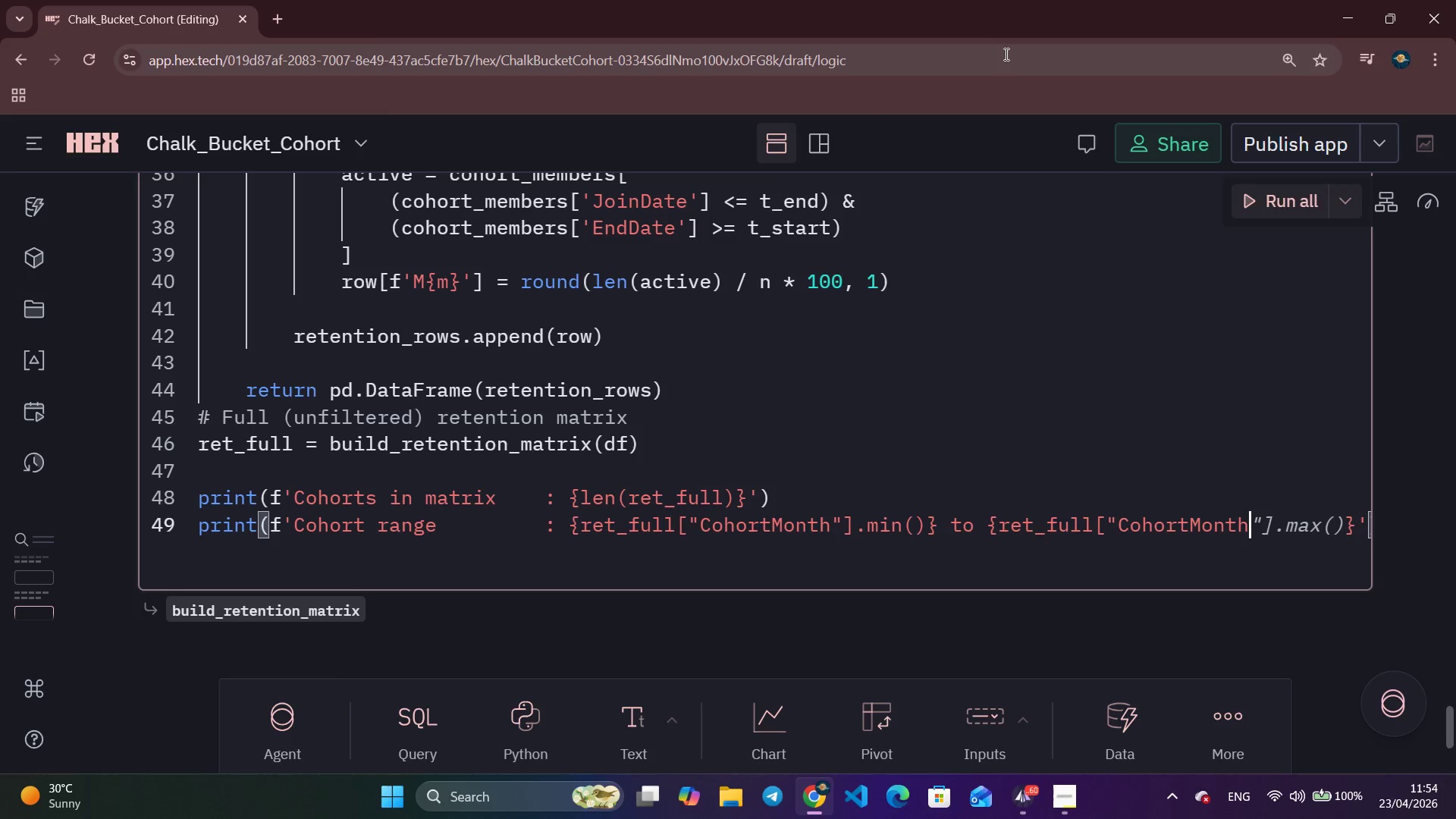 
key(Control+ArrowRight)
 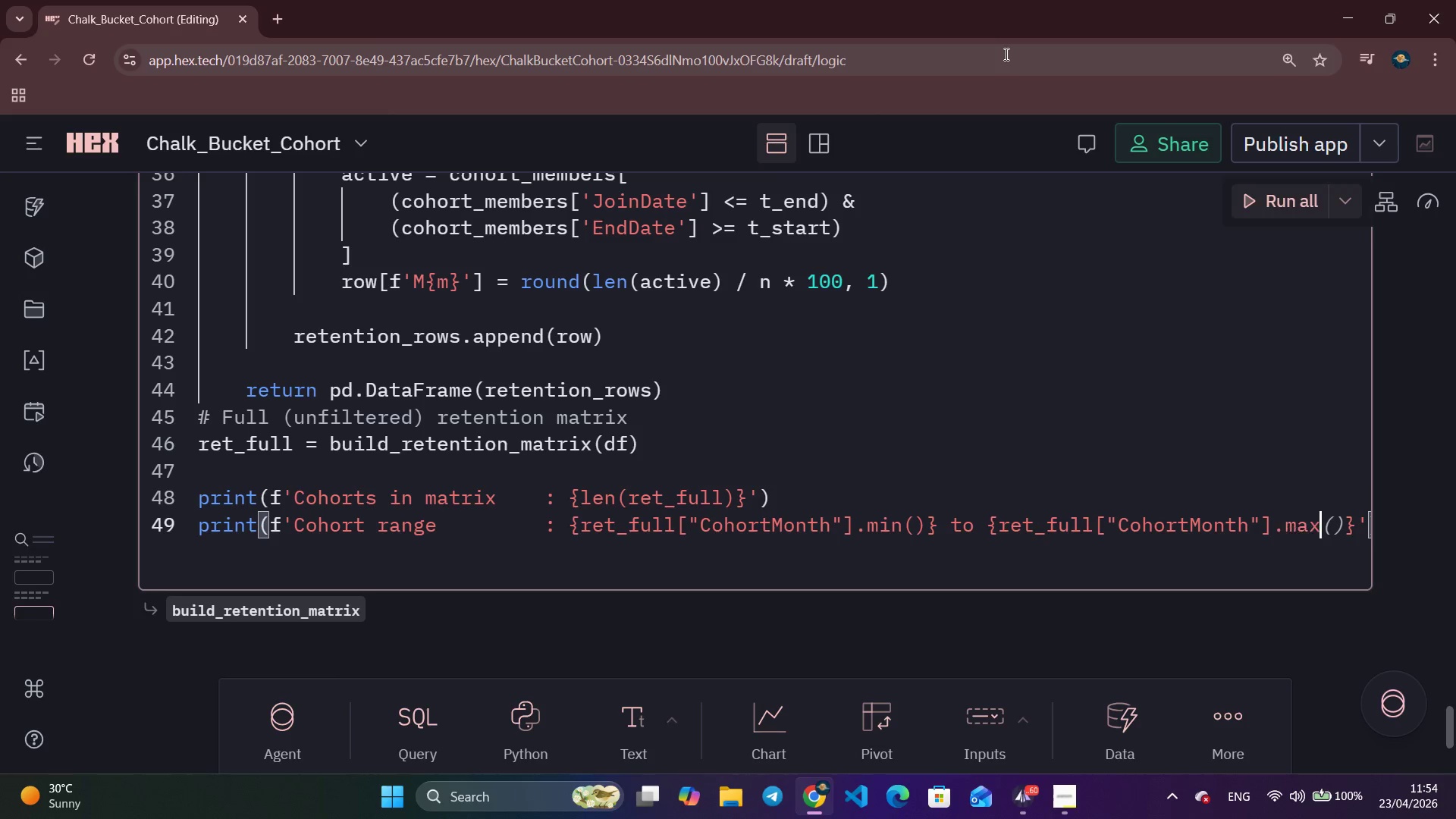 
key(Control+ArrowRight)
 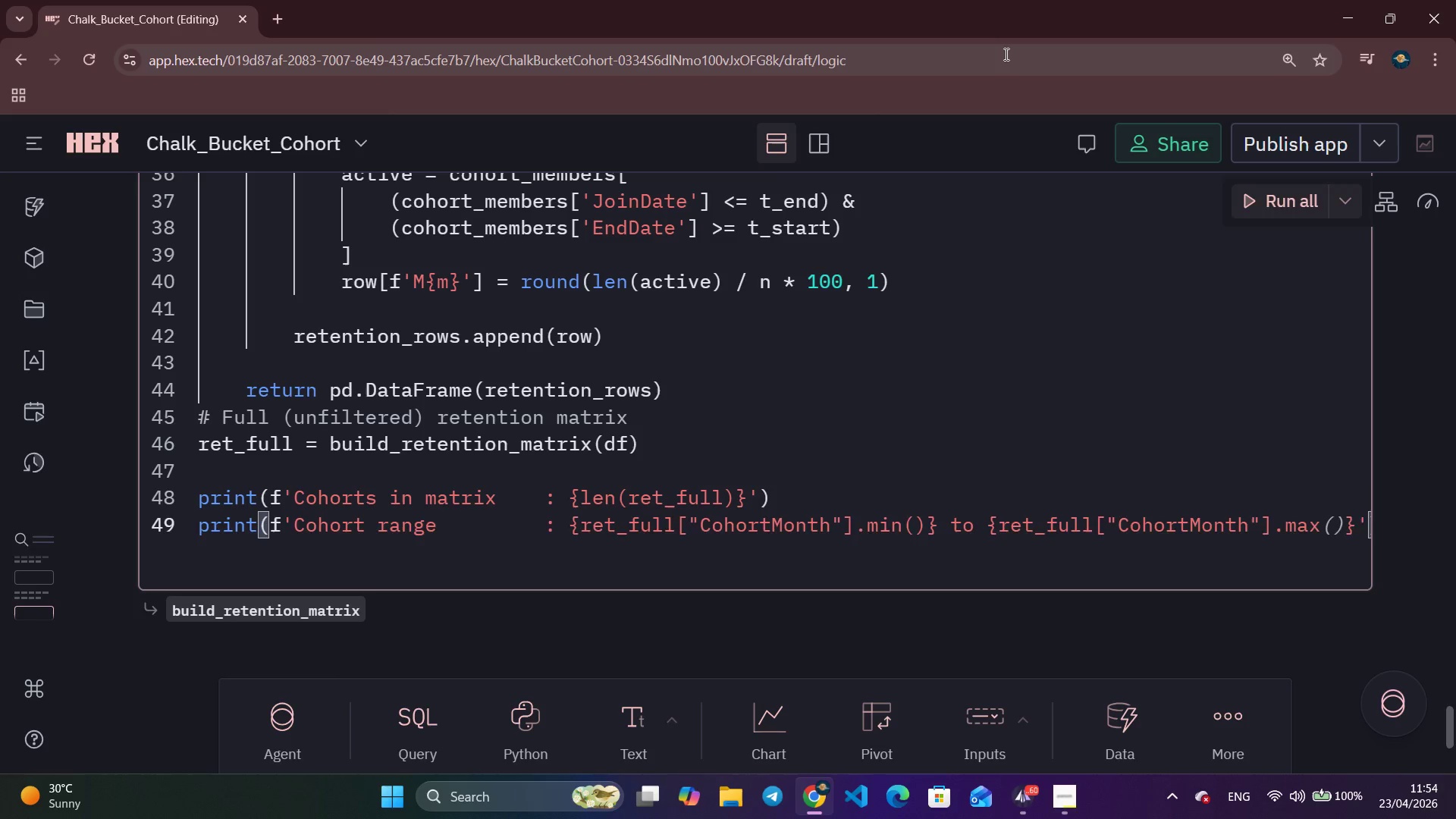 
key(Control+ArrowRight)
 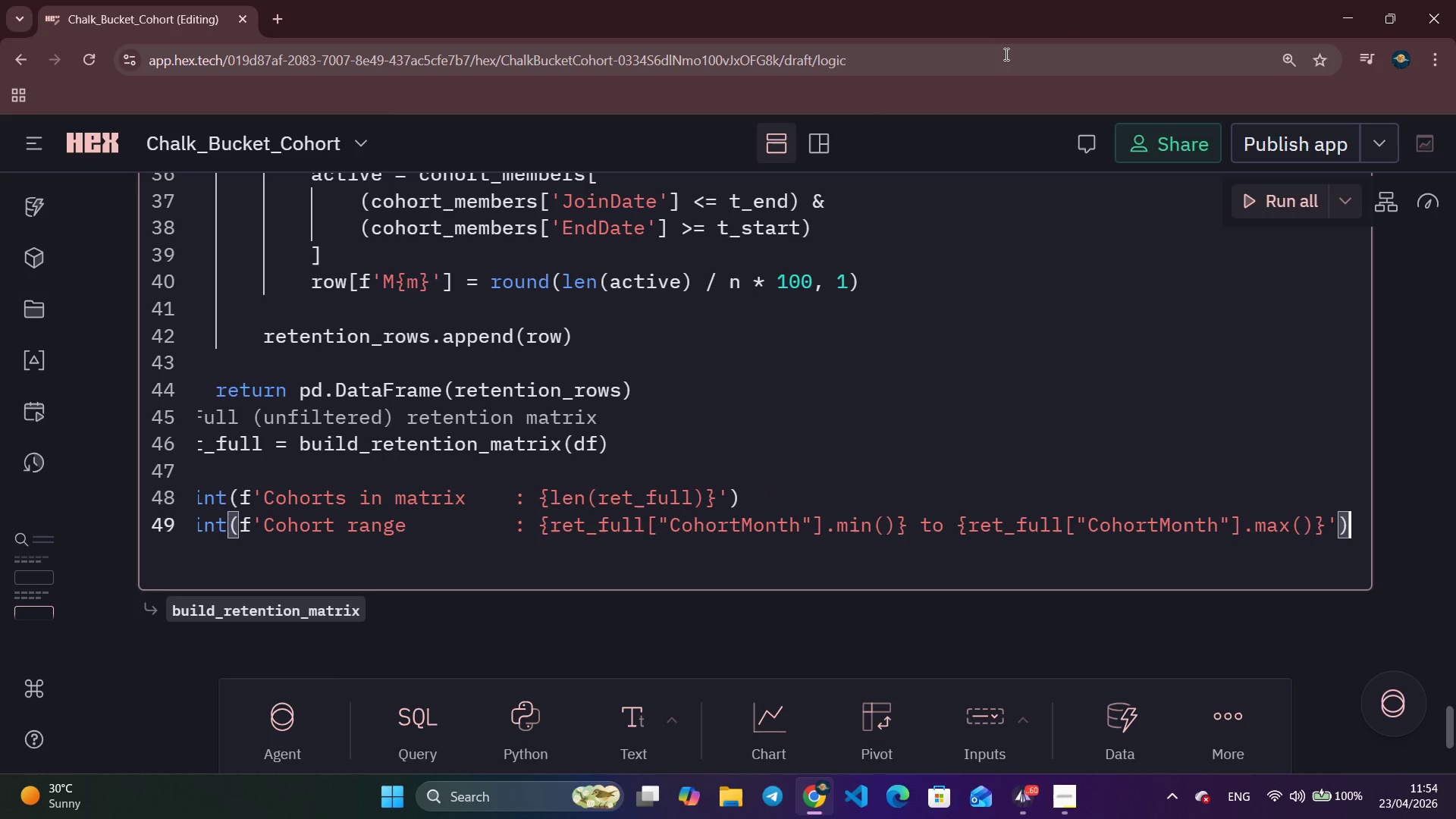 
key(Control+ArrowRight)
 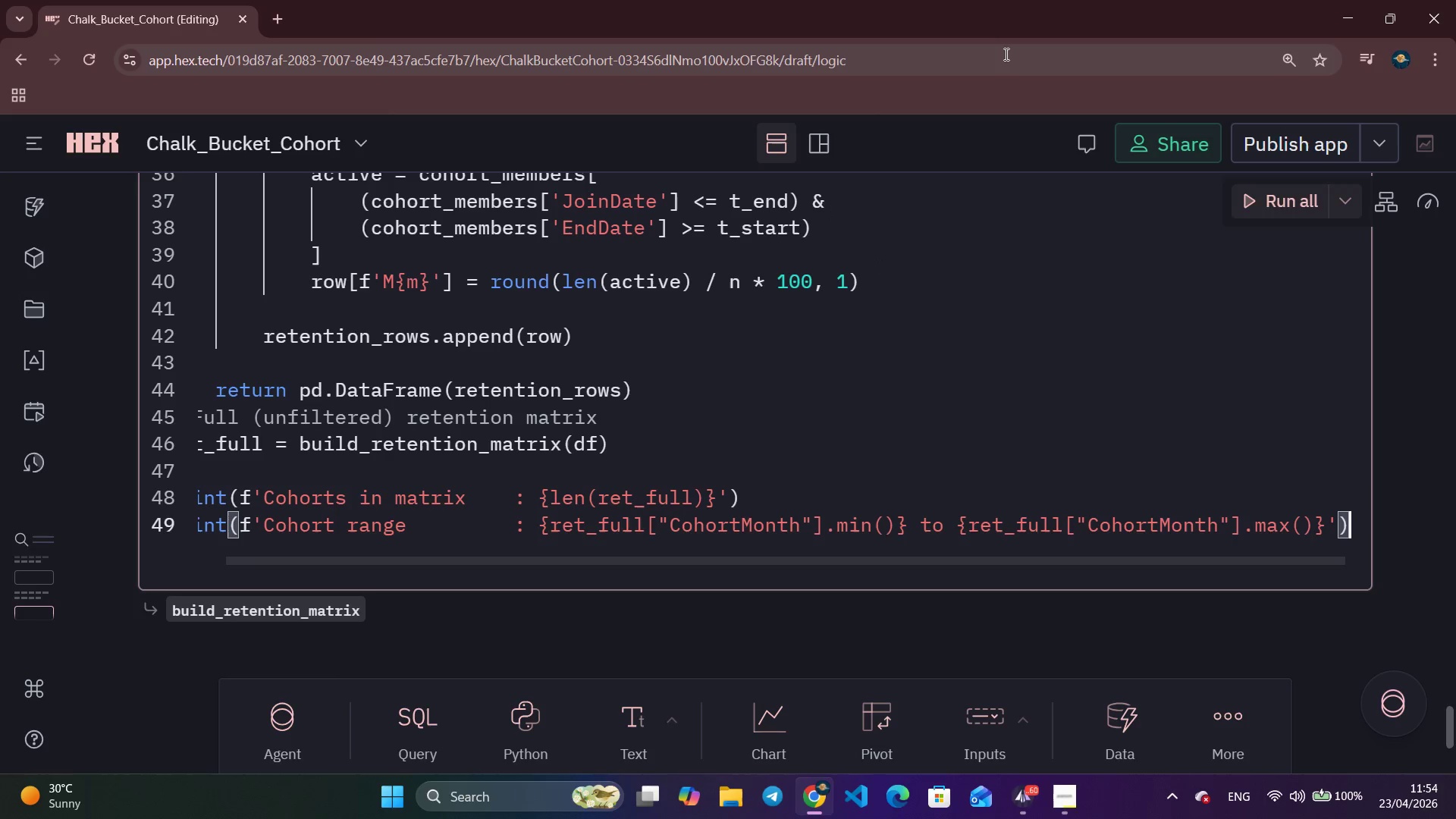 
key(Enter)
 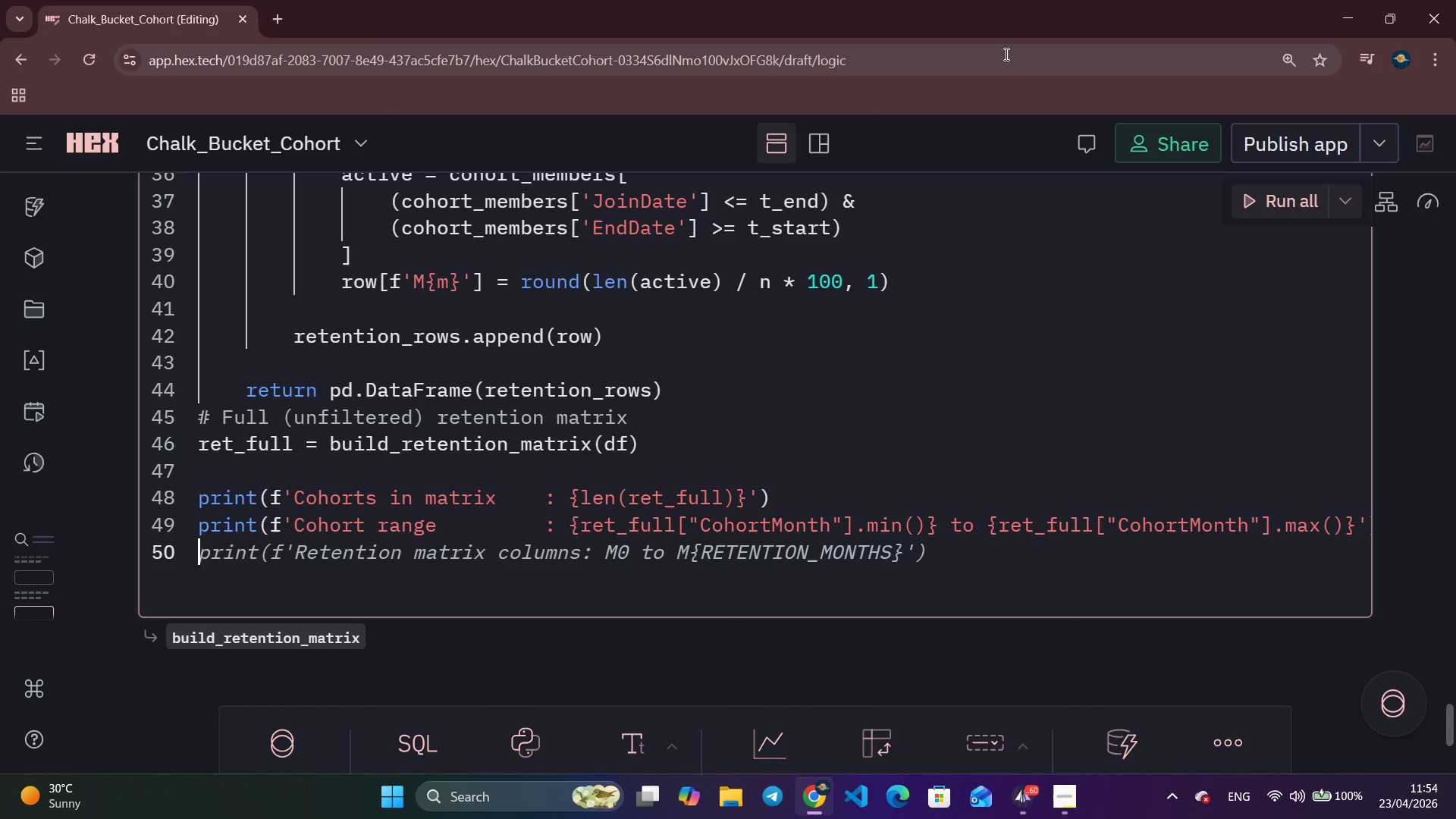 
type(print()
 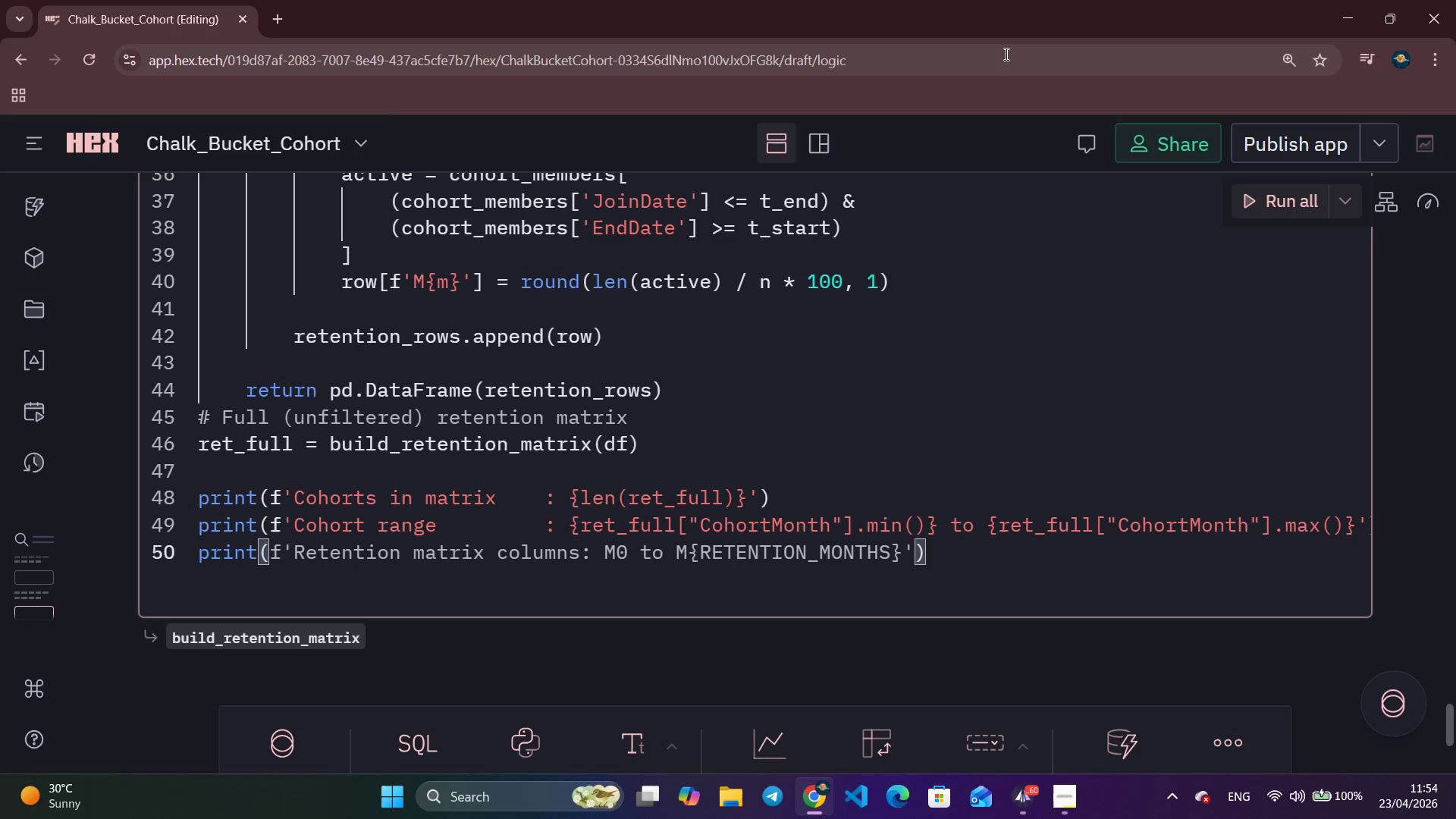 
key(ArrowRight)
 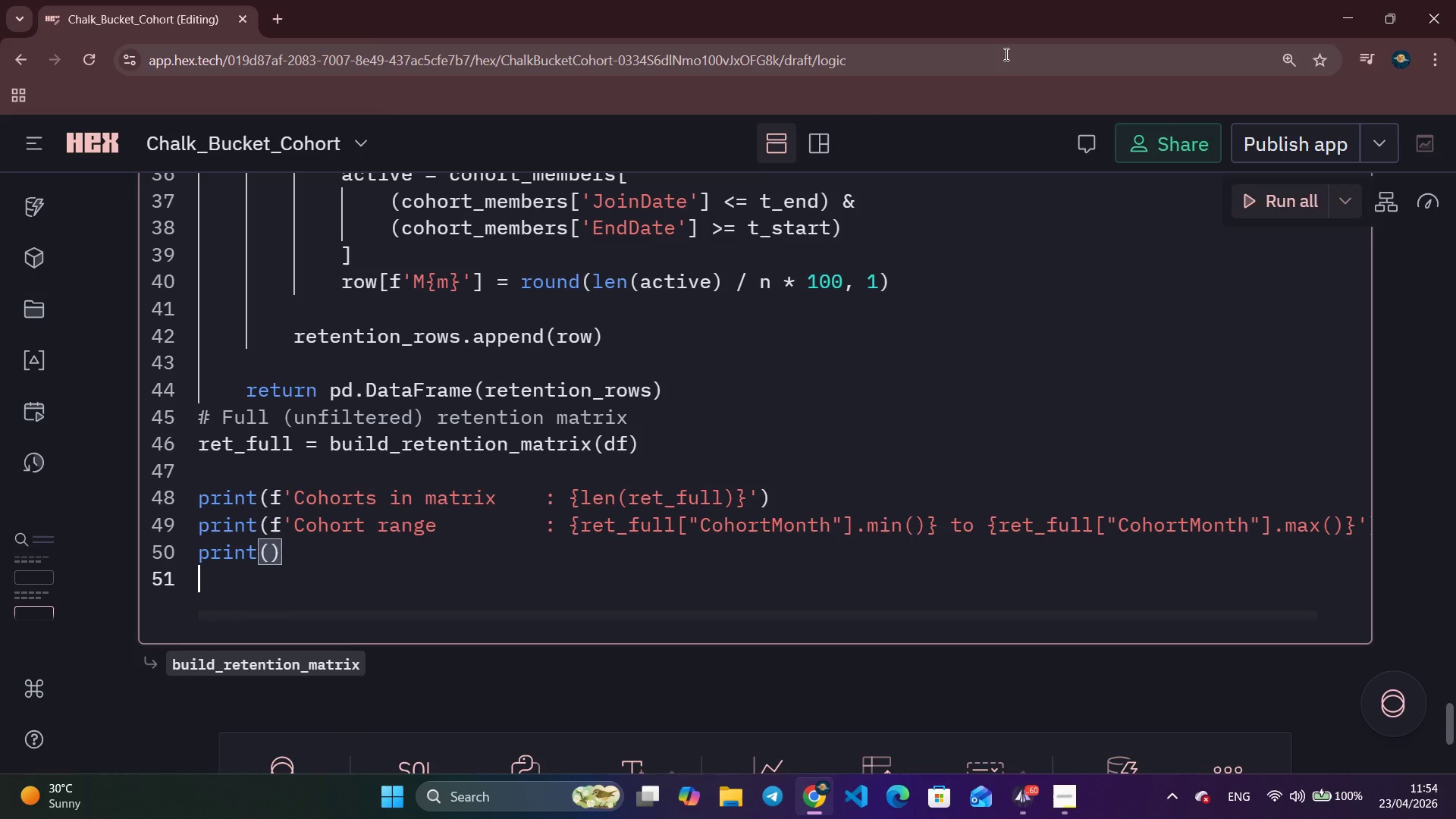 
key(Enter)
 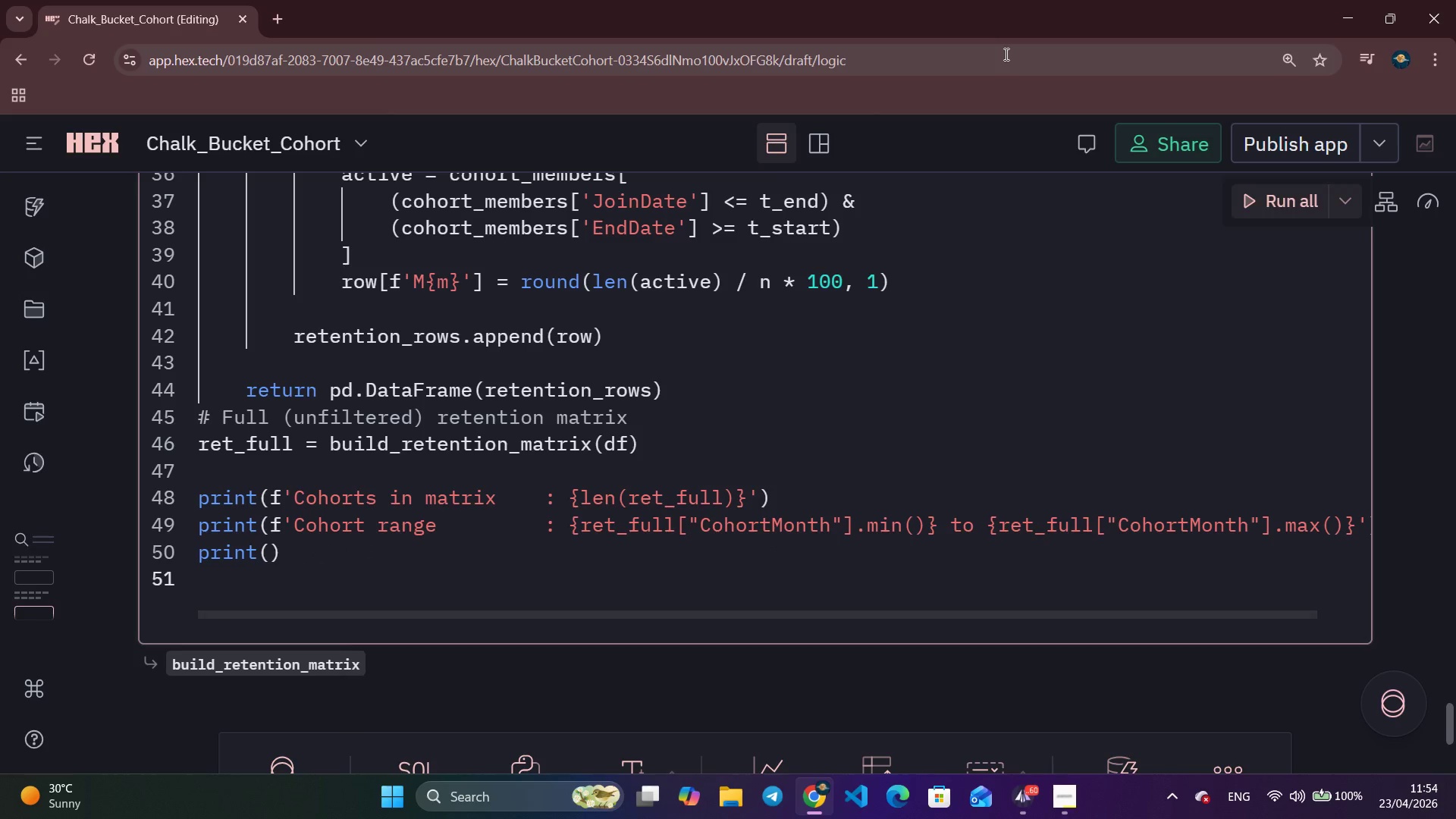 
type(print()
 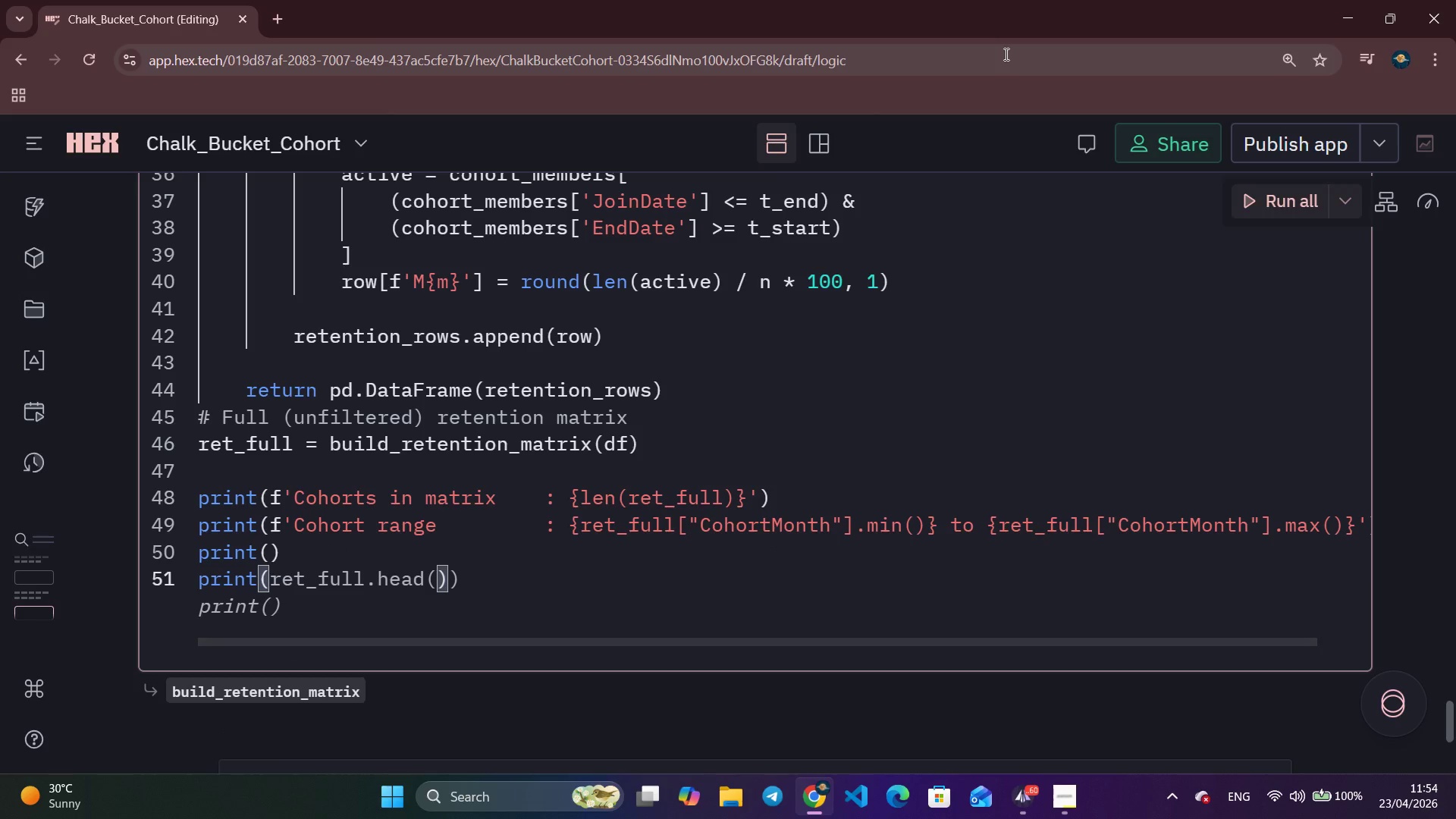 
wait(9.38)
 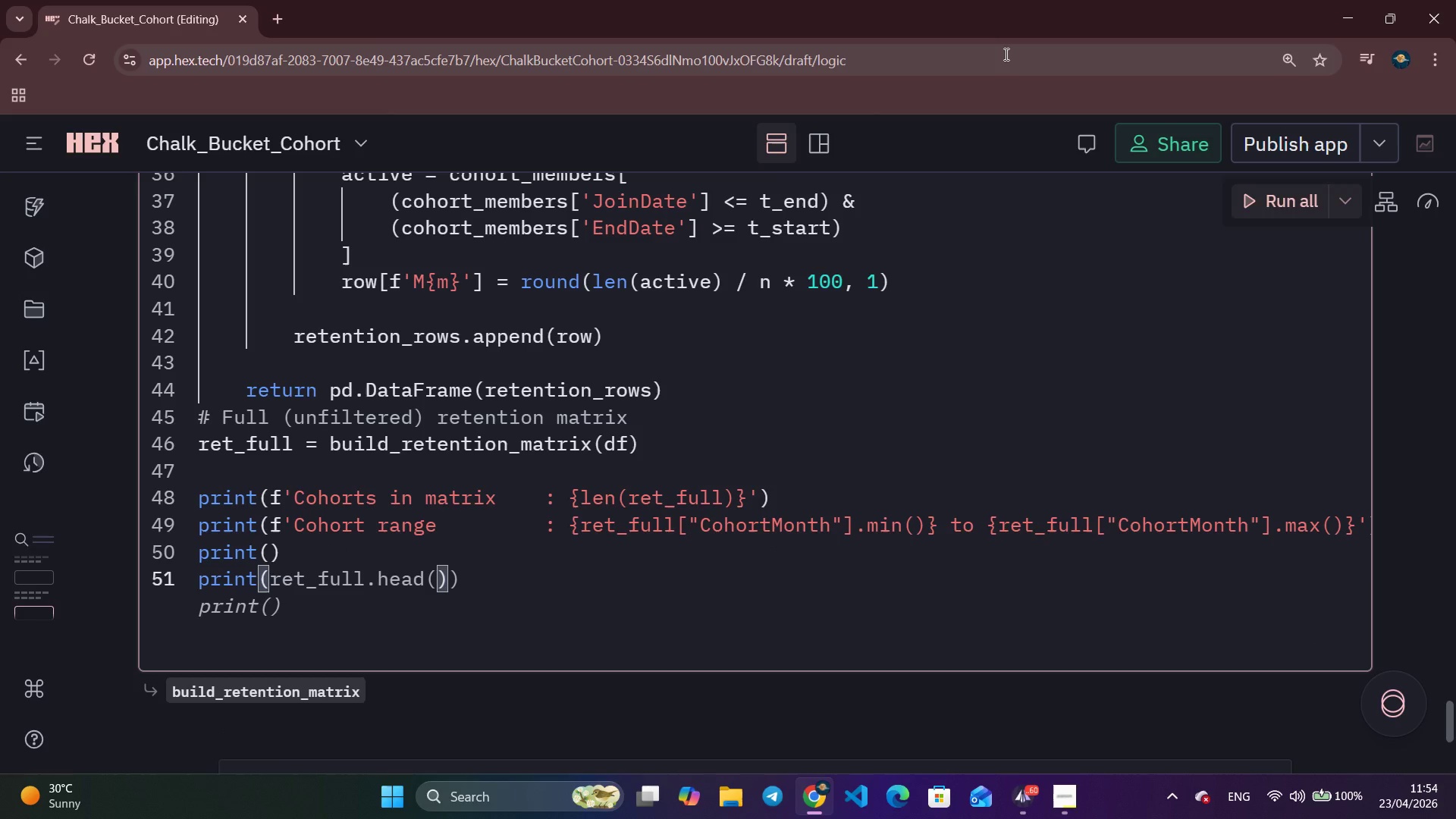 
type(\)
key(Backspace)
type('Si)
key(Backspace)
type(ummary:)
 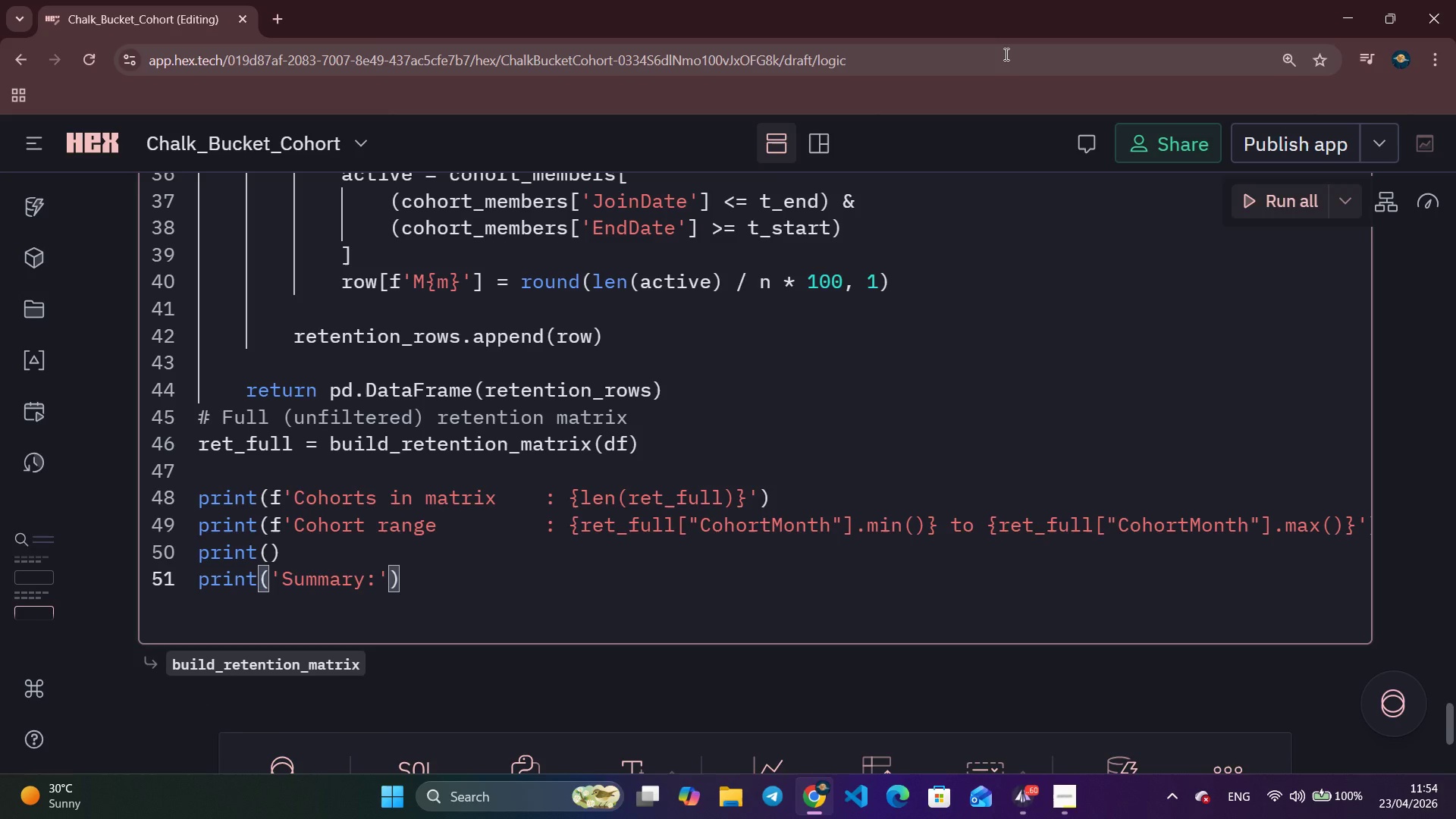 
key(ArrowRight)
 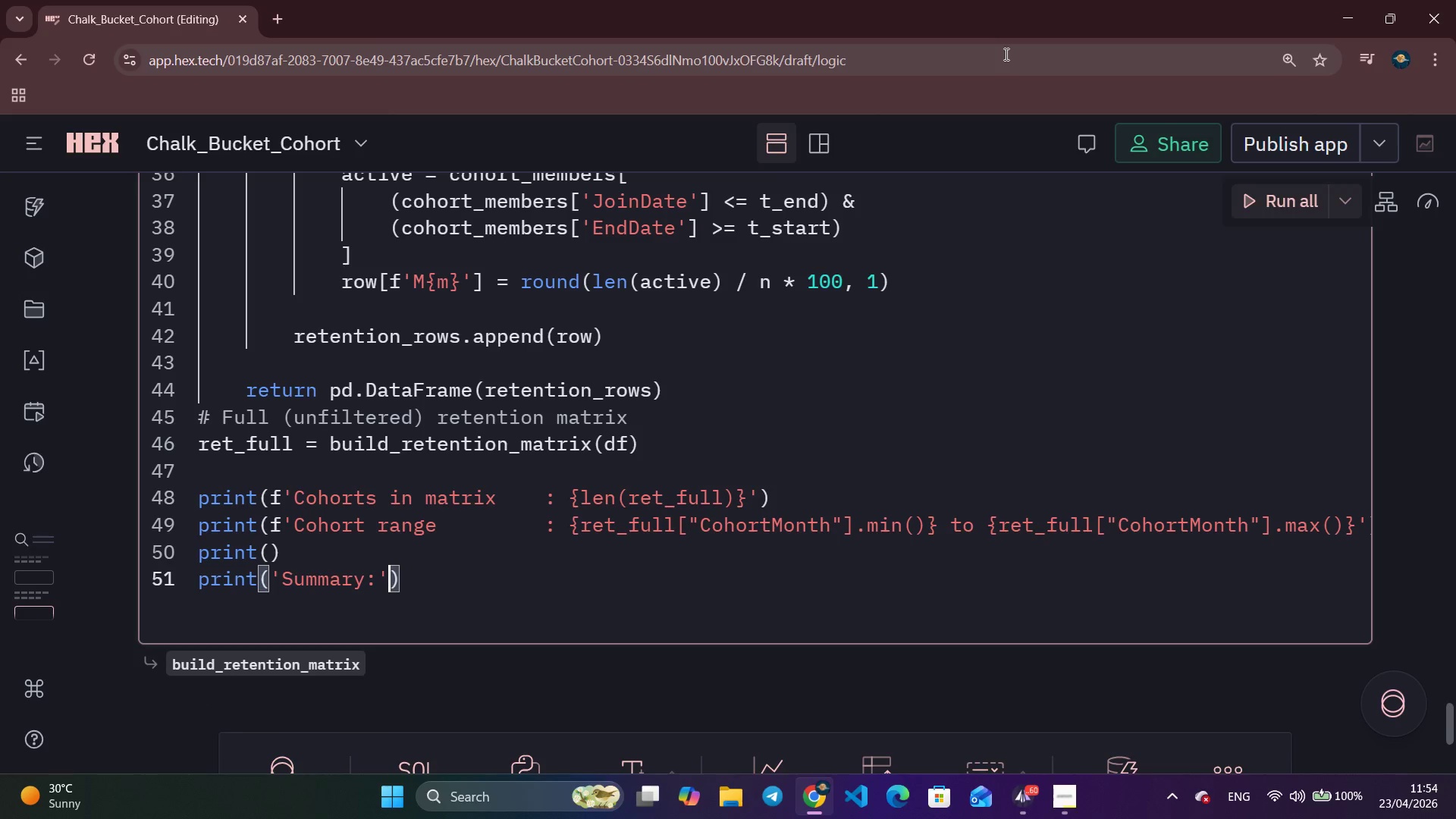 
key(ArrowRight)
 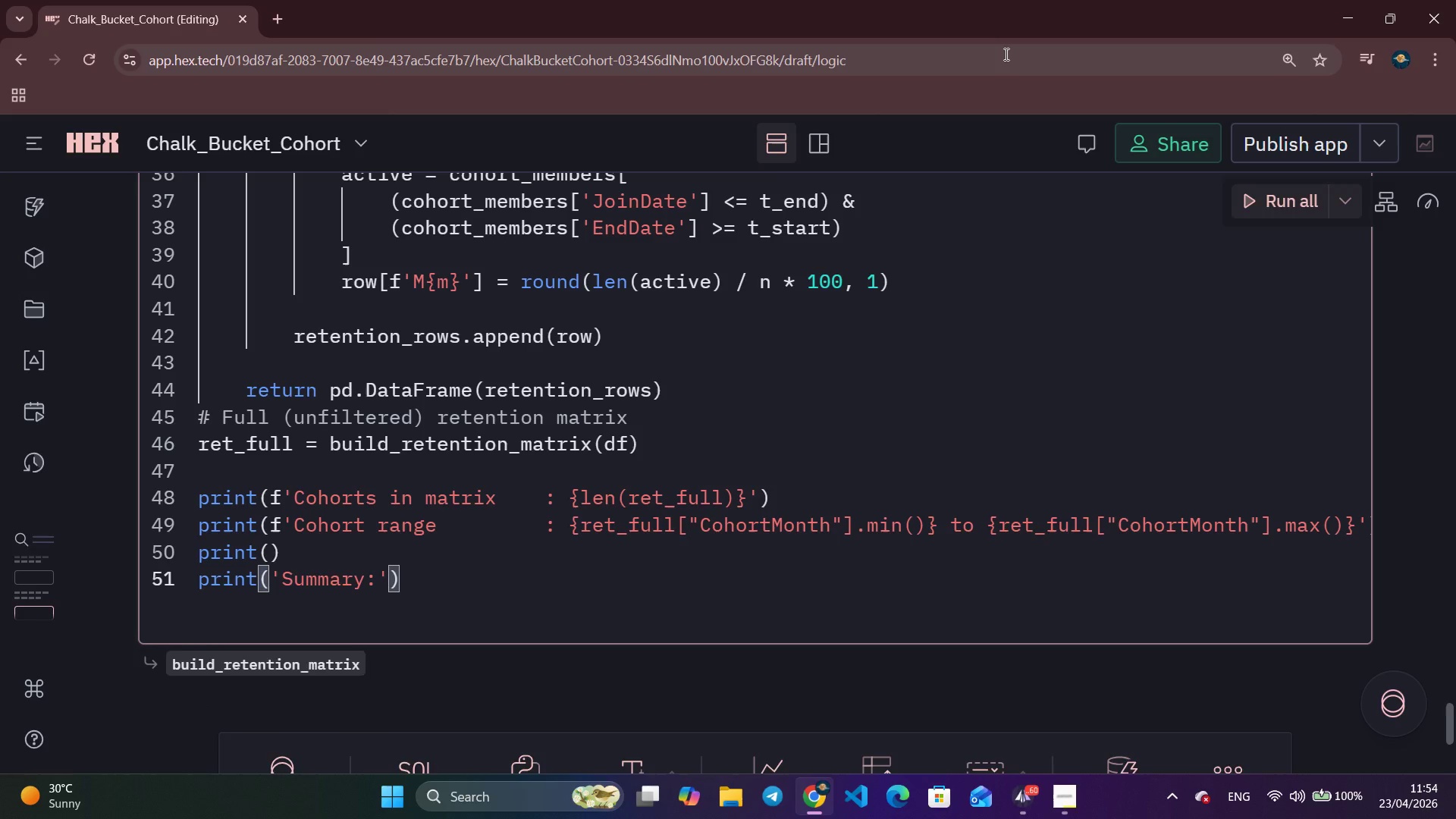 
key(Enter)
 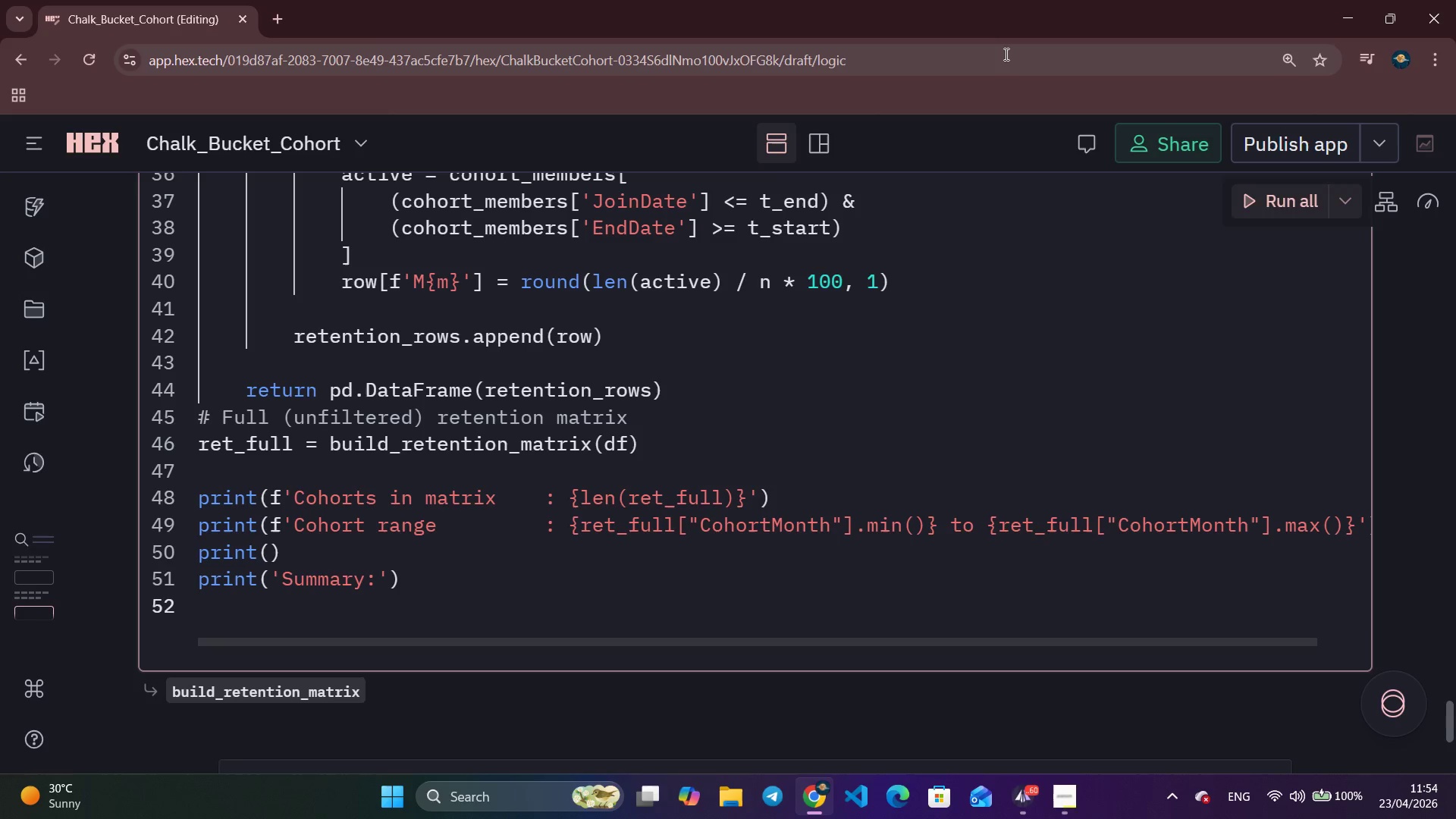 
type(print(ret_)
 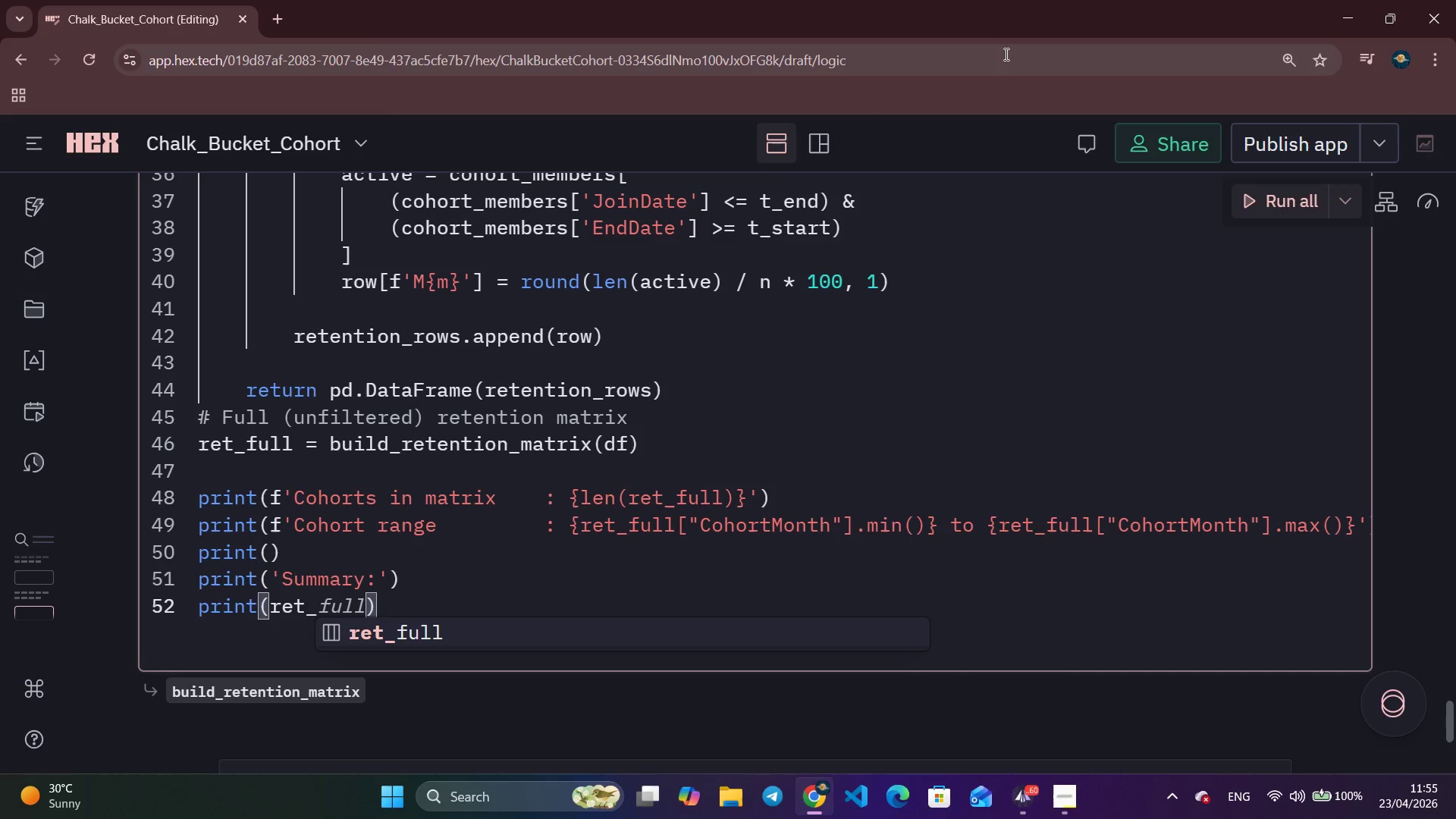 
key(Enter)
 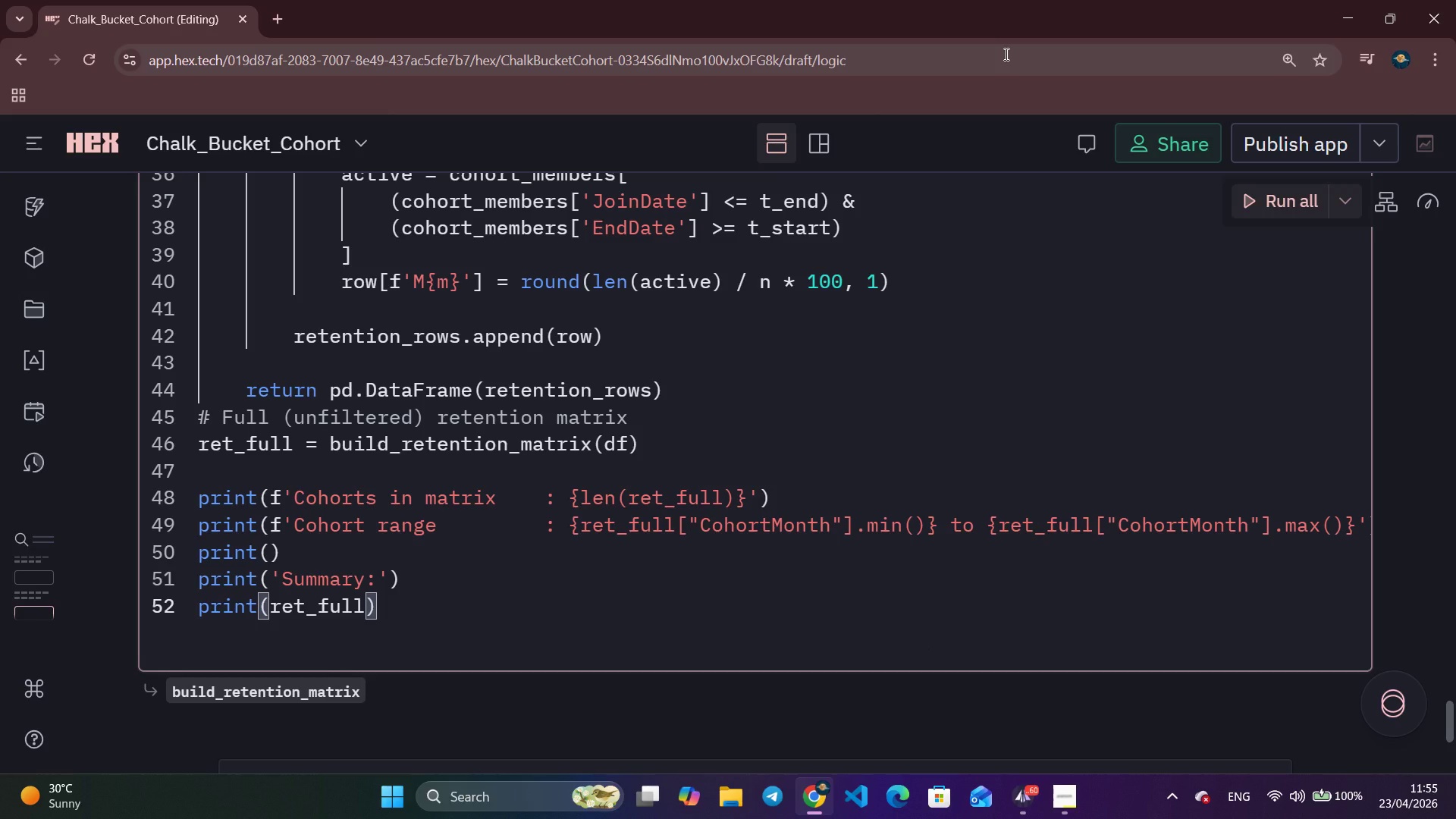 
type([['SeasonLabel)
 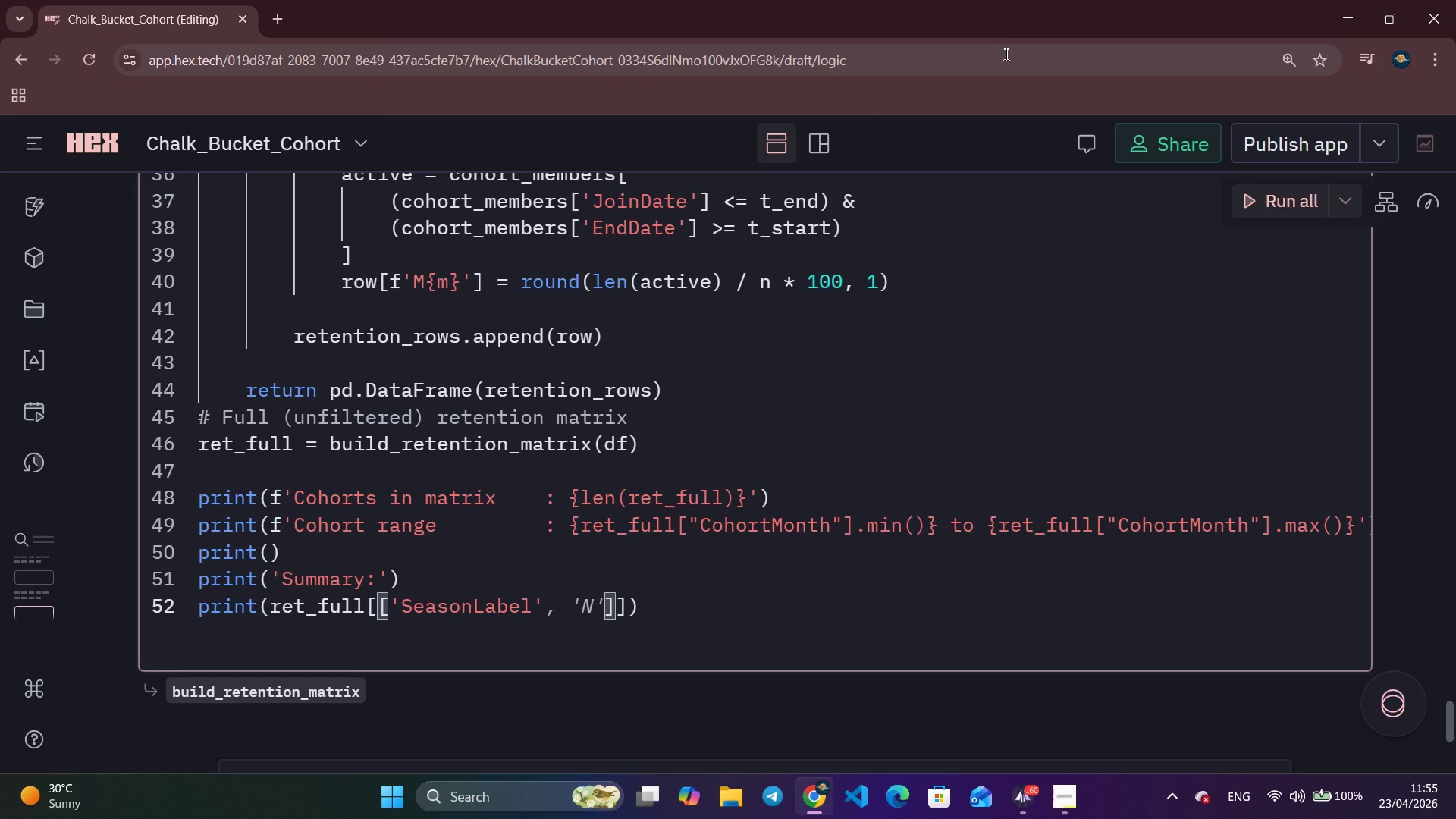 
key(ArrowRight)
 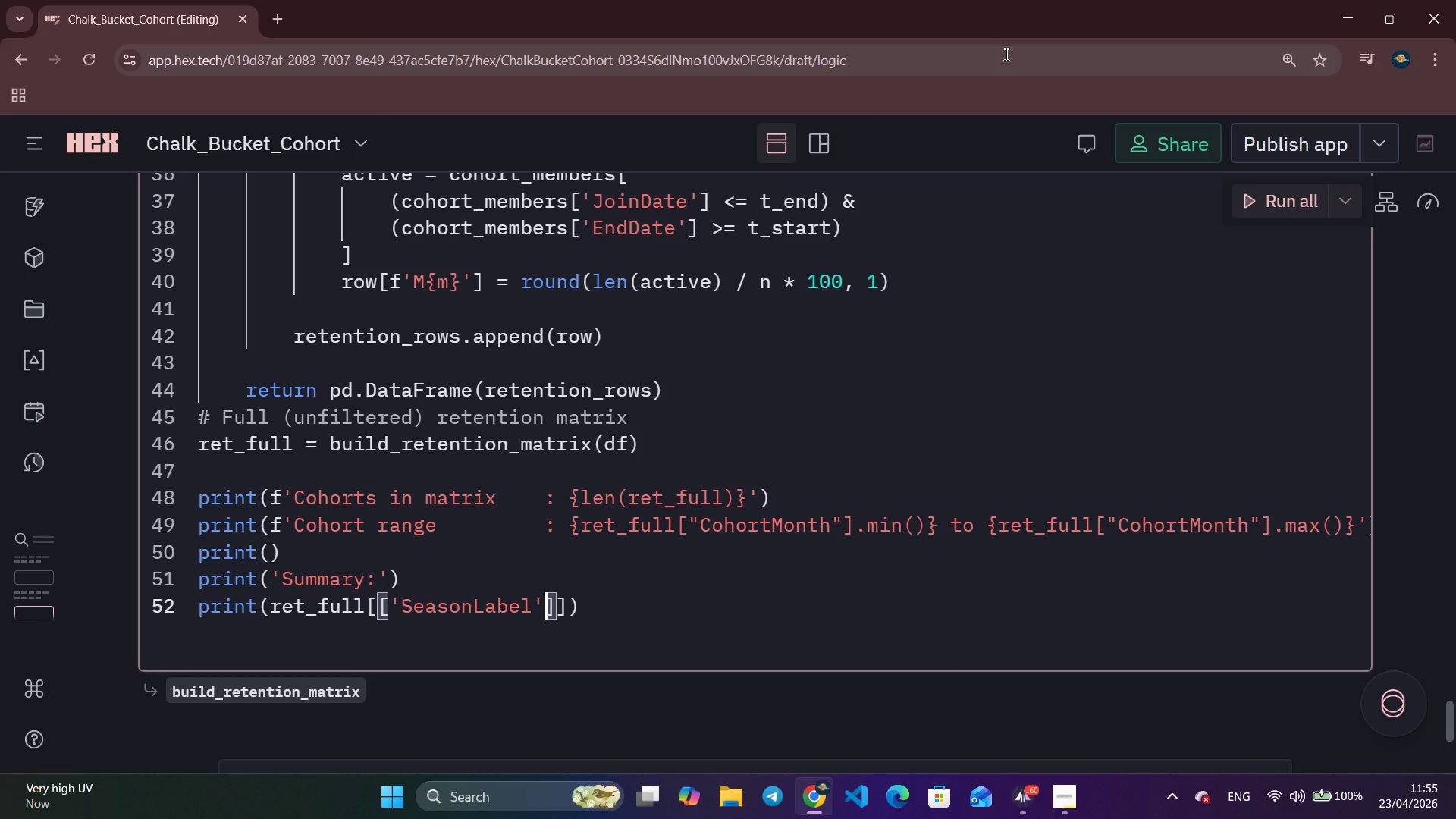 
key(Comma)
 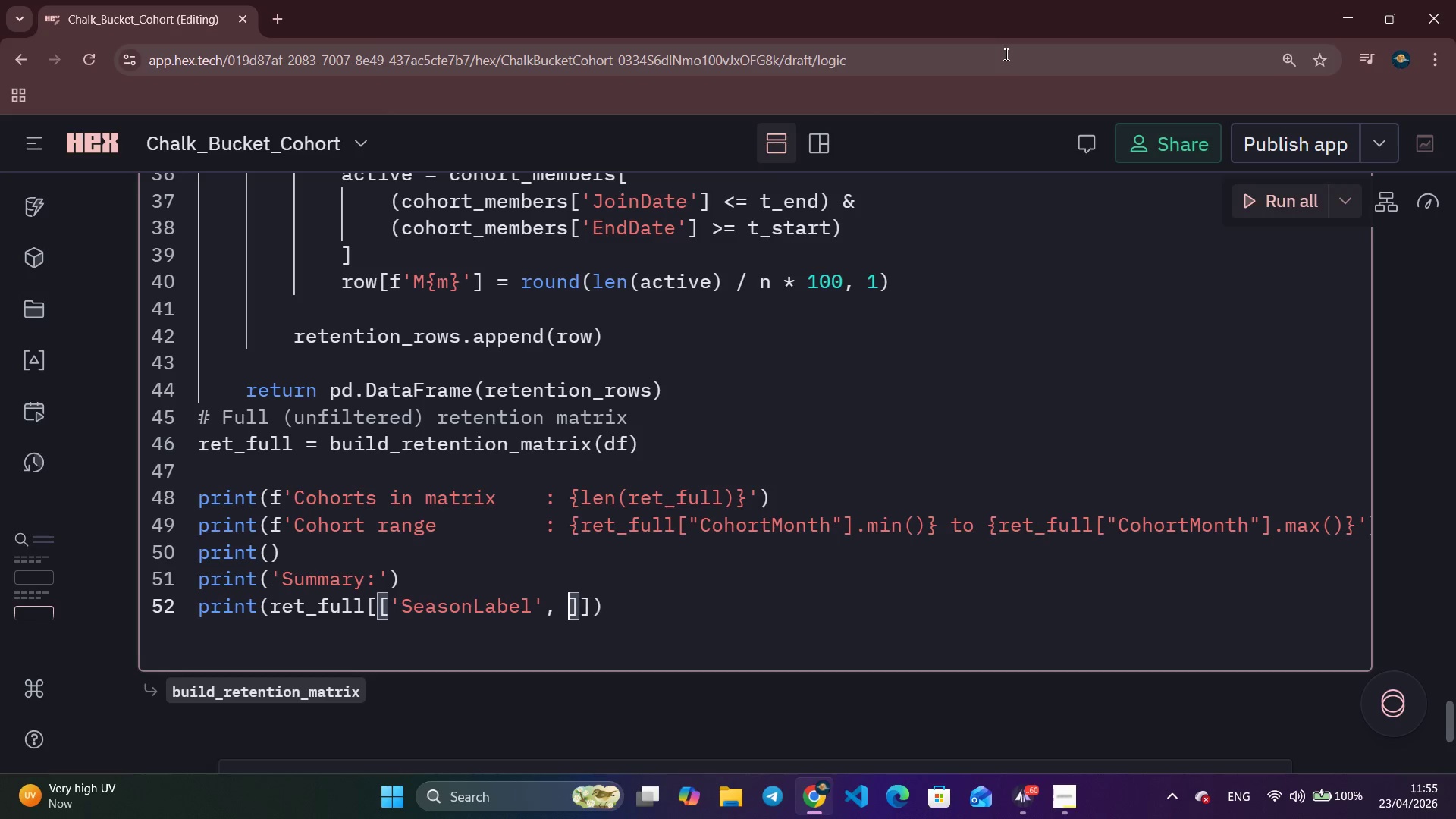 
key(Space)
 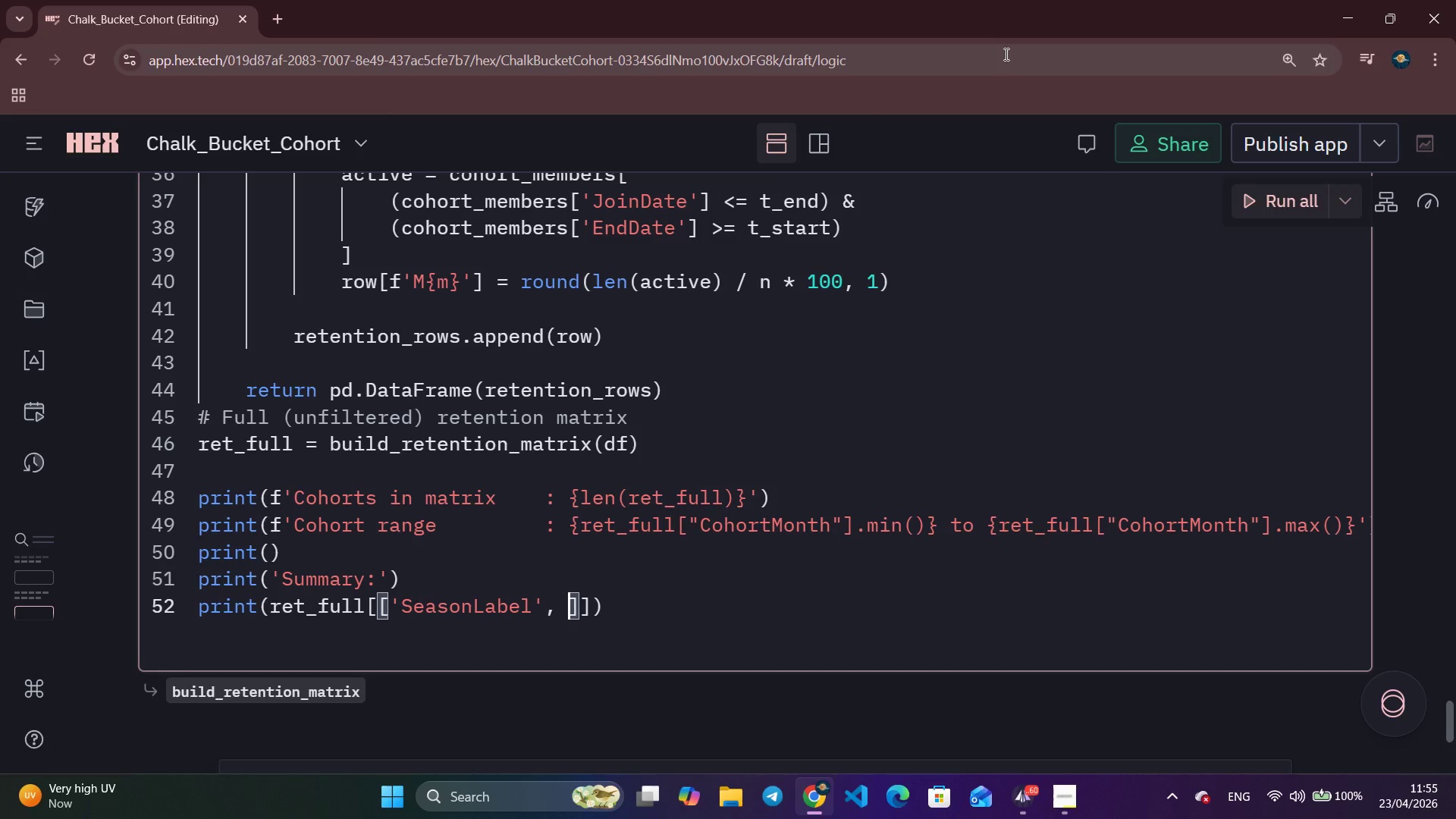 
key(Quote)
 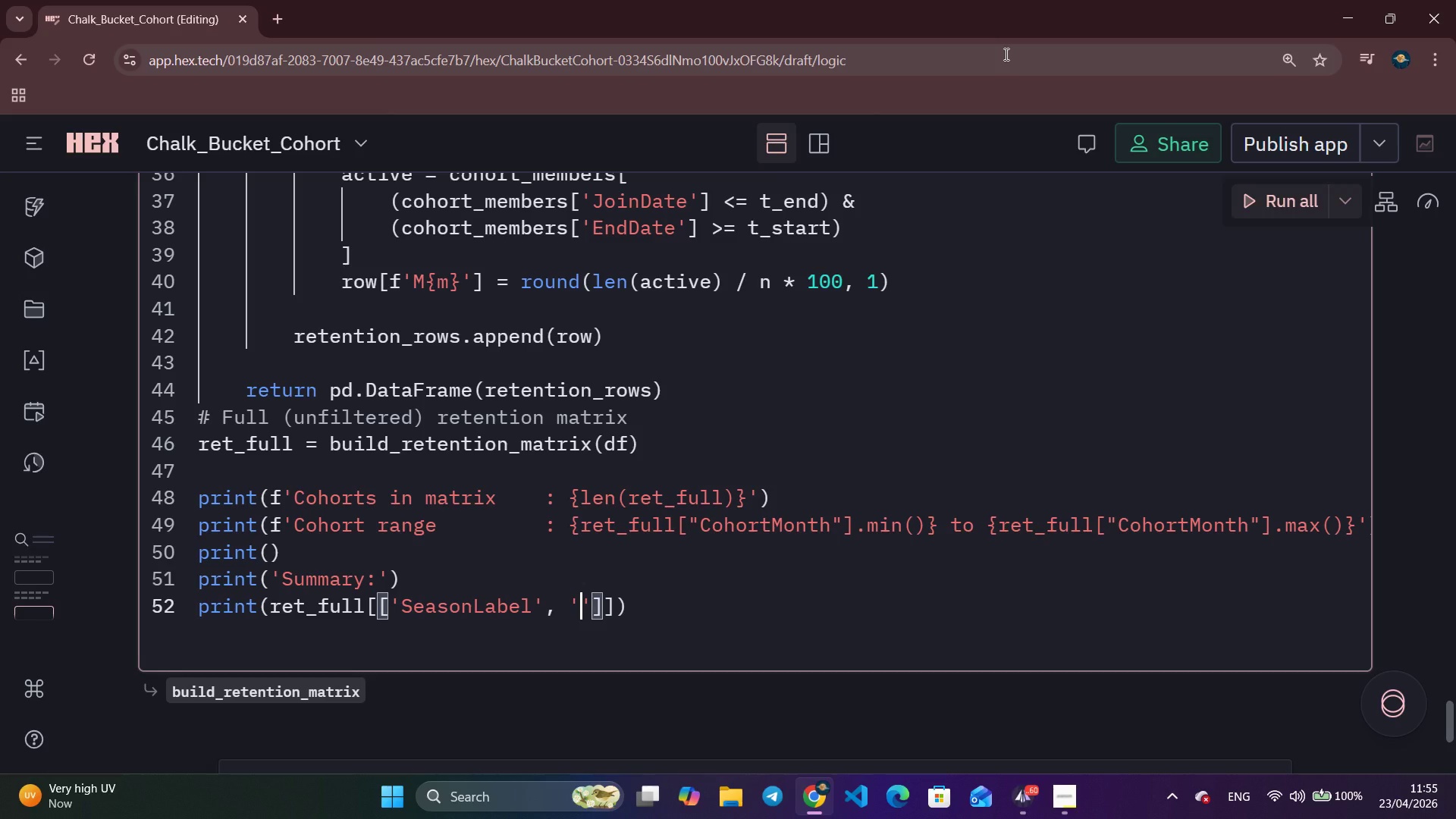 
key(Shift+ShiftLeft)
 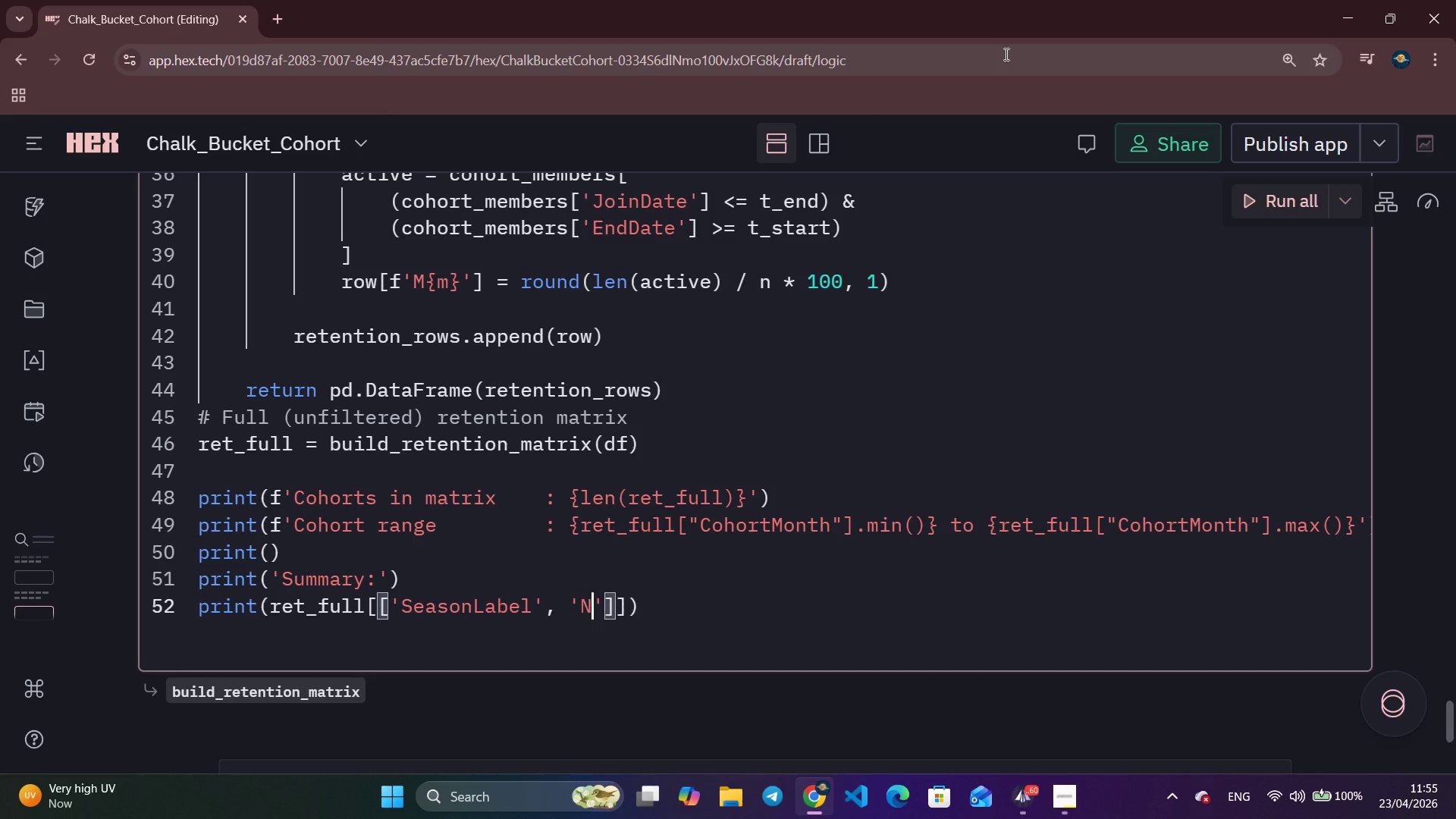 
key(Shift+N)
 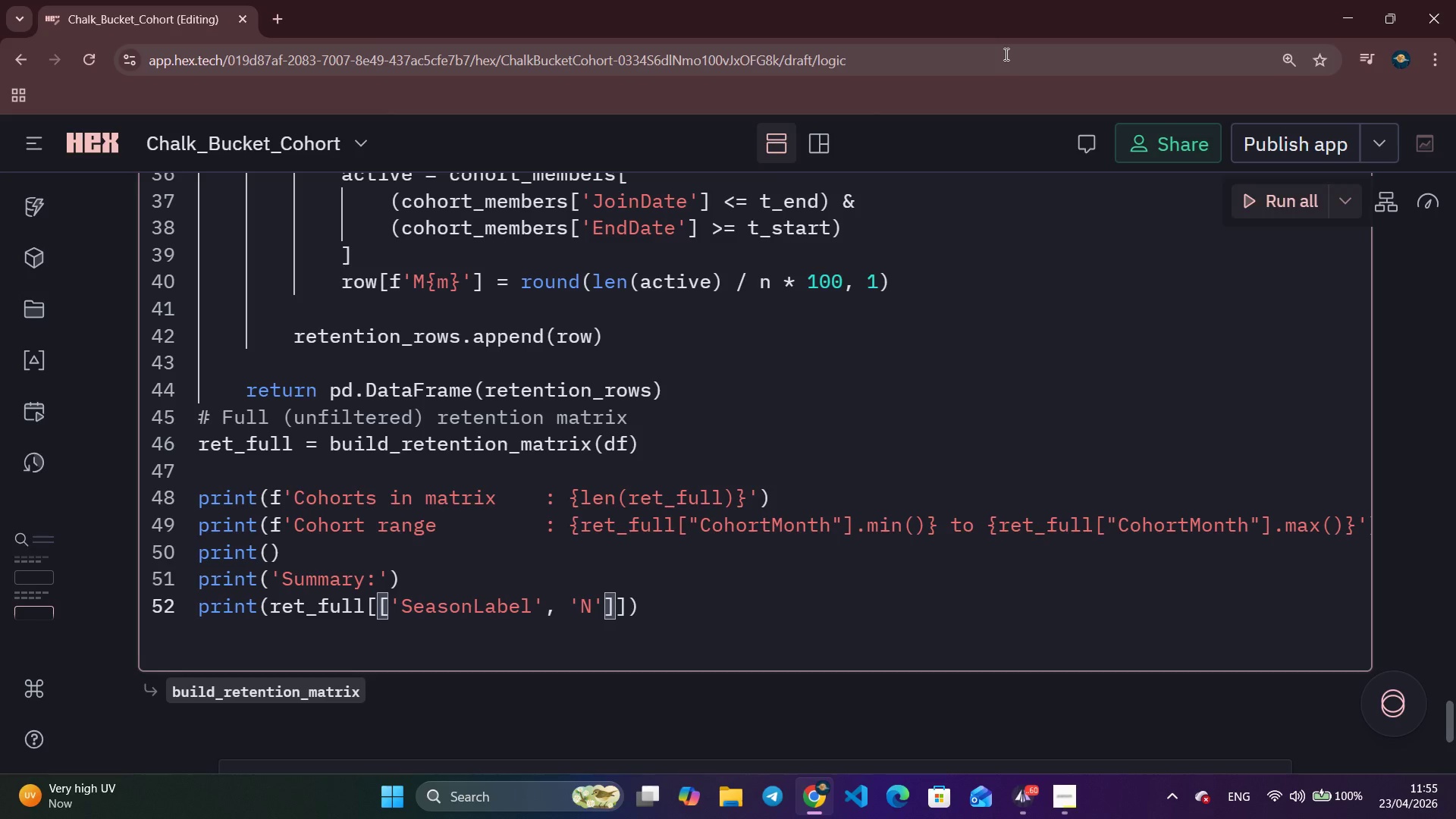 
key(ArrowRight)
 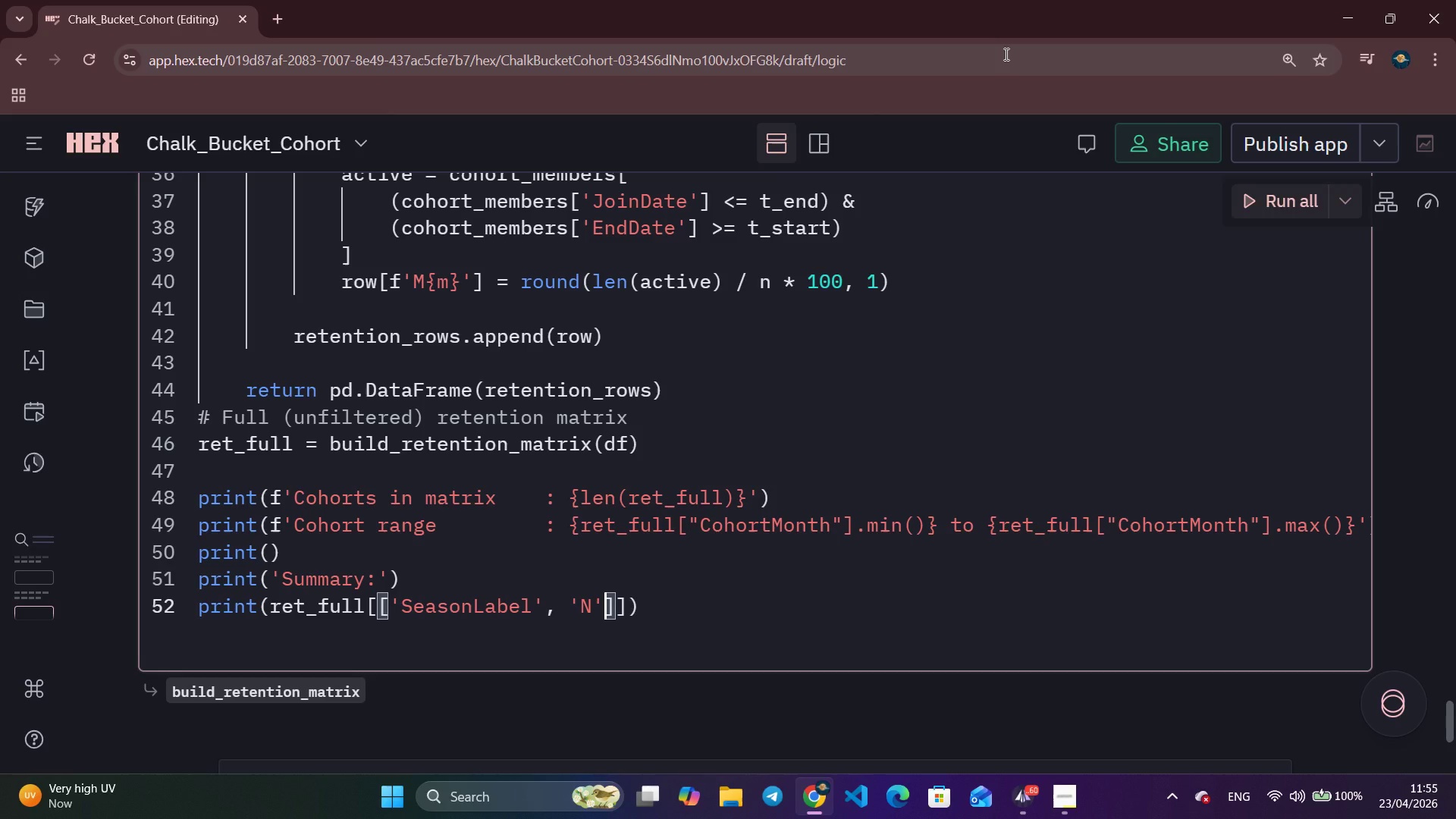 
type(, 'M0)
 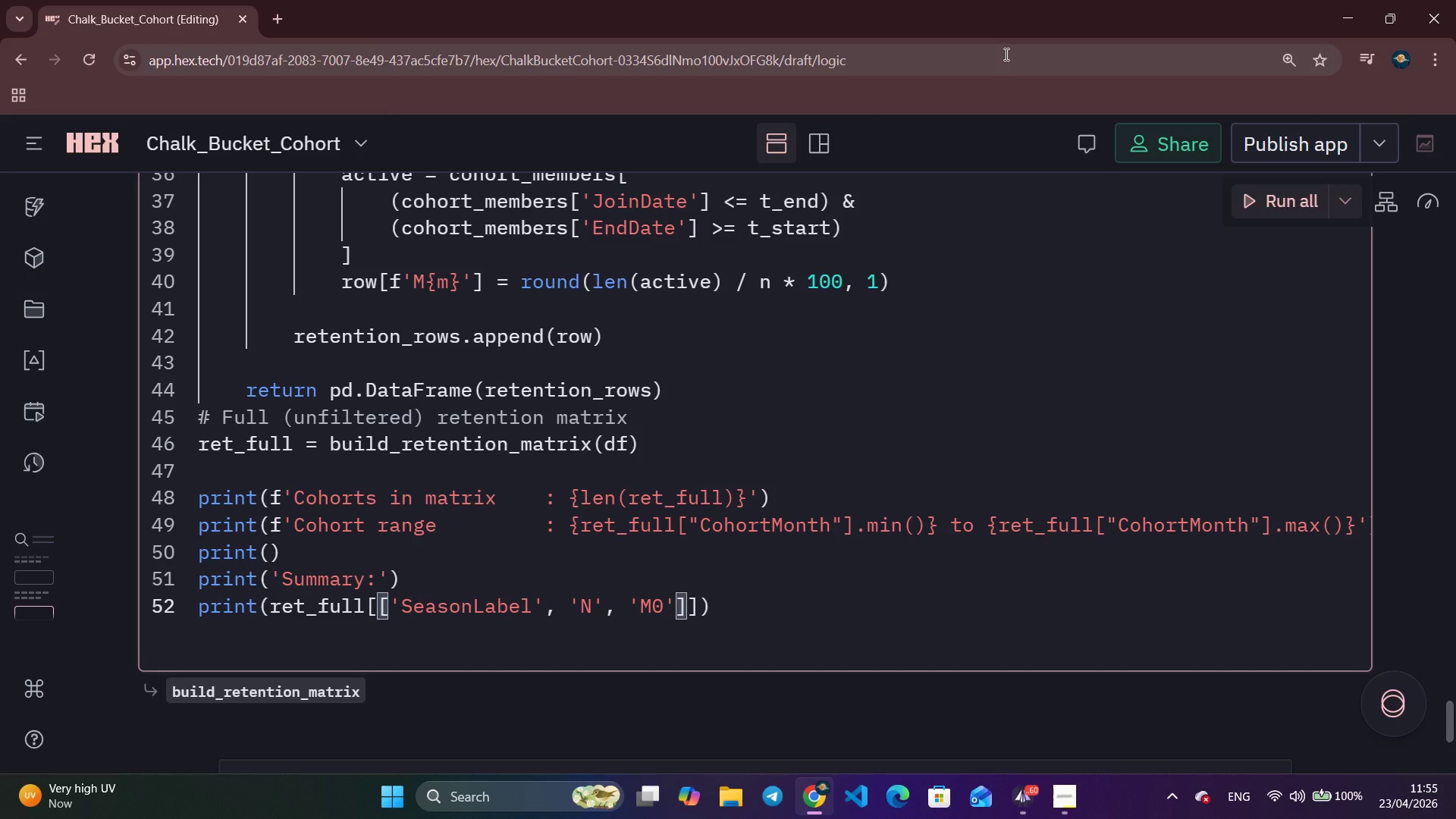 
key(ArrowRight)
 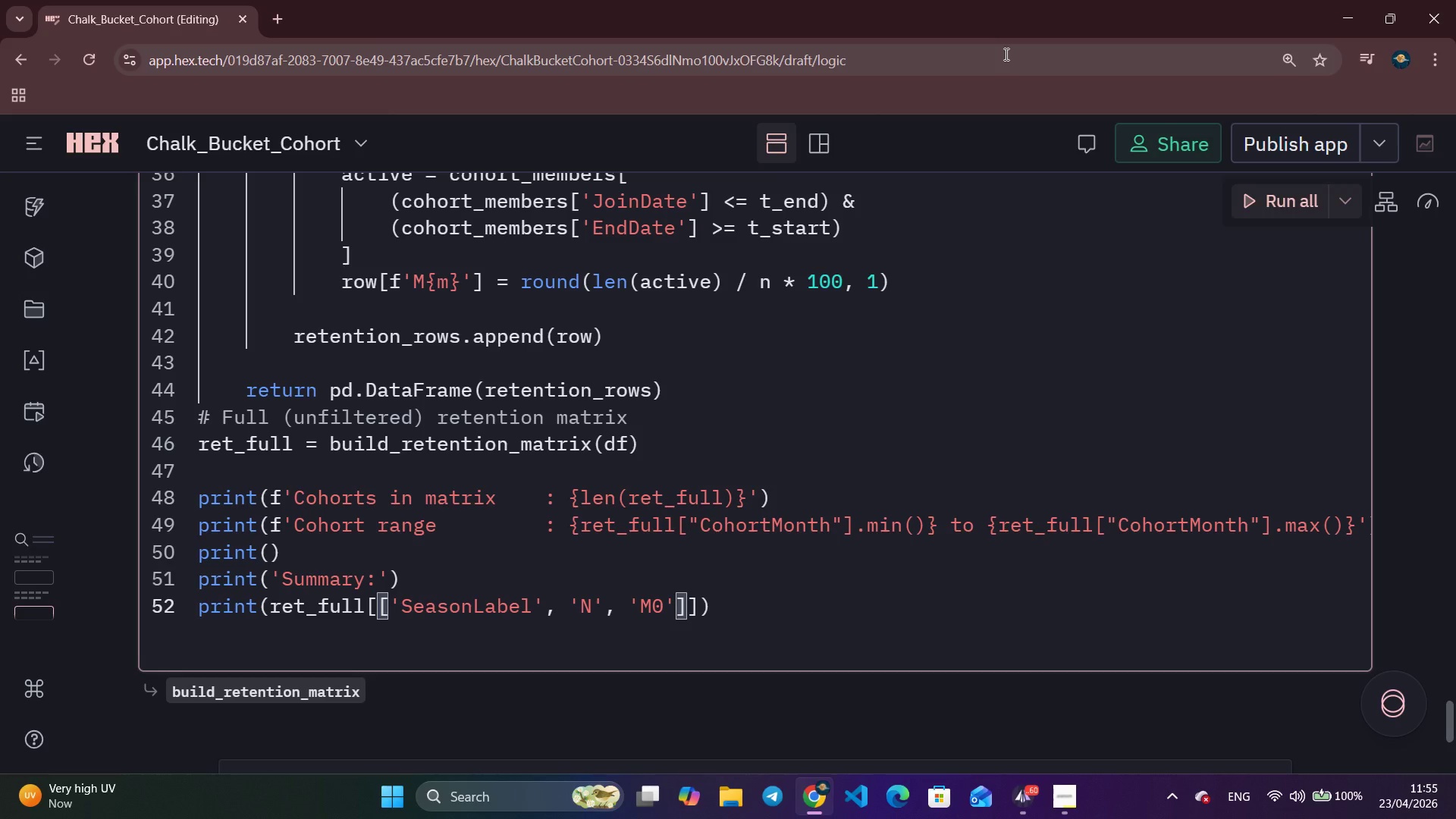 
type(, 'M1)
 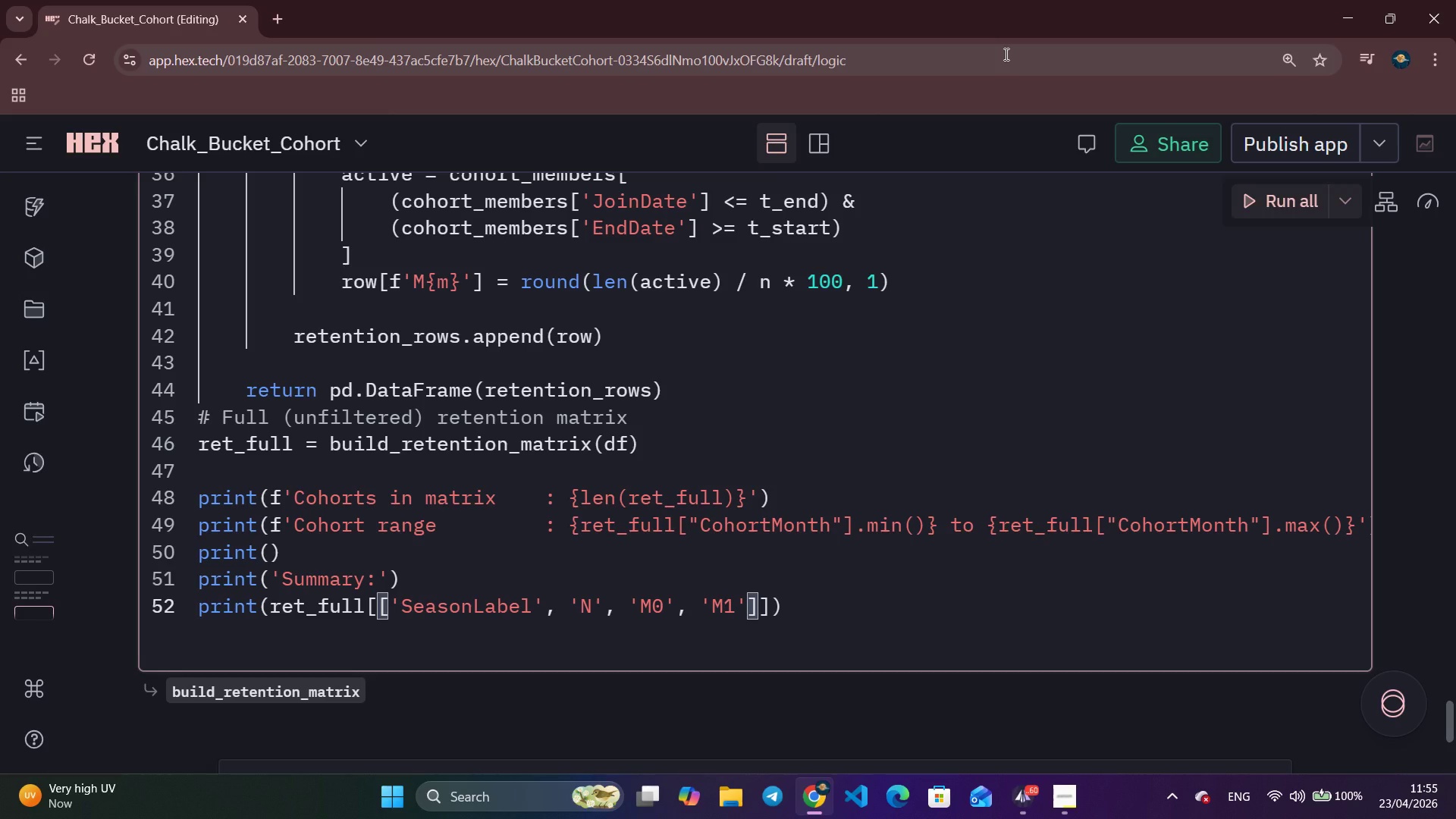 
key(ArrowRight)
 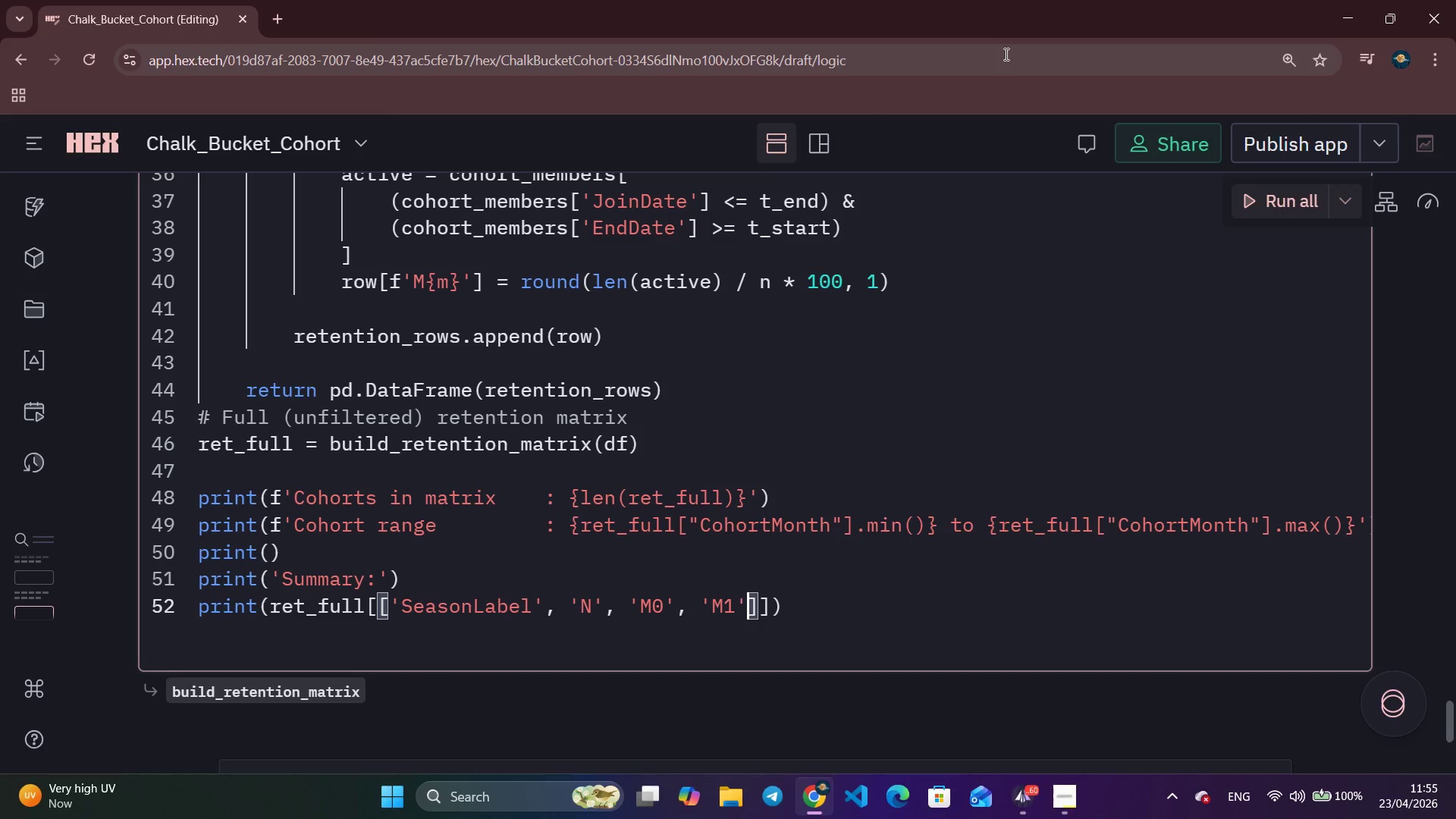 
type(, 'M3)
 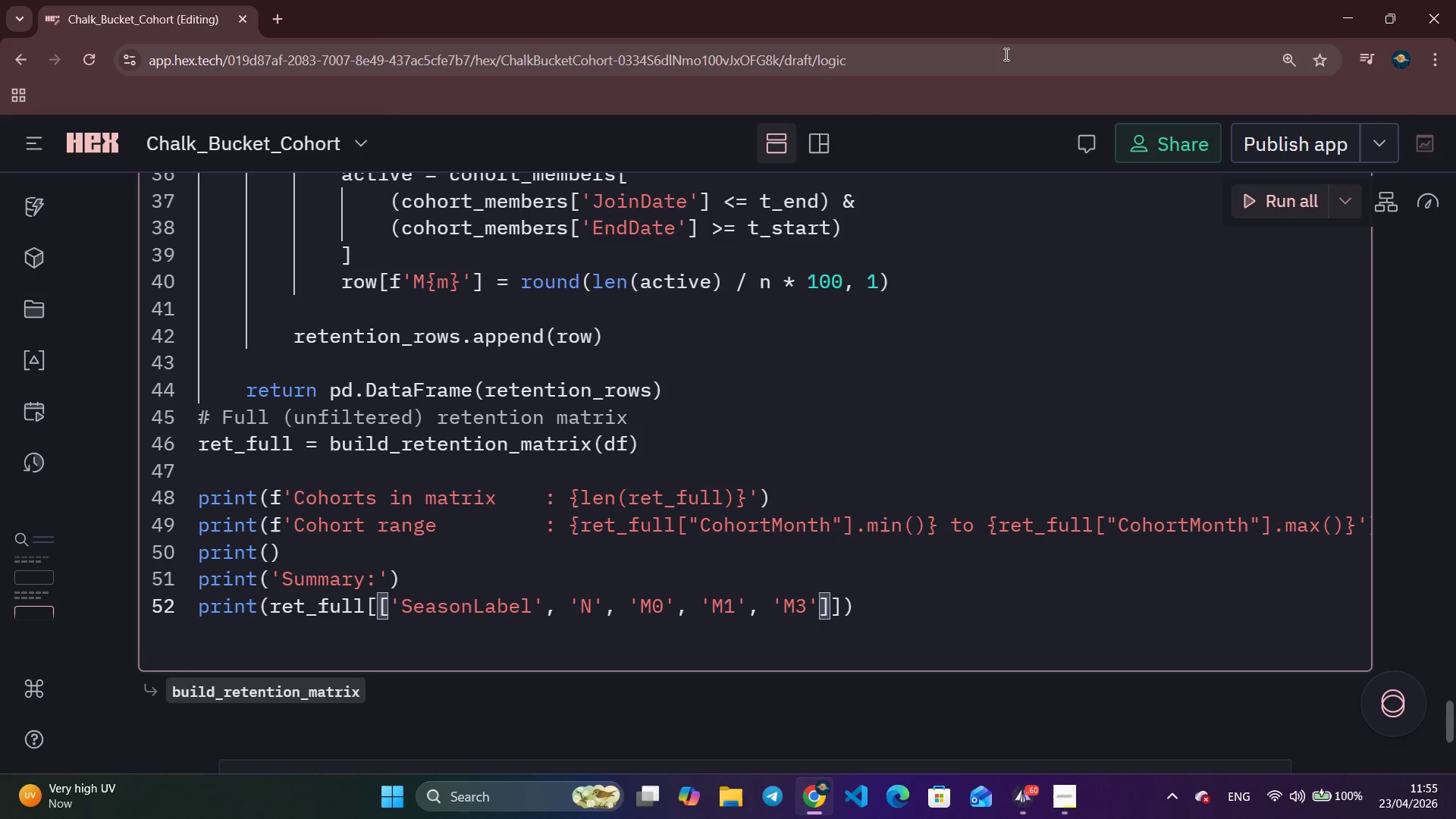 
key(ArrowRight)
 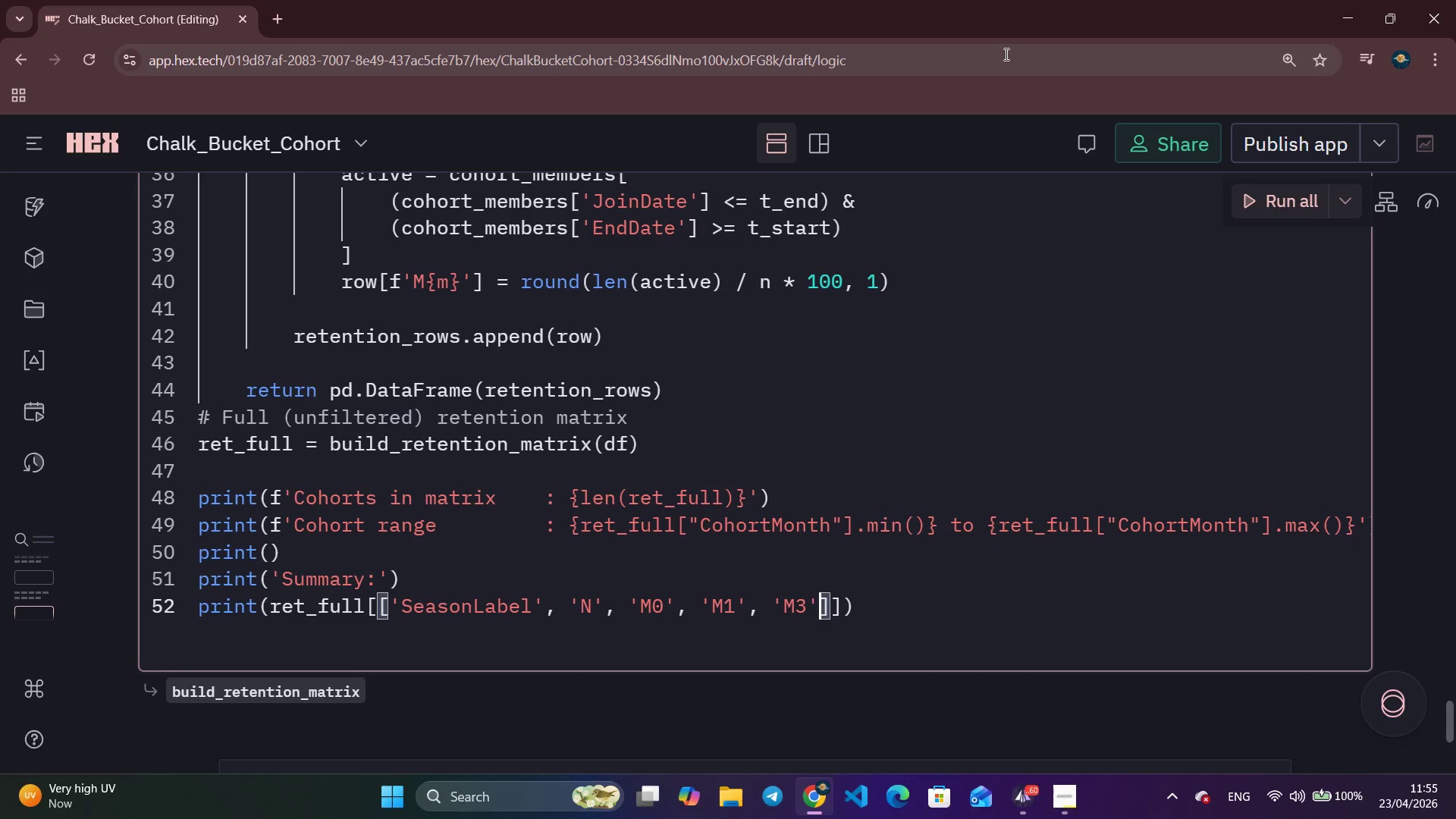 
type(, 'M5)
key(Backspace)
type(6)
 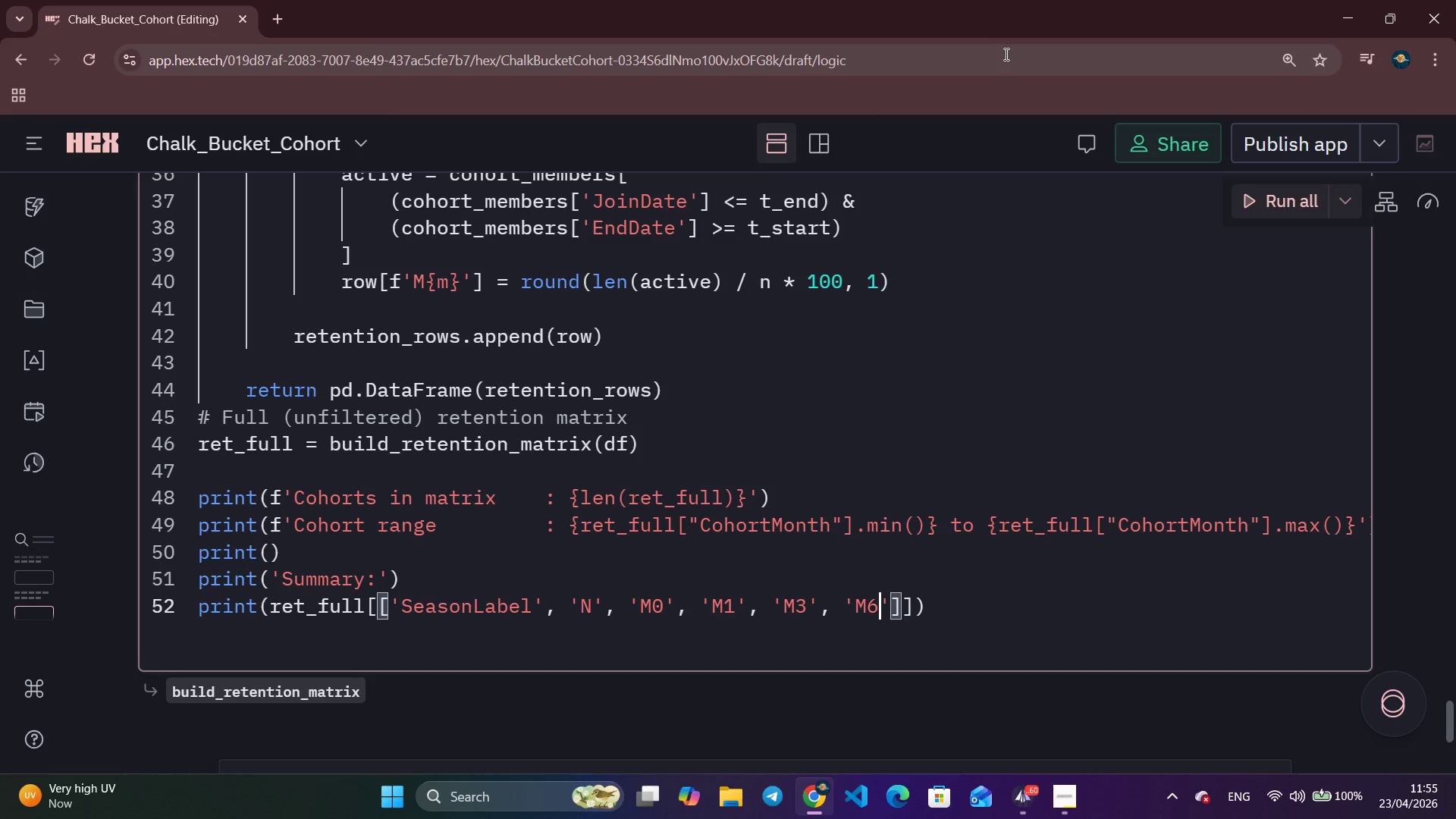 
key(ArrowRight)
 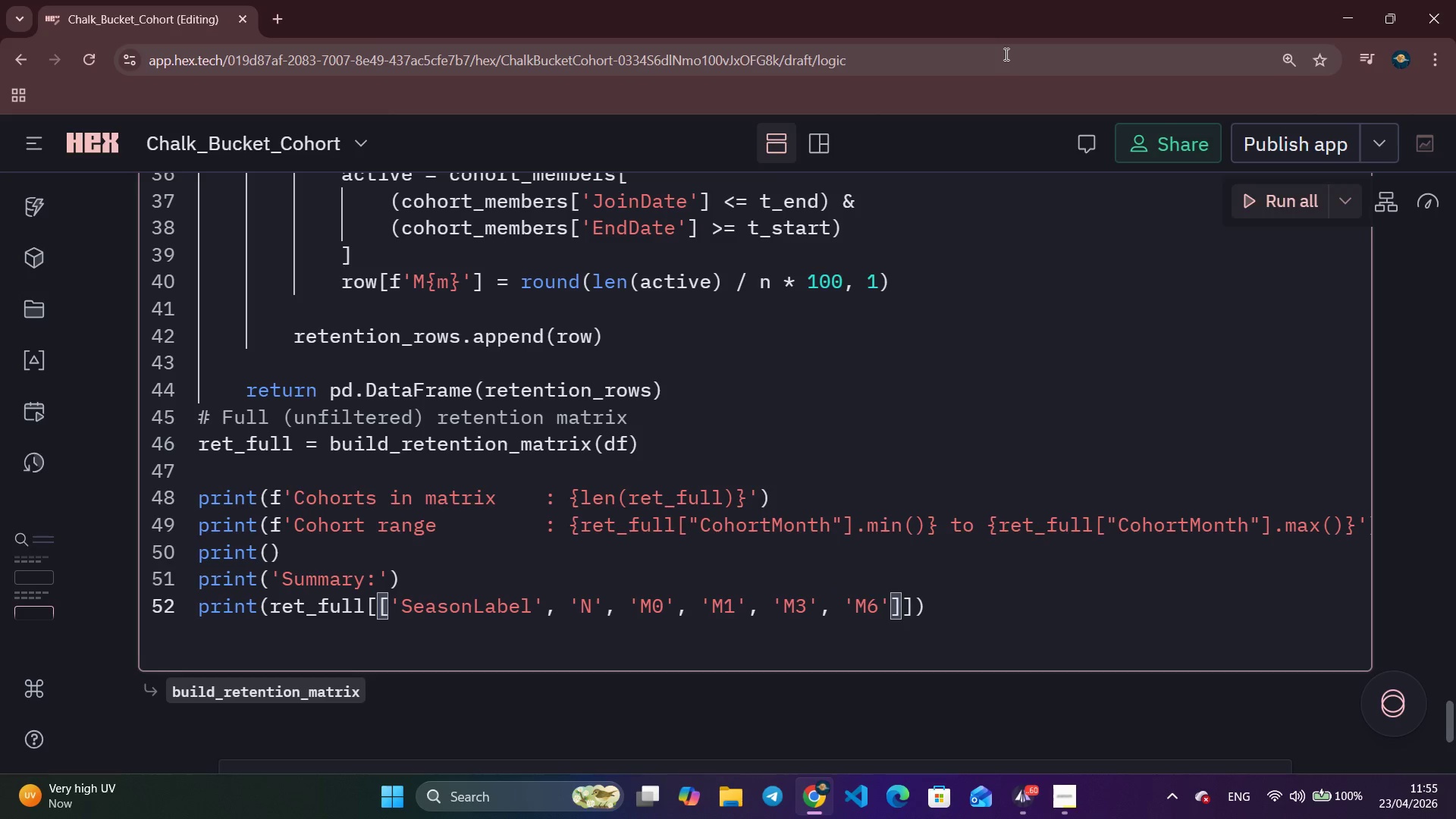 
type(, 'M12)
 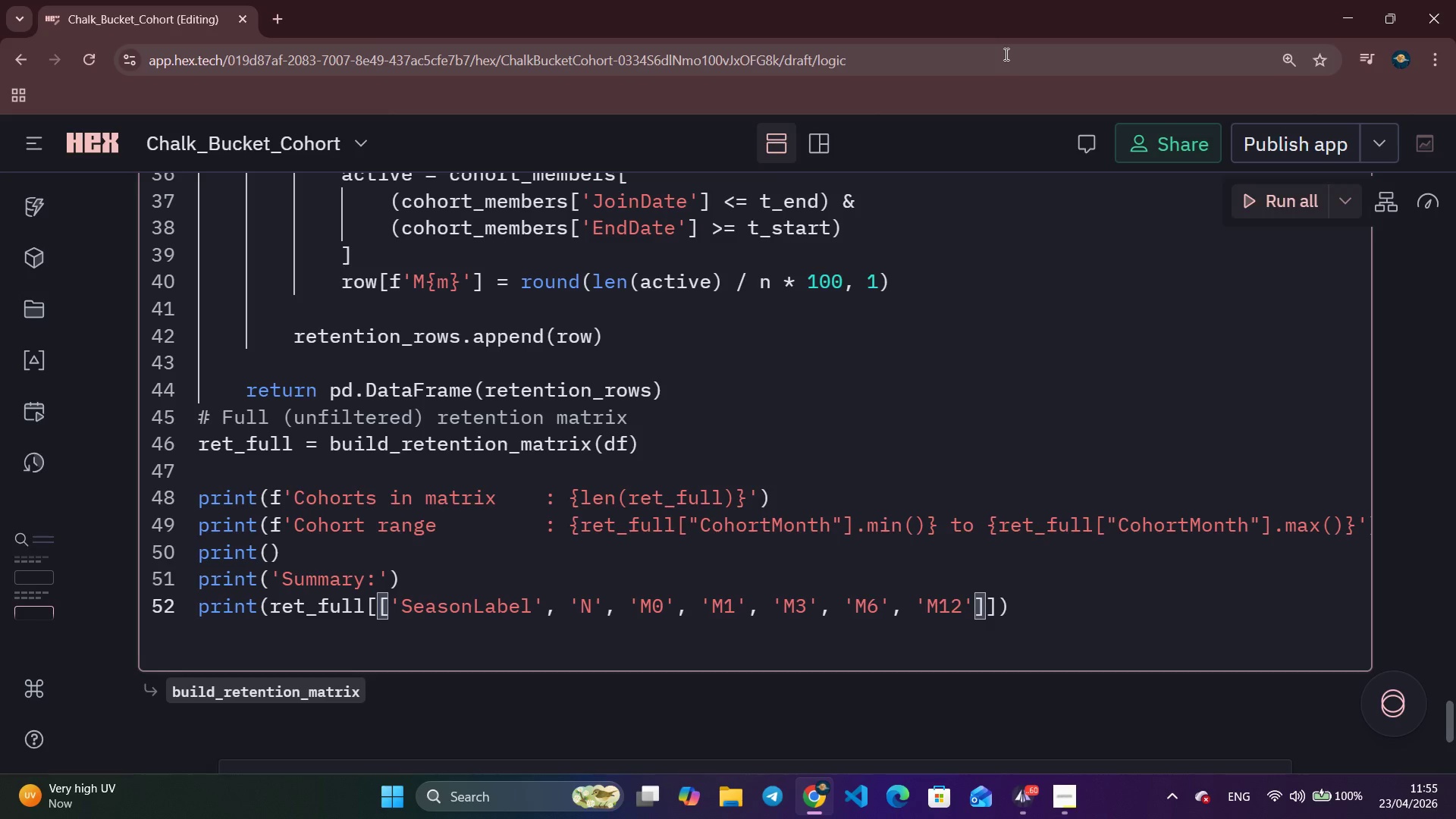 
key(ArrowRight)
 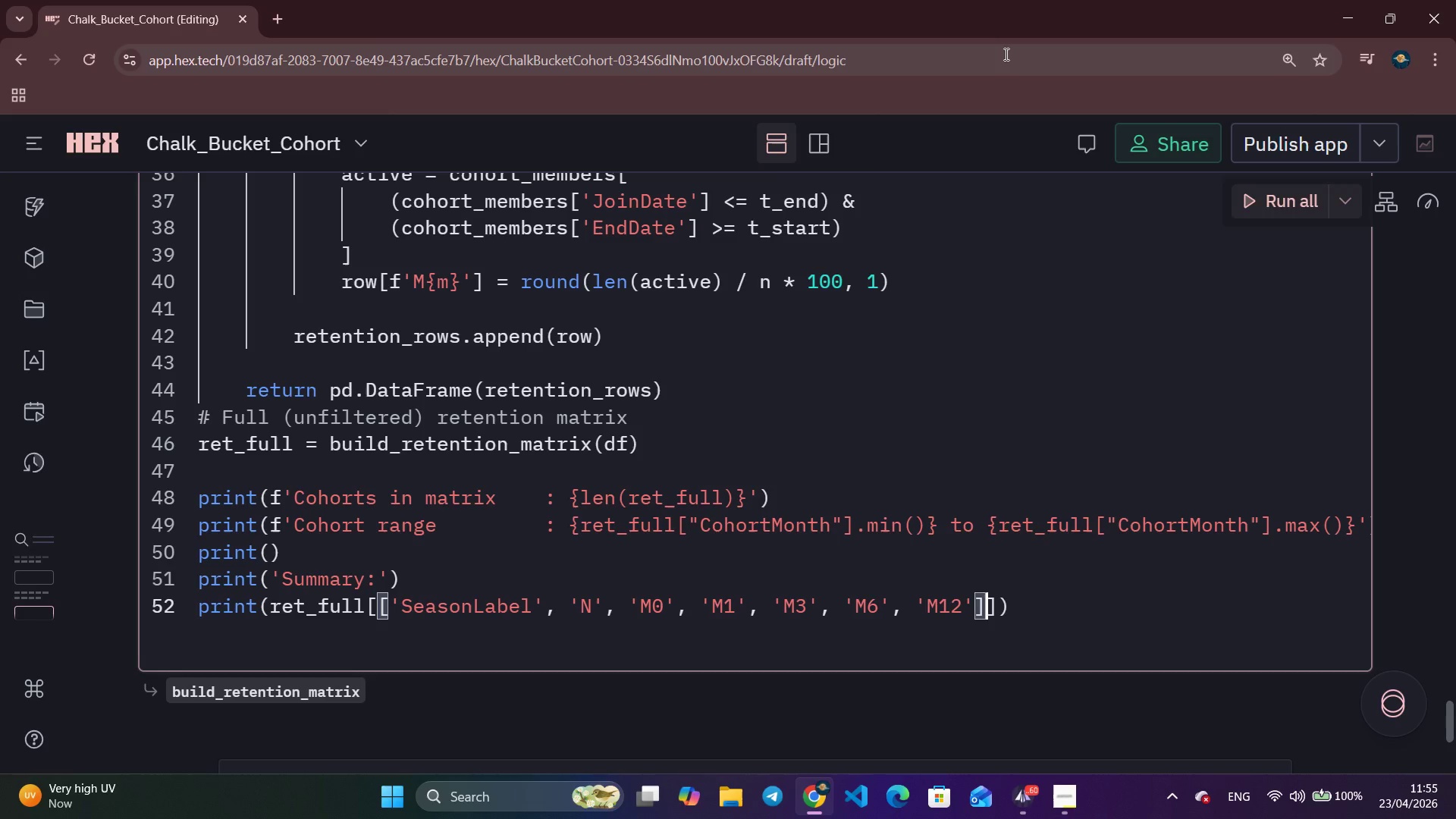 
key(ArrowRight)
 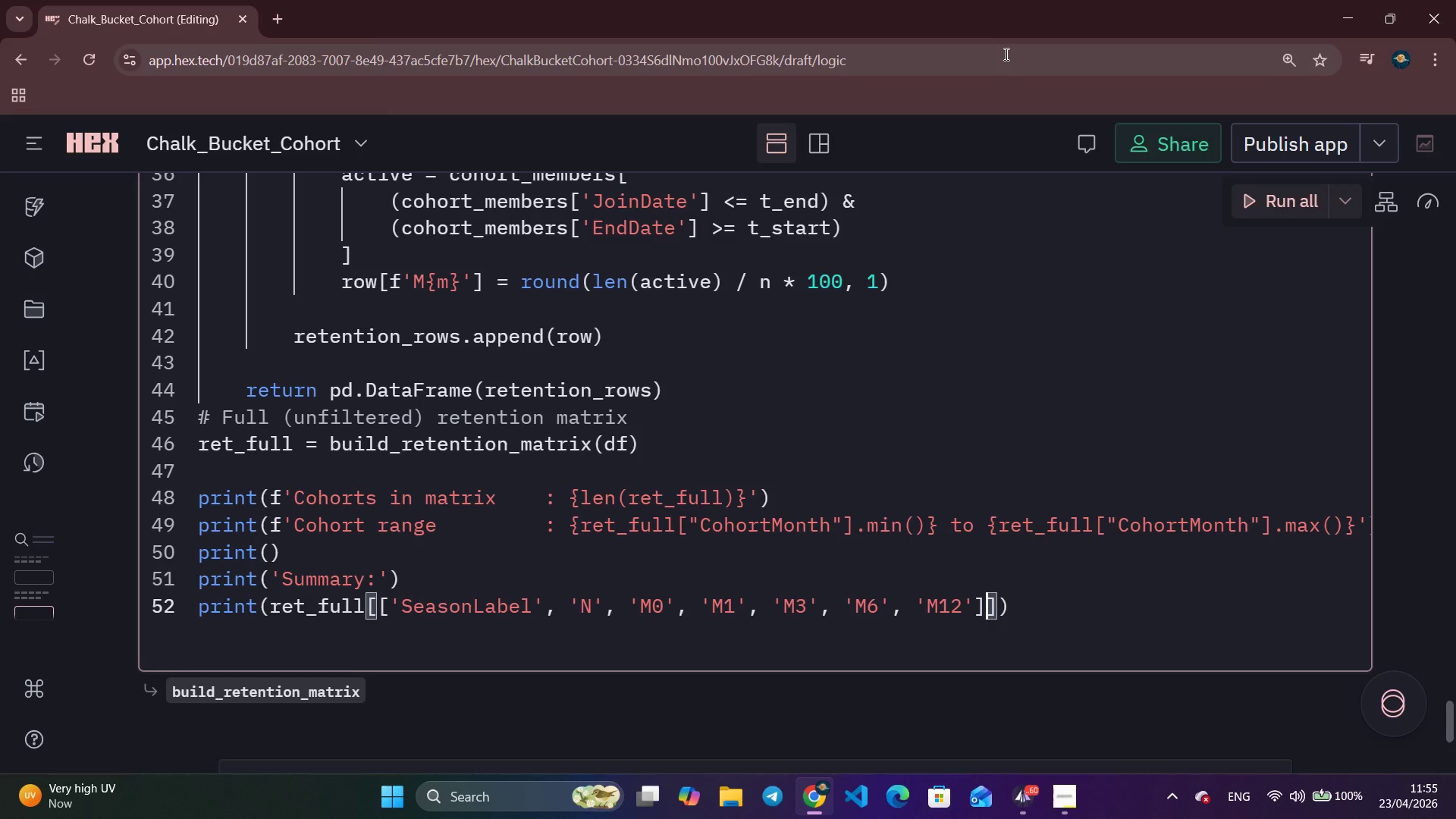 
key(ArrowRight)
 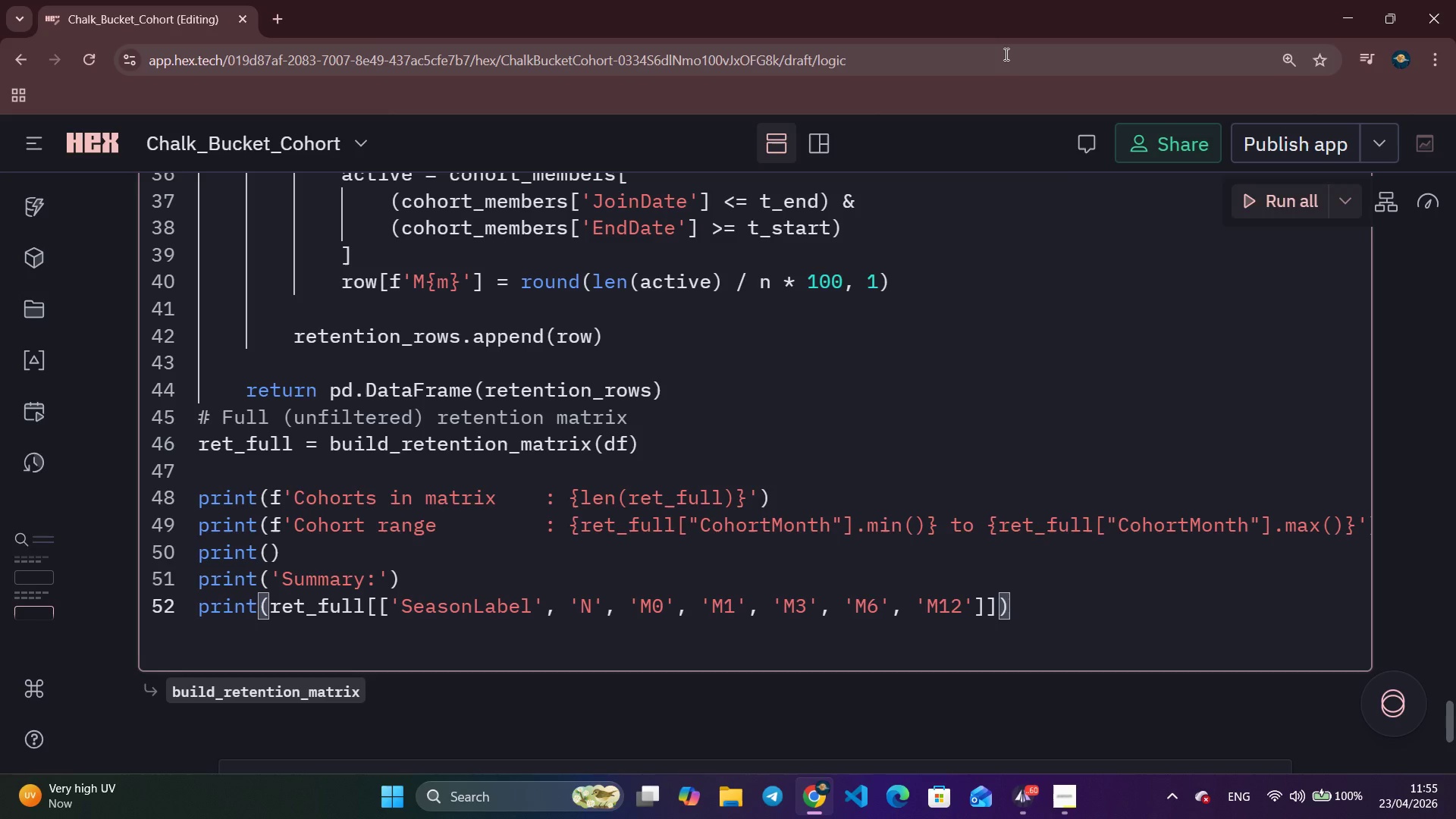 
type(.to_strin)
 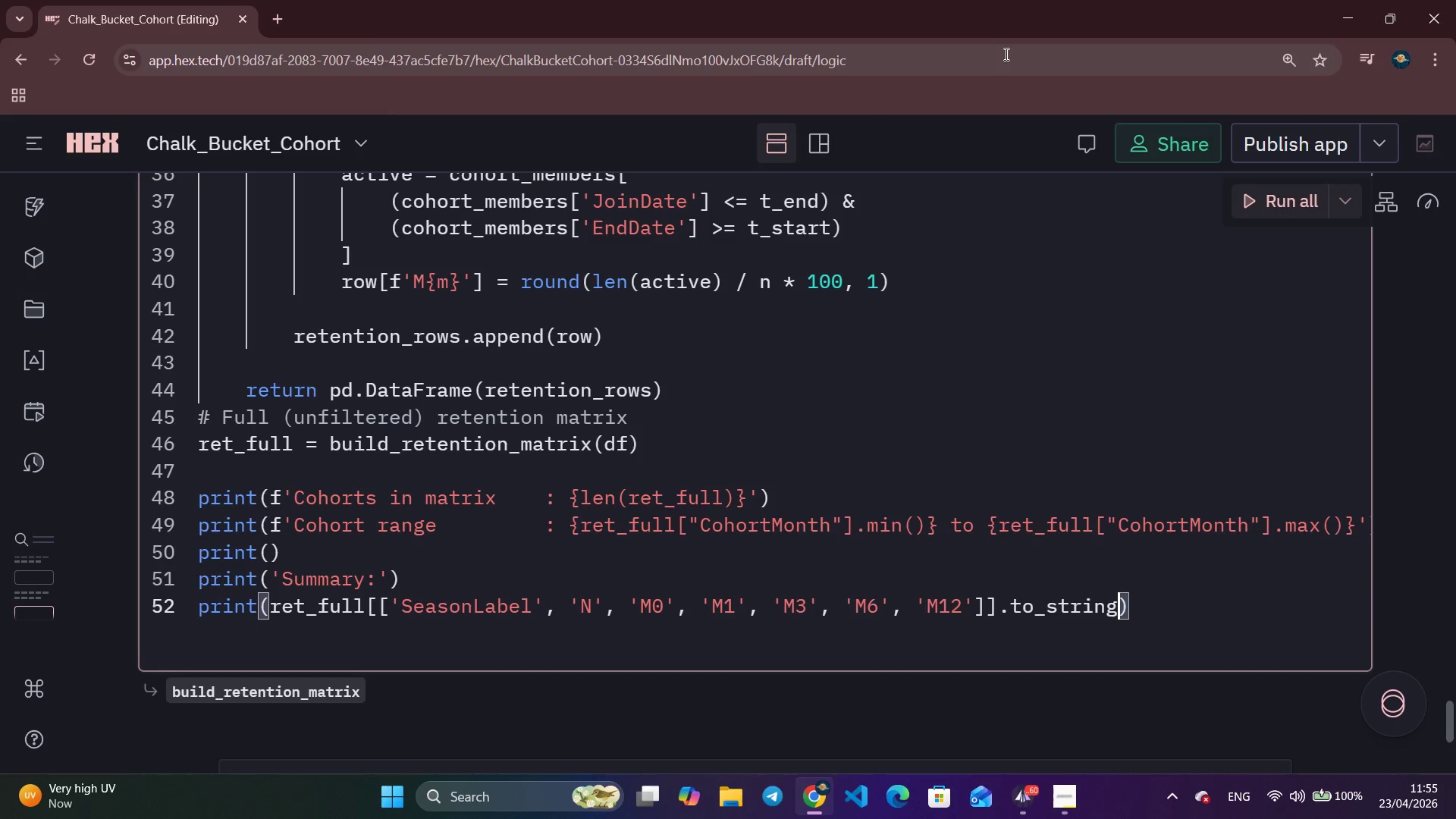 
 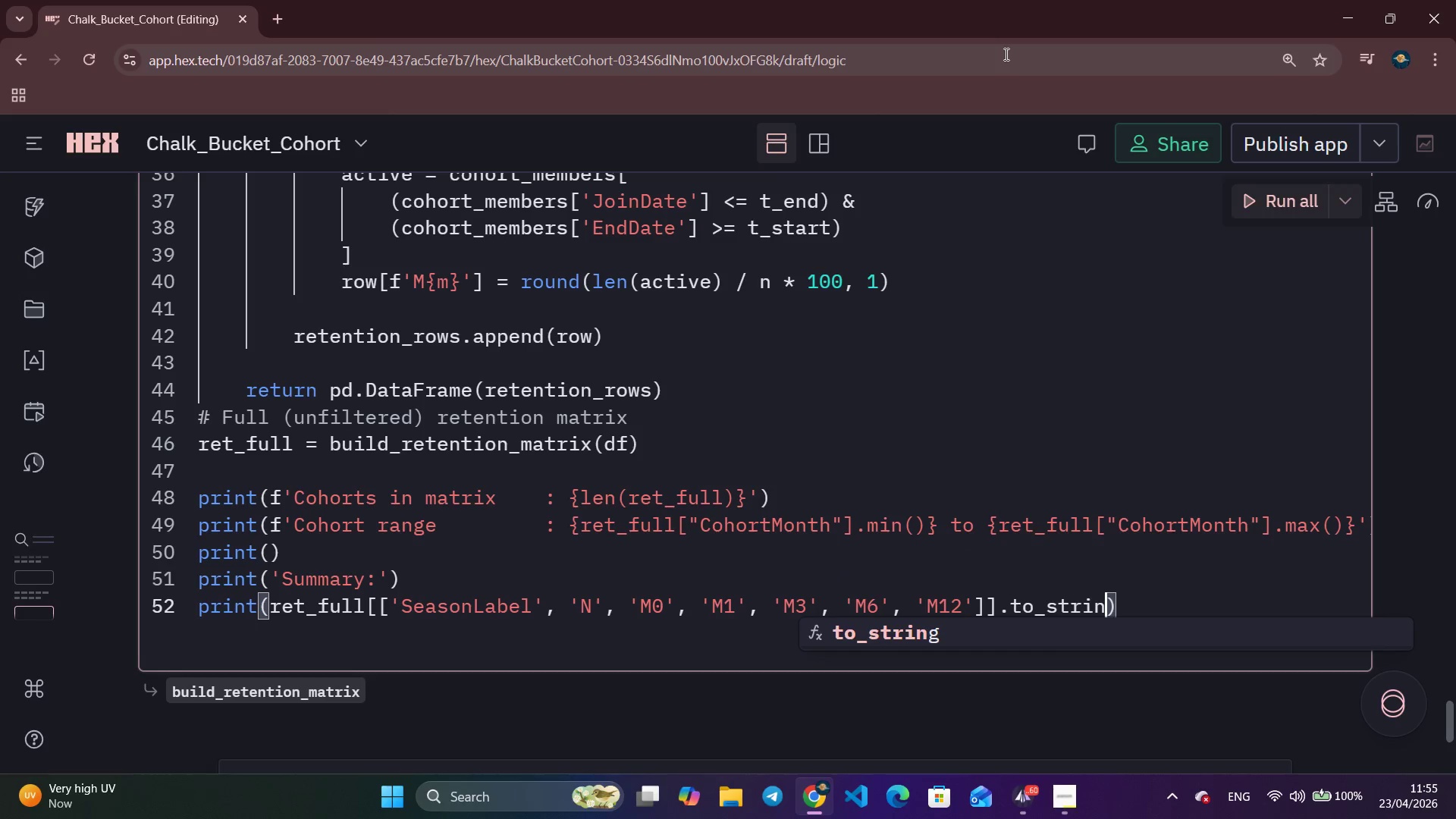 
key(Enter)
 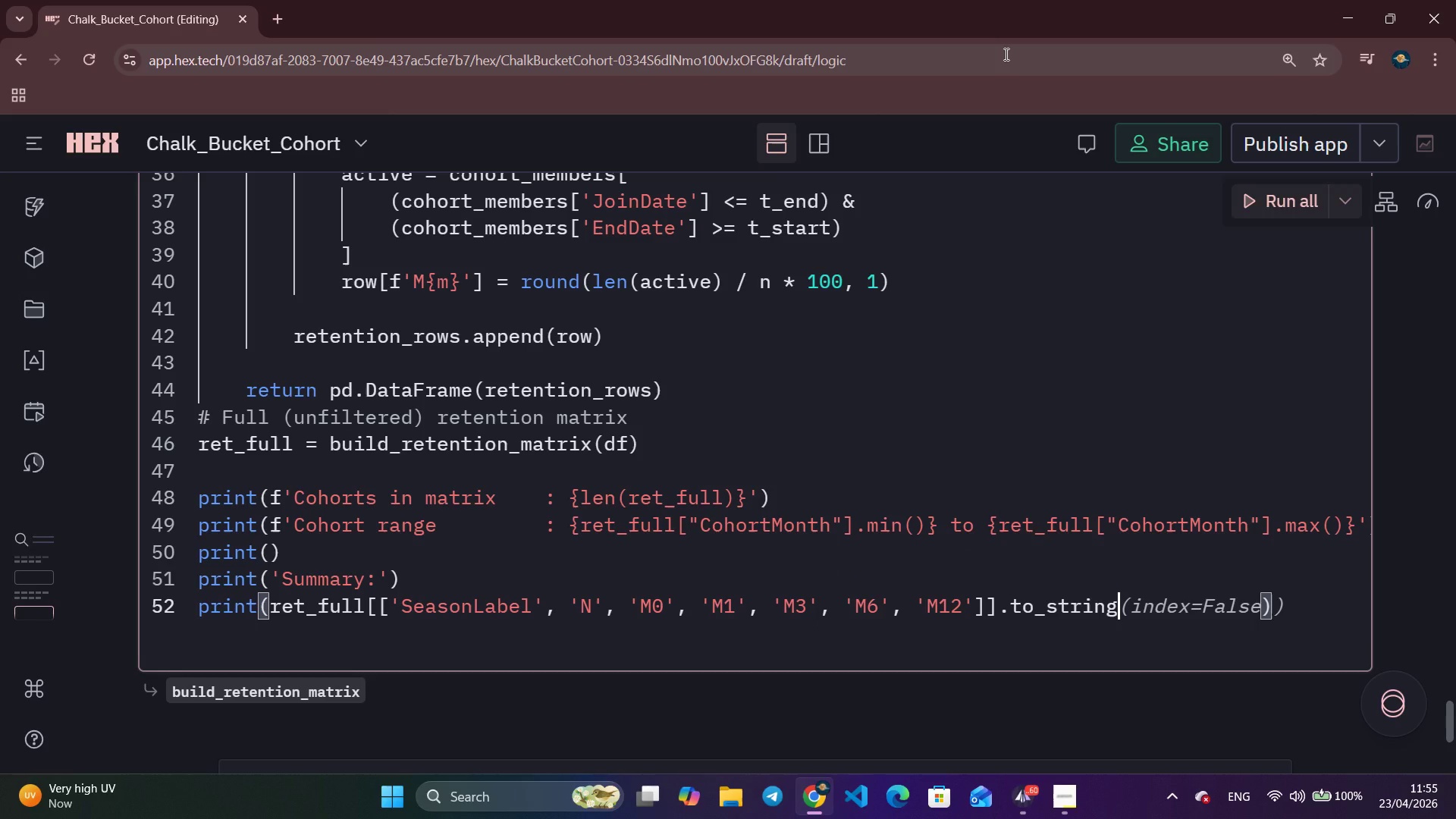 
type((inde)
key(Tab)
key(Tab)
 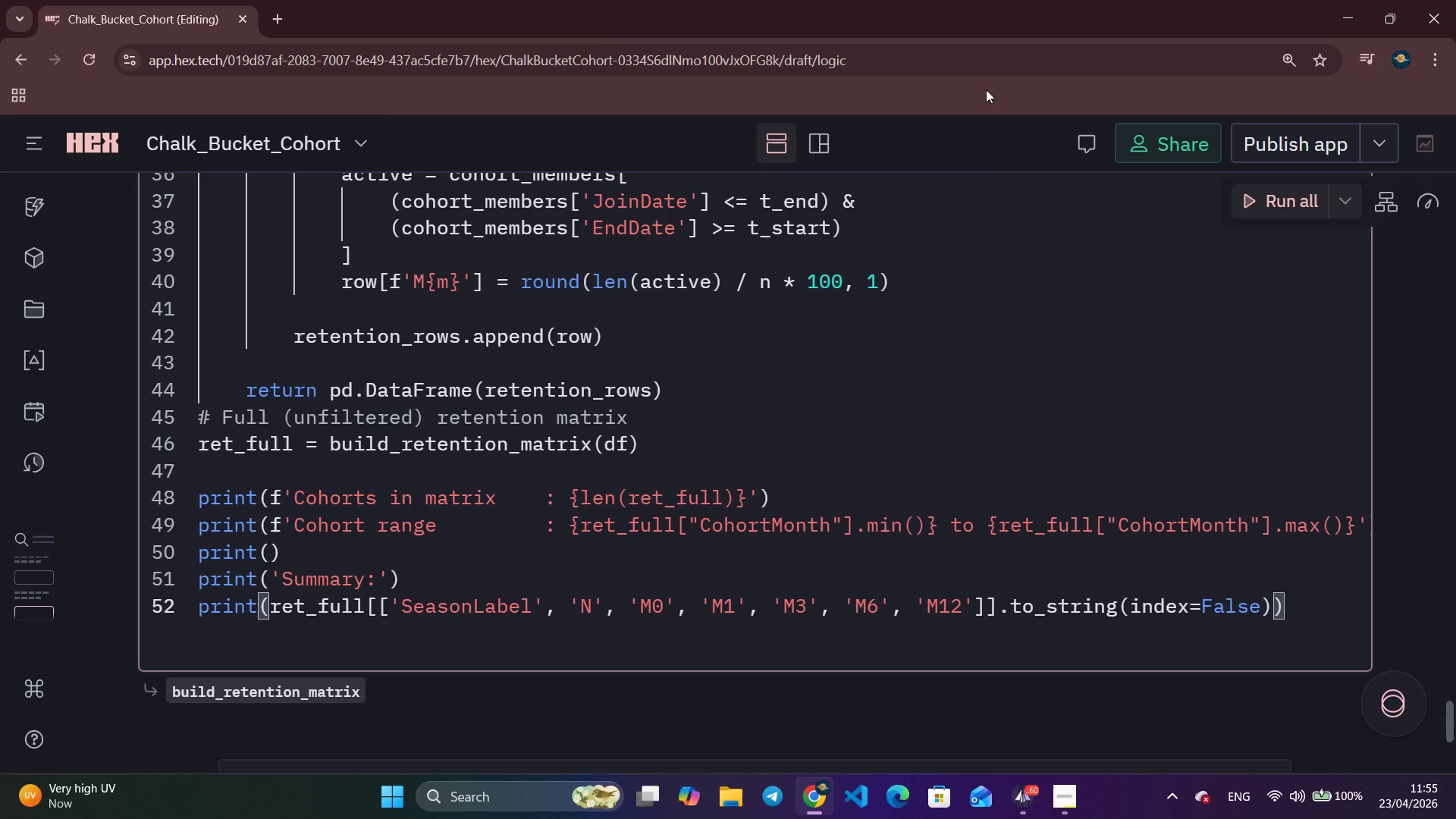 
scroll: coordinate [1019, 578], scroll_direction: up, amount: 13.0
 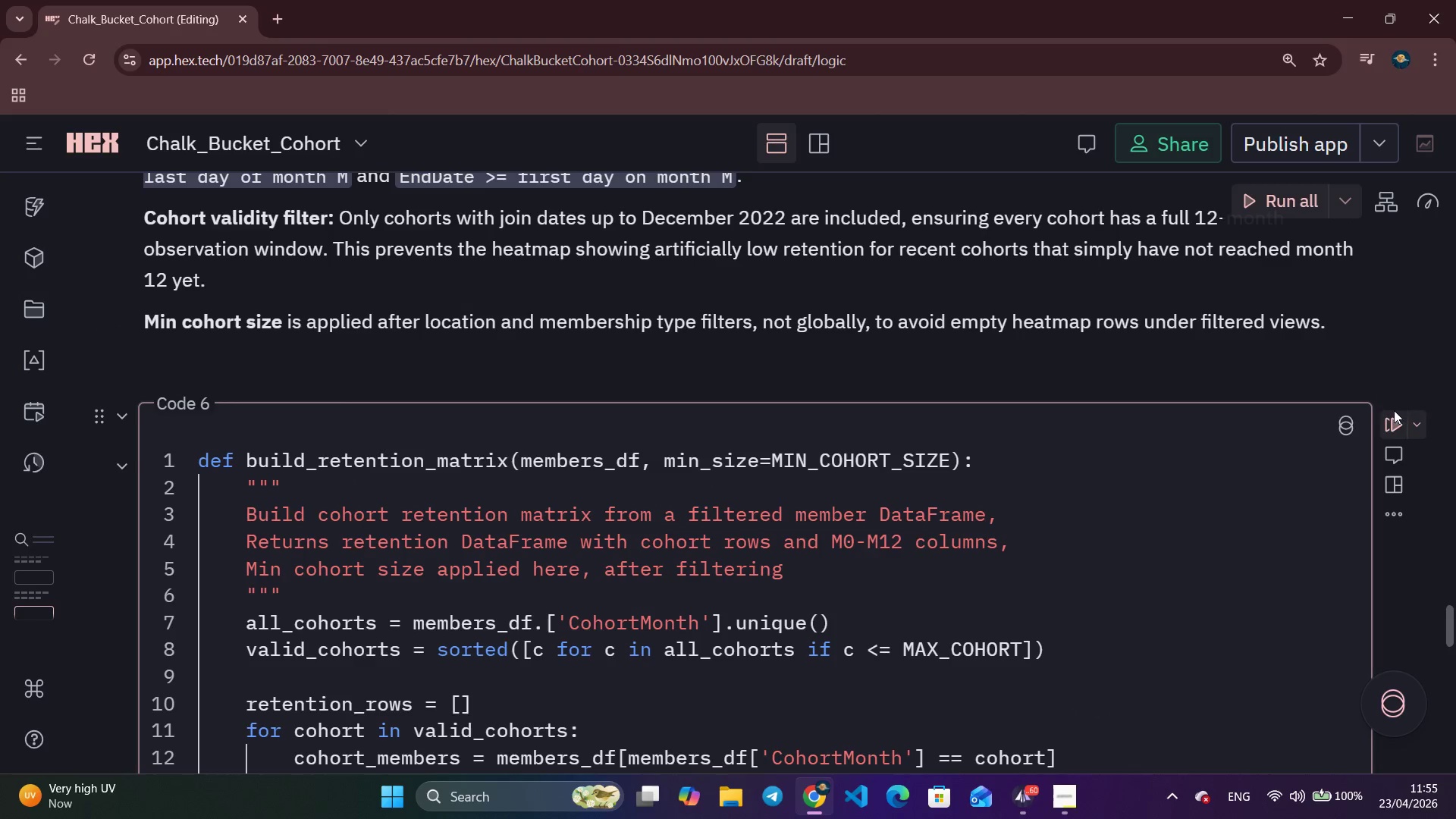 
left_click([1395, 435])
 